 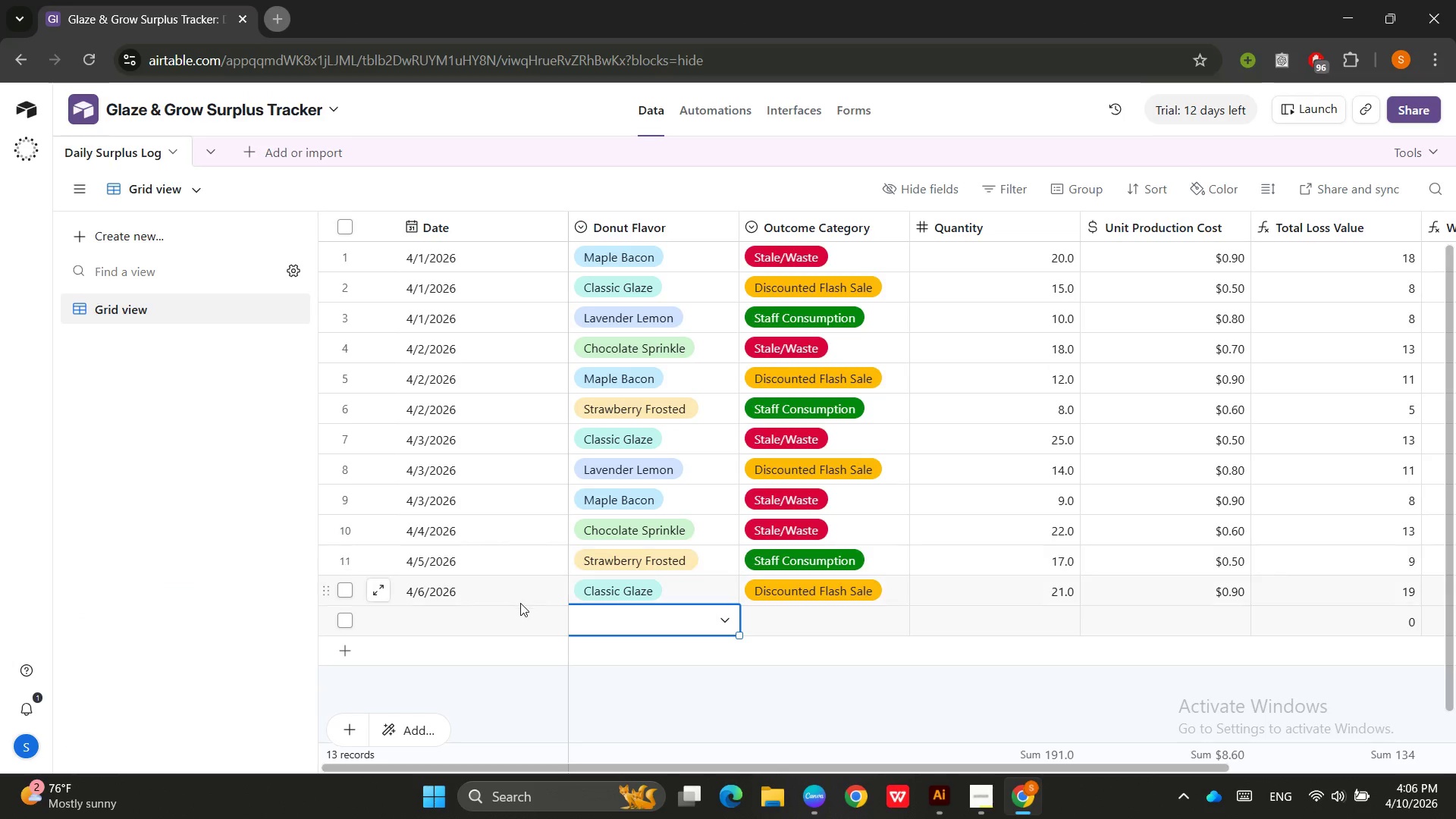 
left_click([474, 527])
 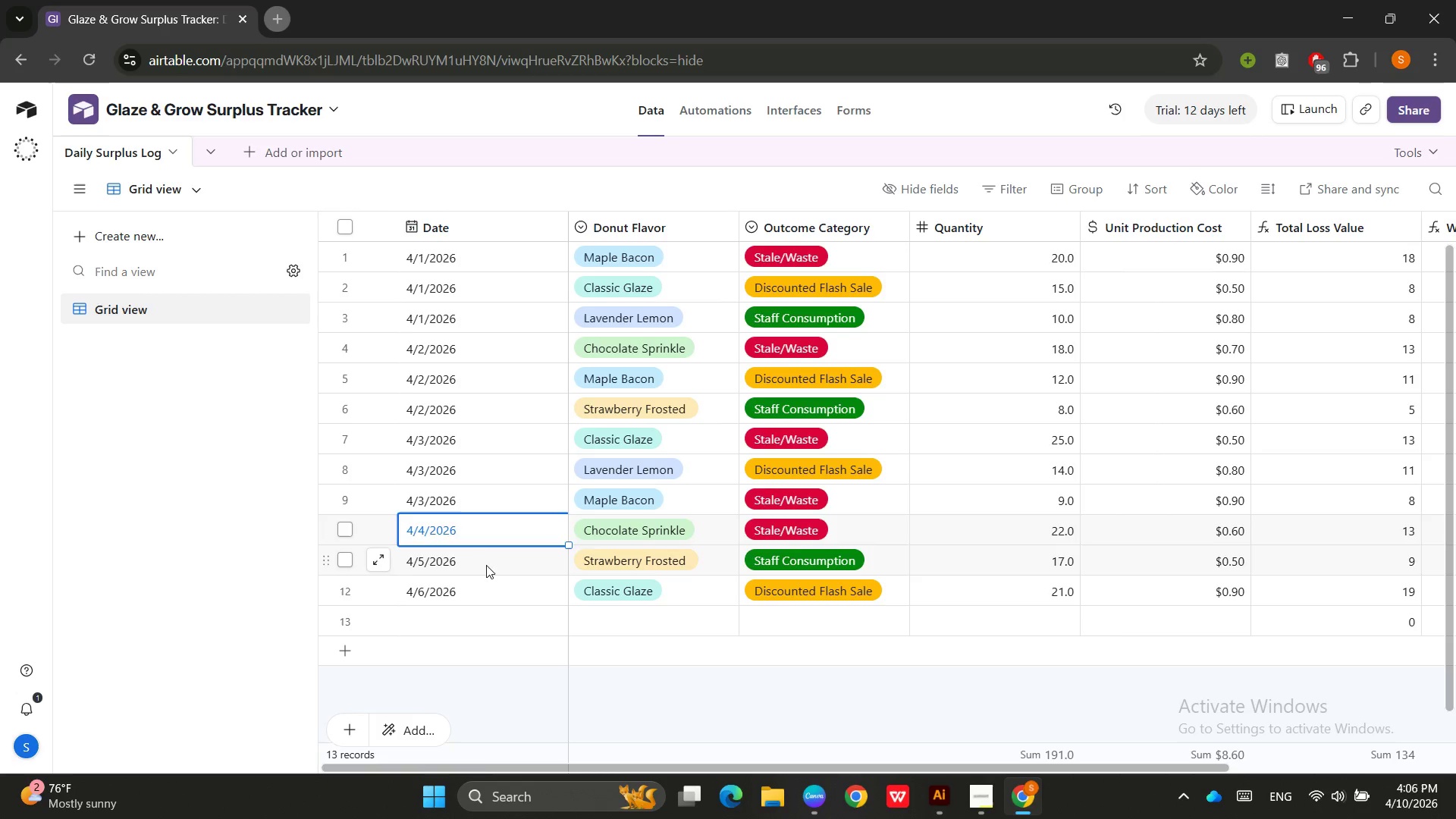 
double_click([486, 565])
 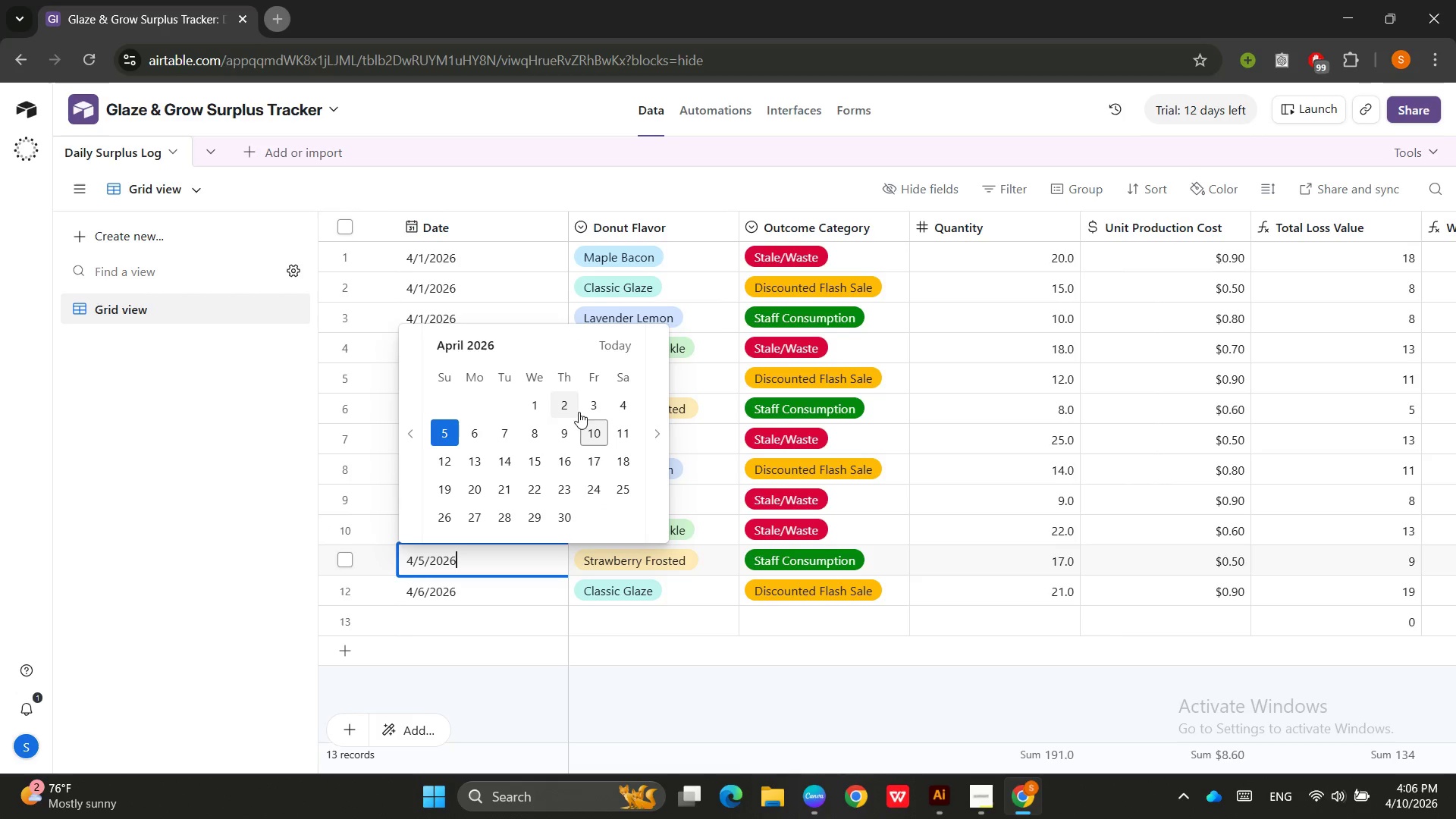 
left_click([629, 411])
 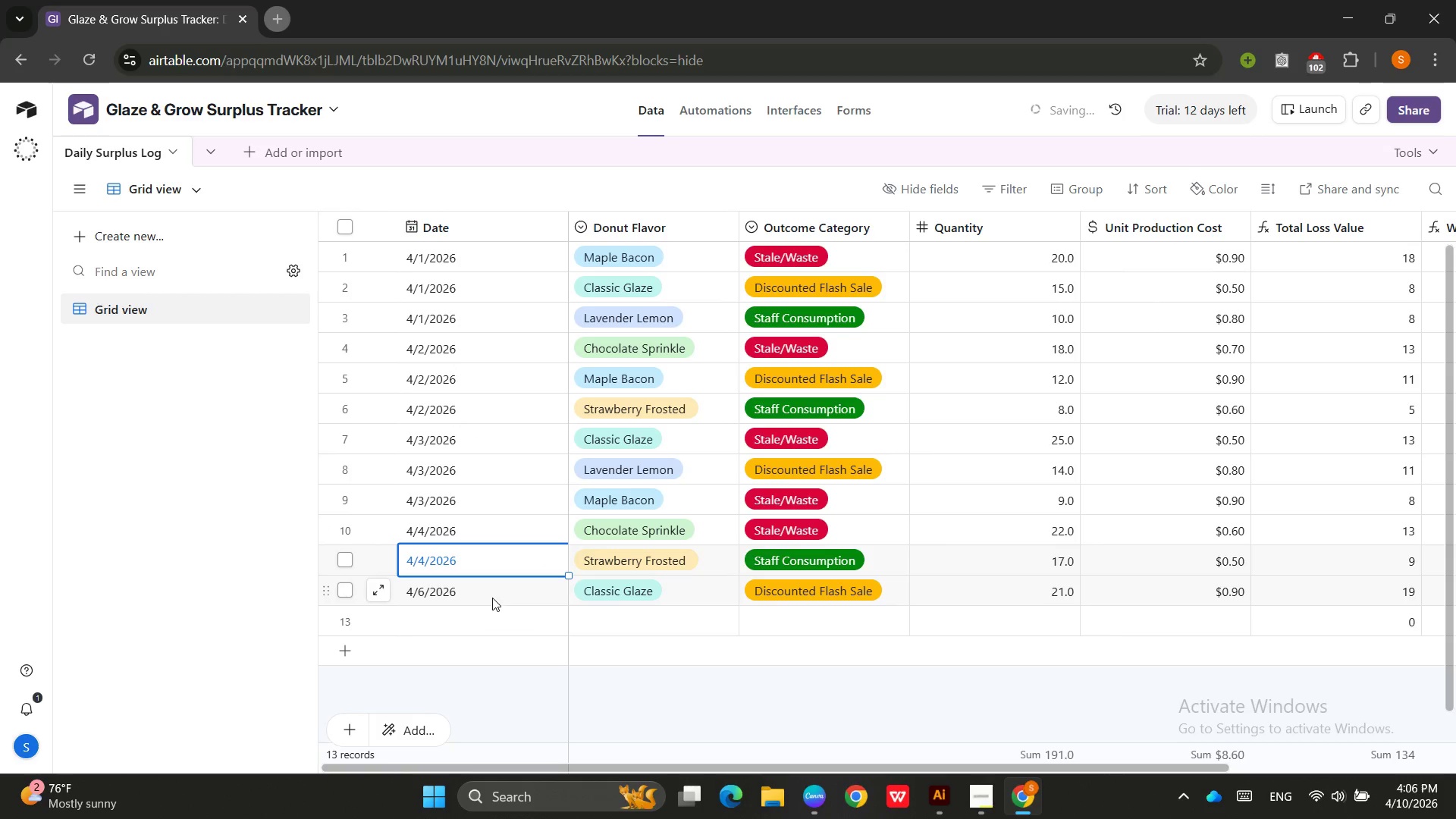 
double_click([492, 598])
 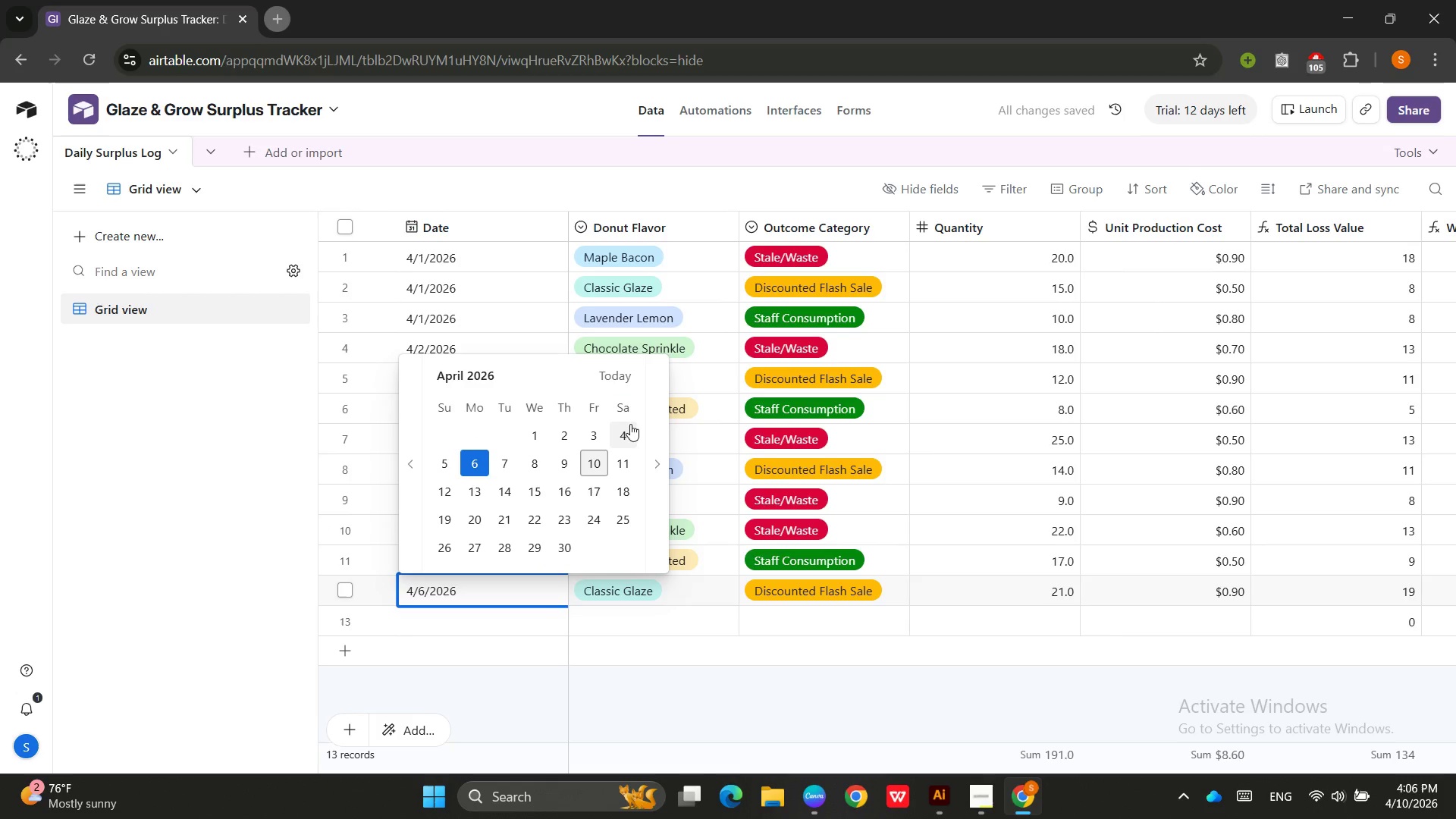 
left_click([630, 438])
 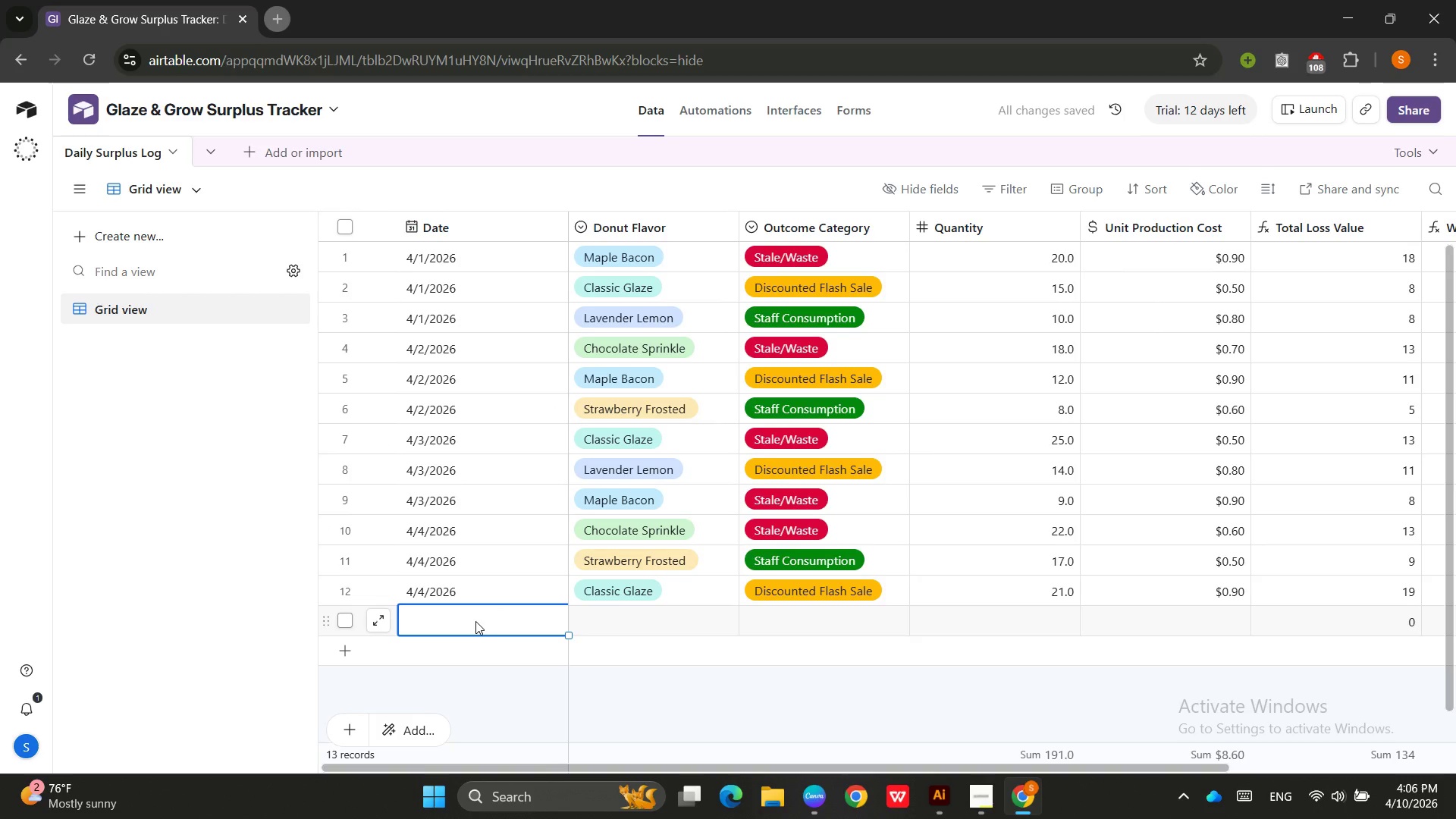 
double_click([475, 621])
 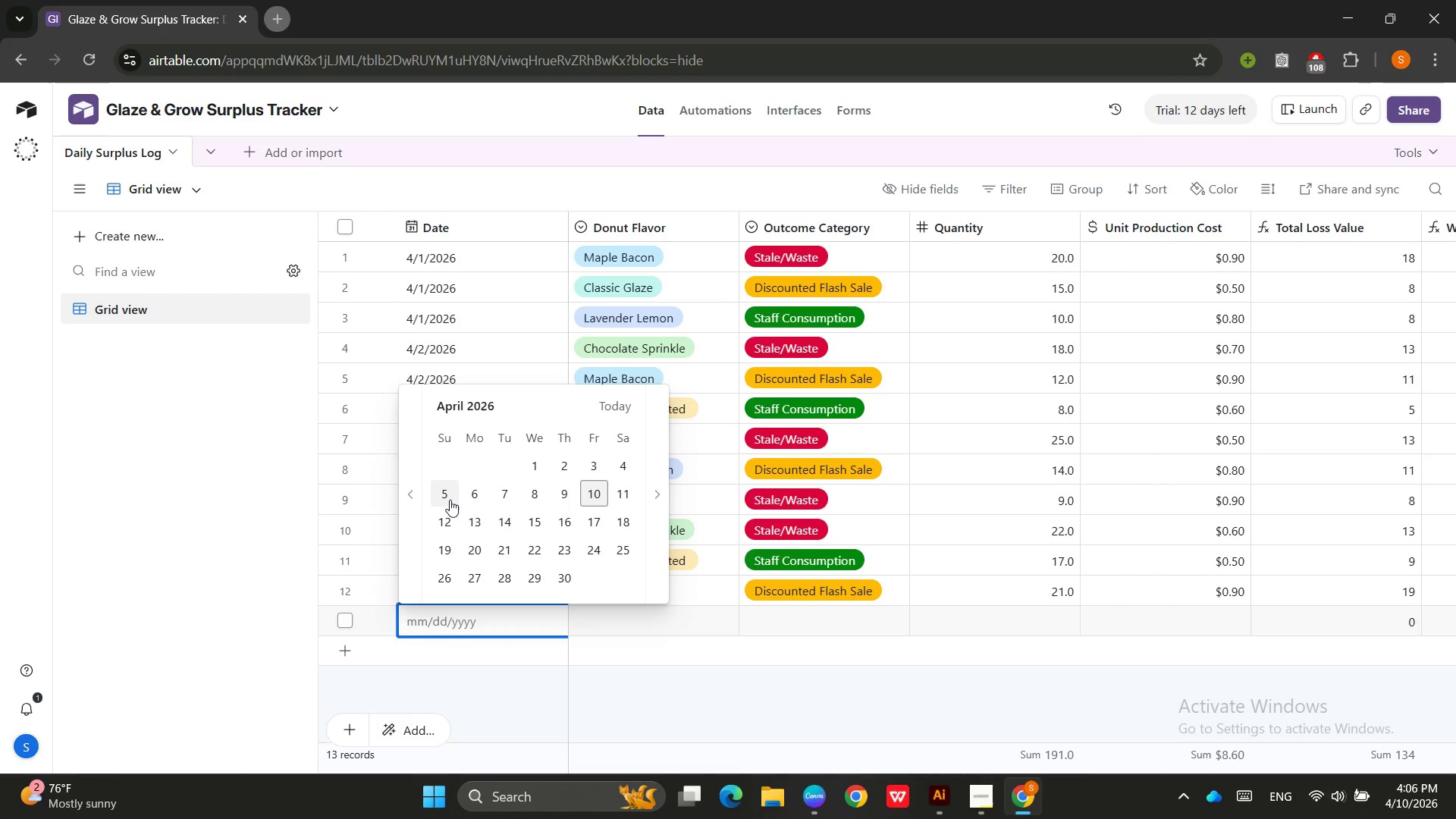 
wait(5.41)
 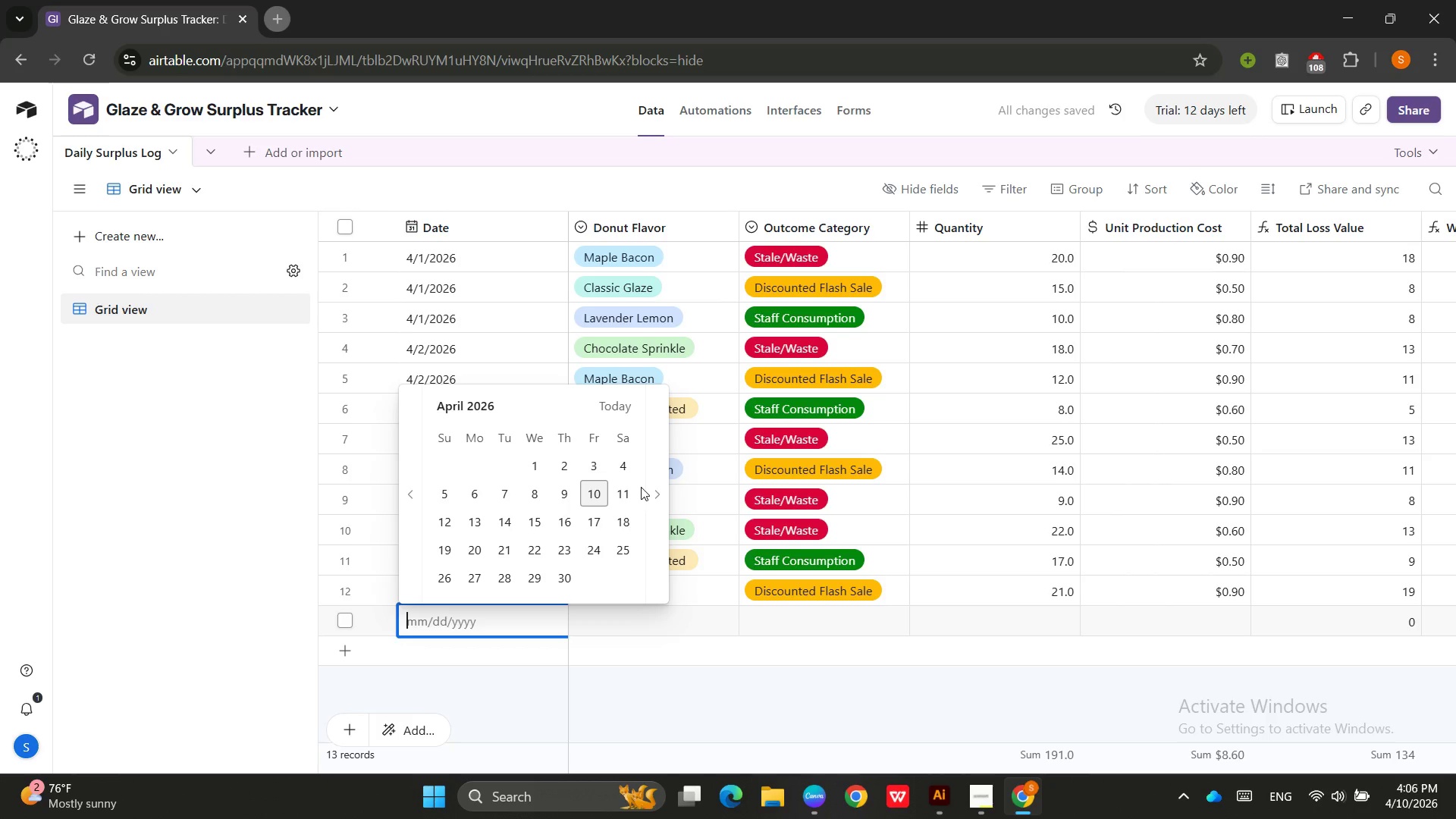 
left_click([450, 500])
 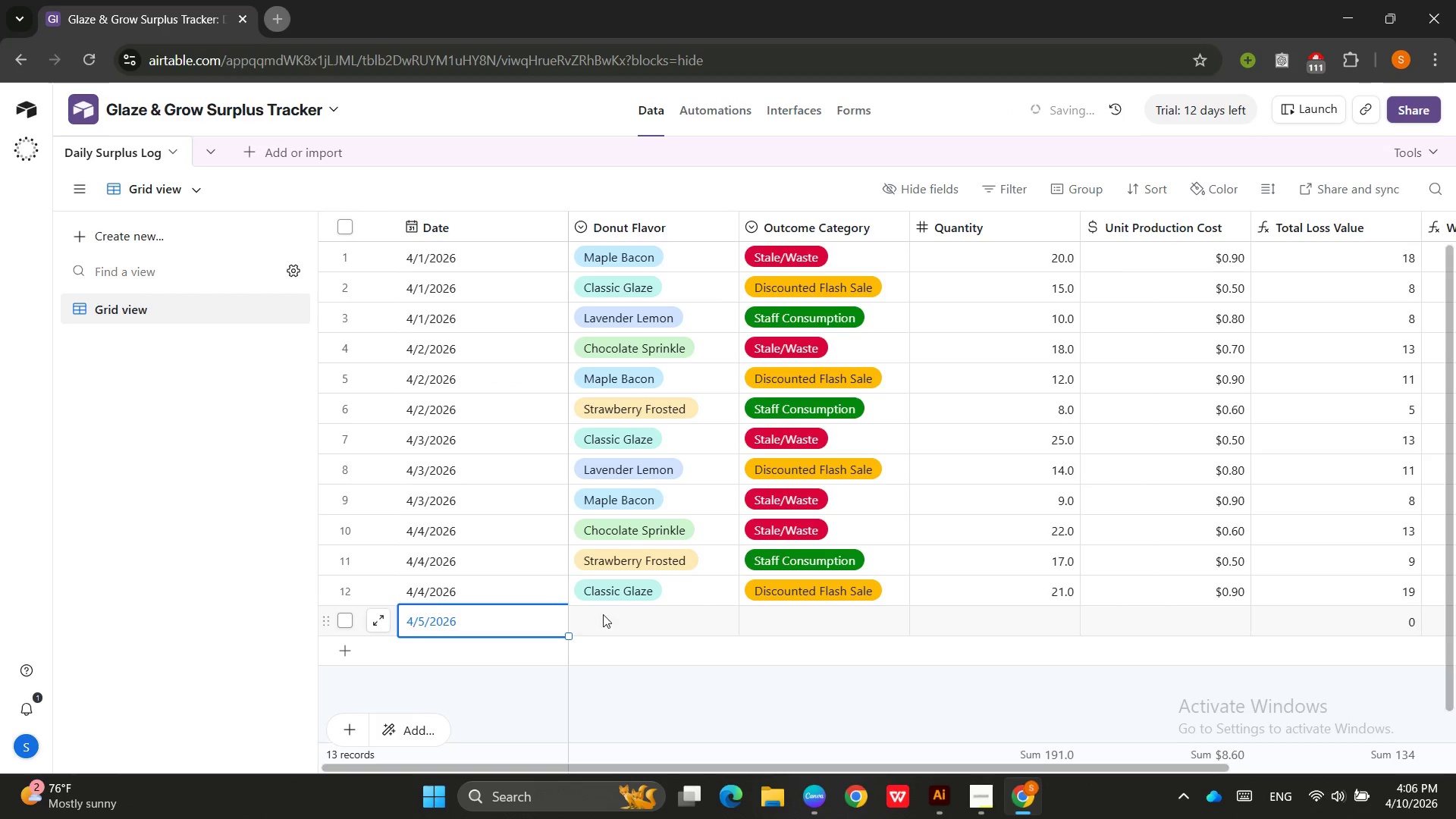 
double_click([671, 624])
 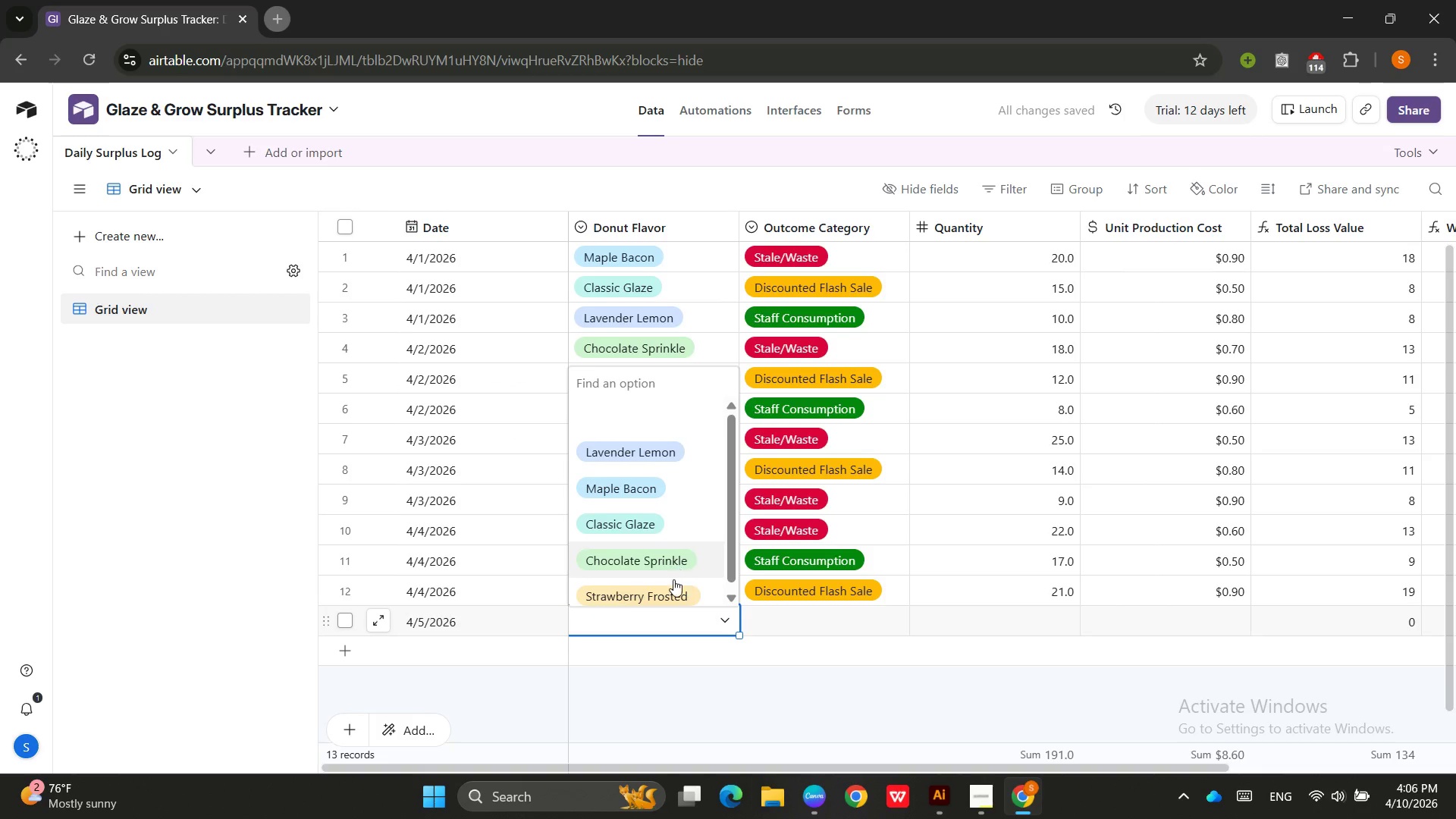 
left_click([675, 585])
 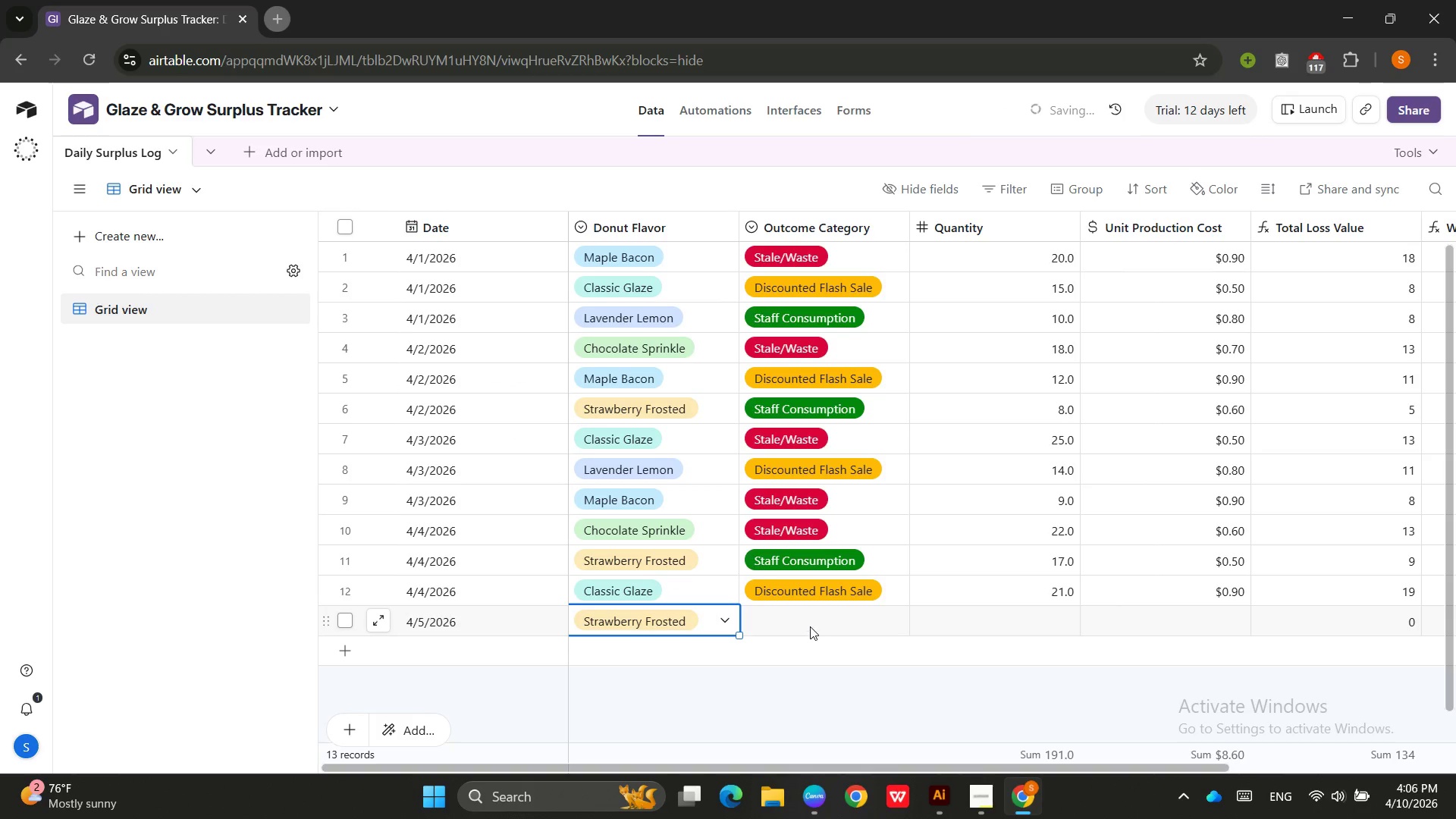 
double_click([810, 626])
 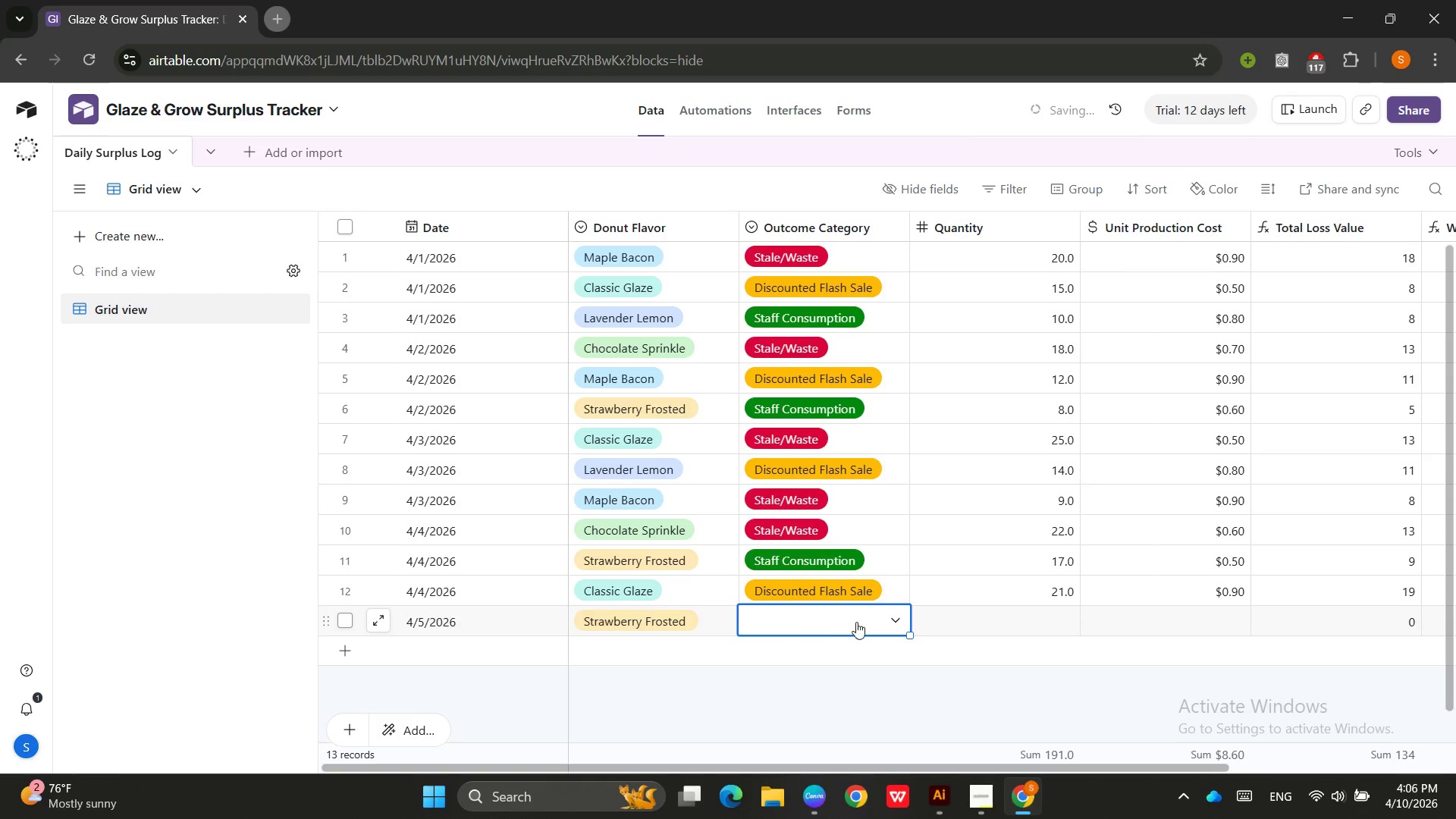 
left_click([901, 622])
 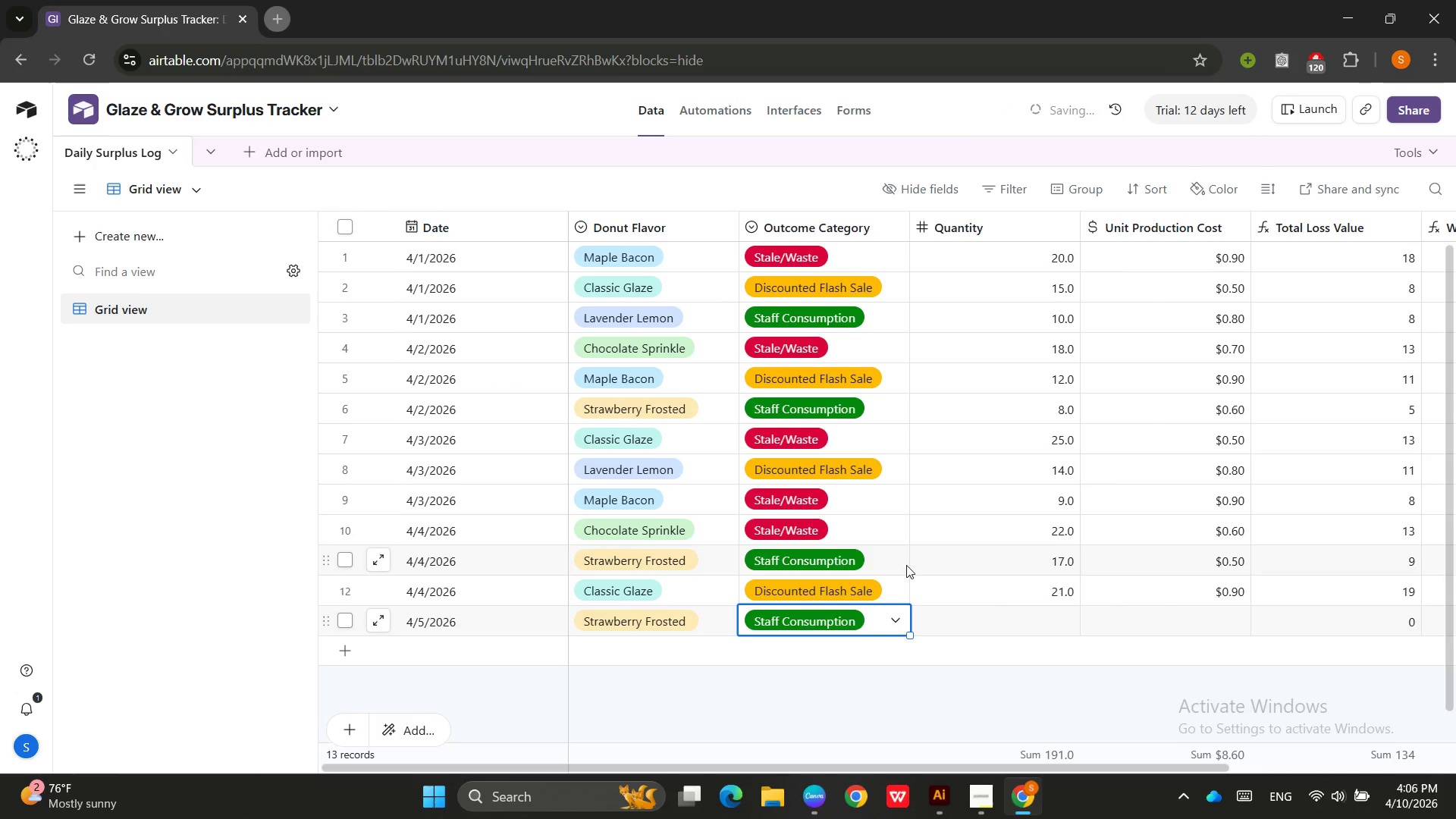 
double_click([1042, 619])
 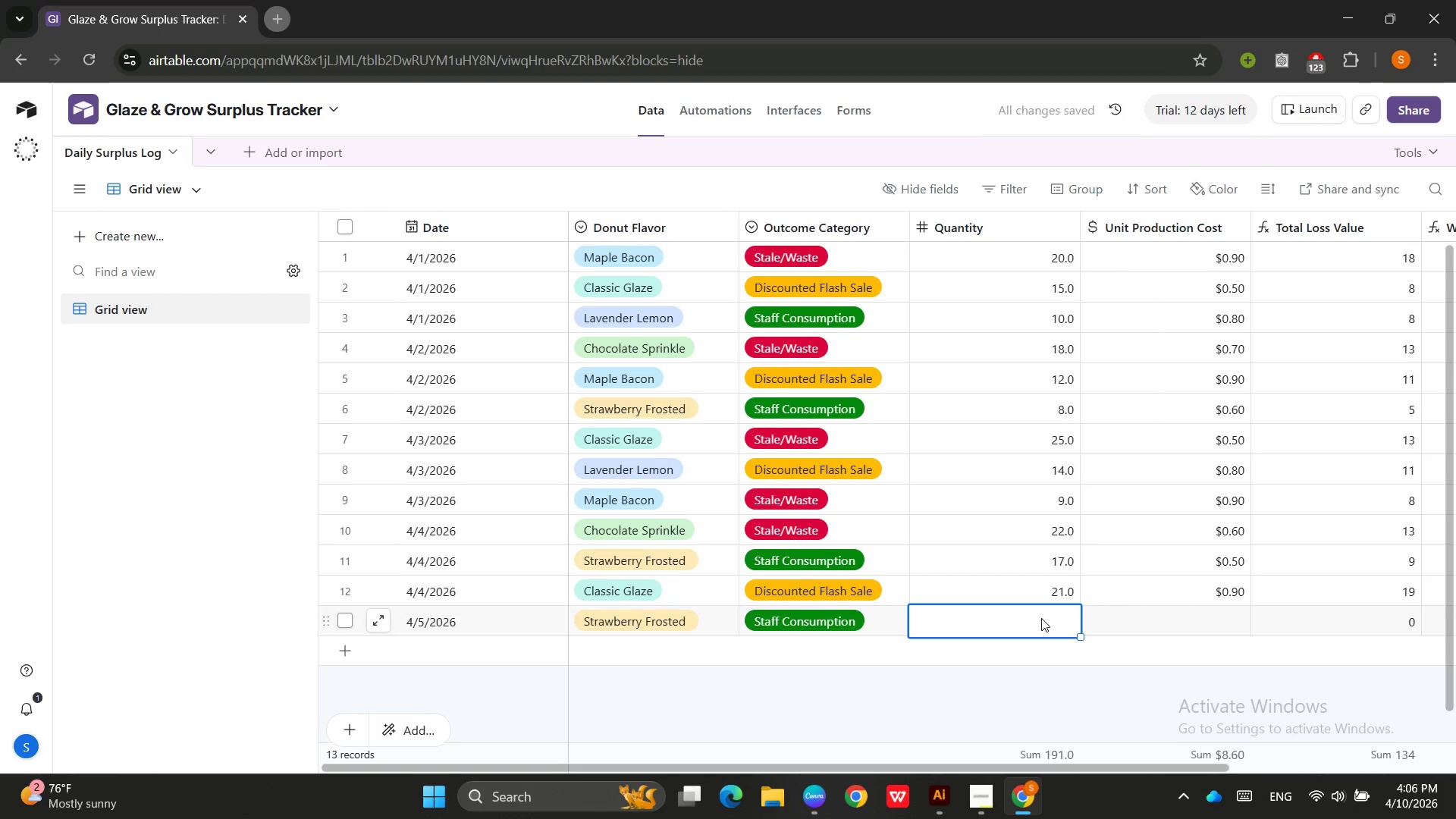 
key(Numpad2)
 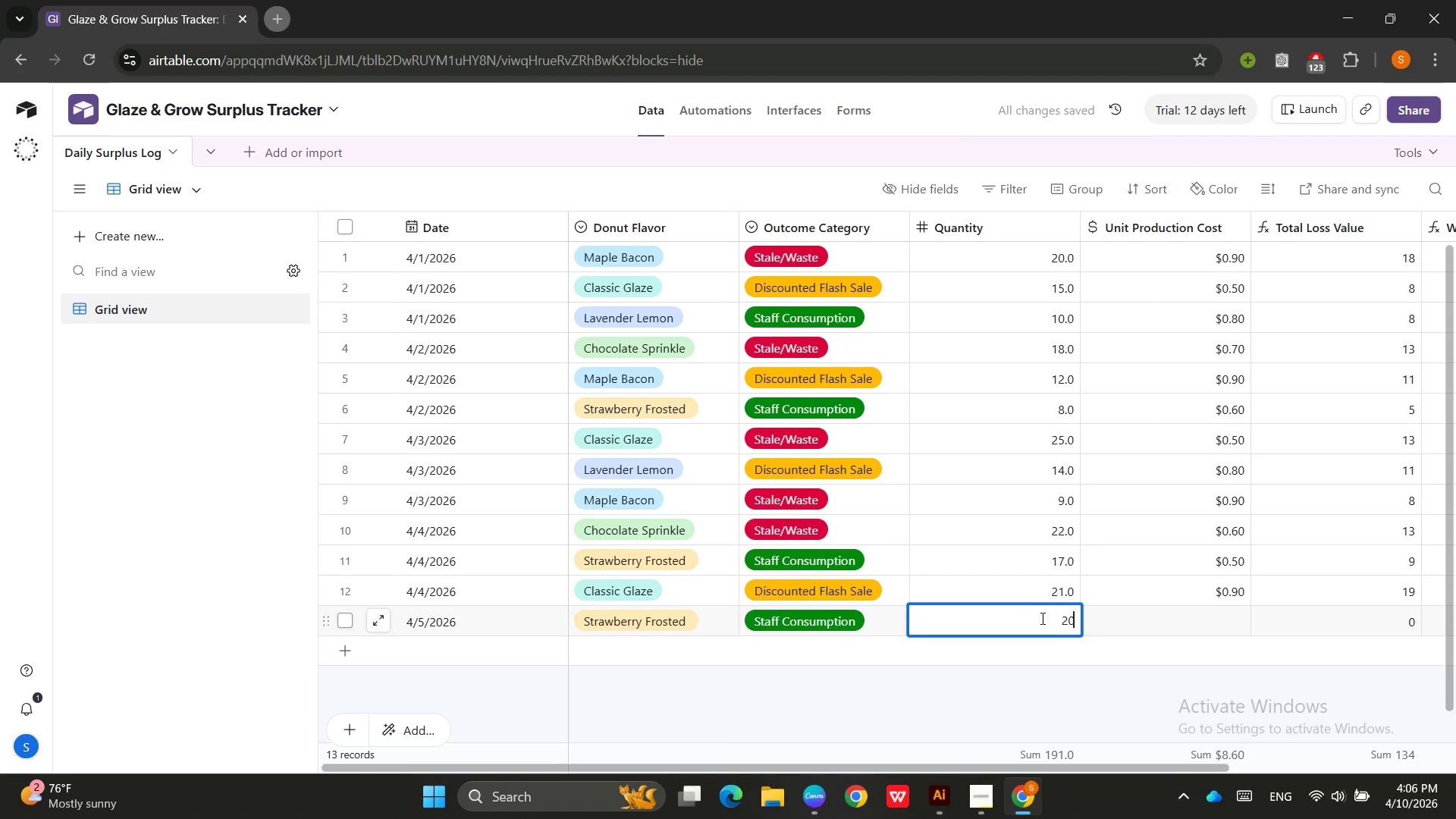 
key(Numpad0)
 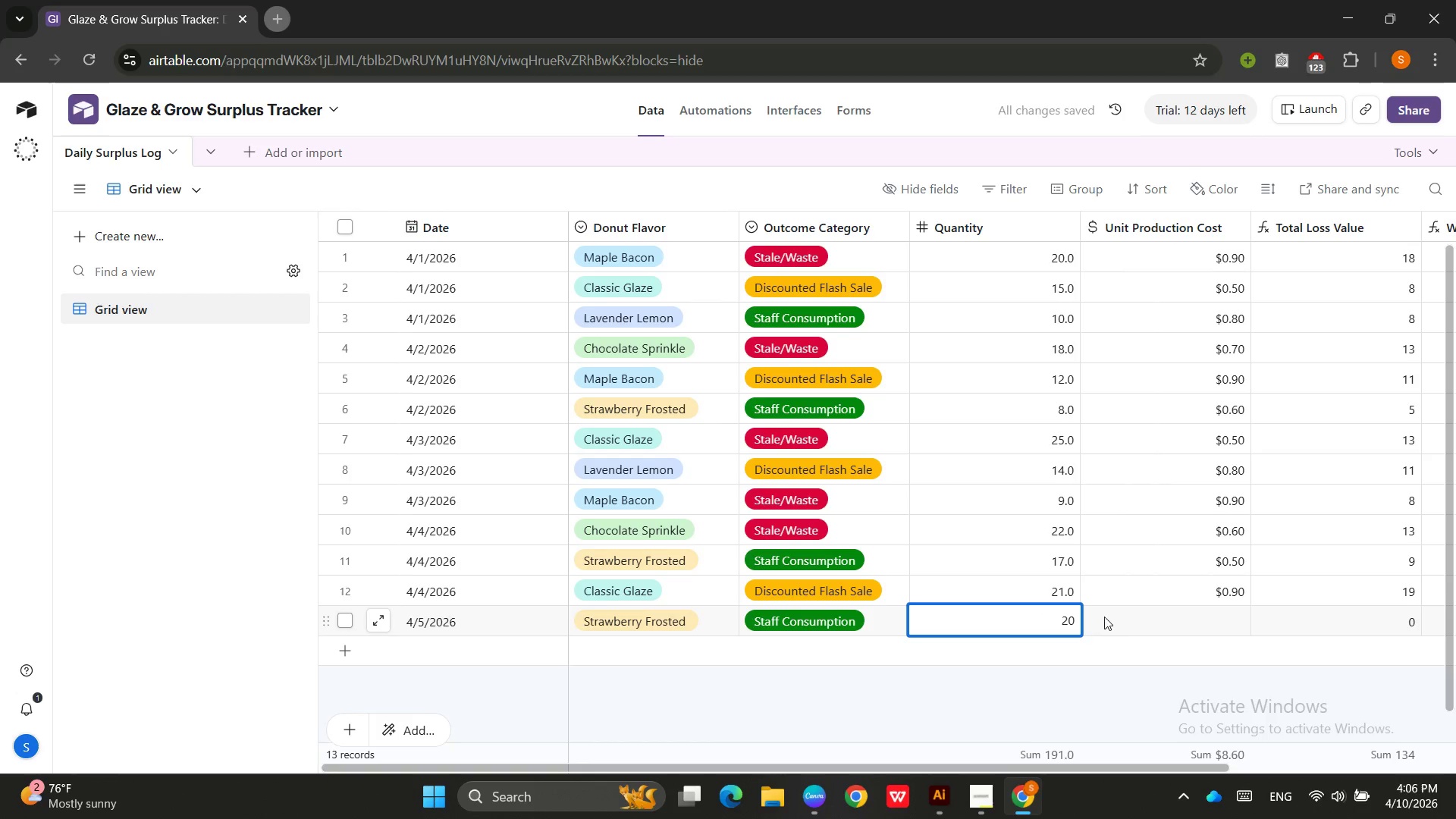 
left_click([1140, 614])
 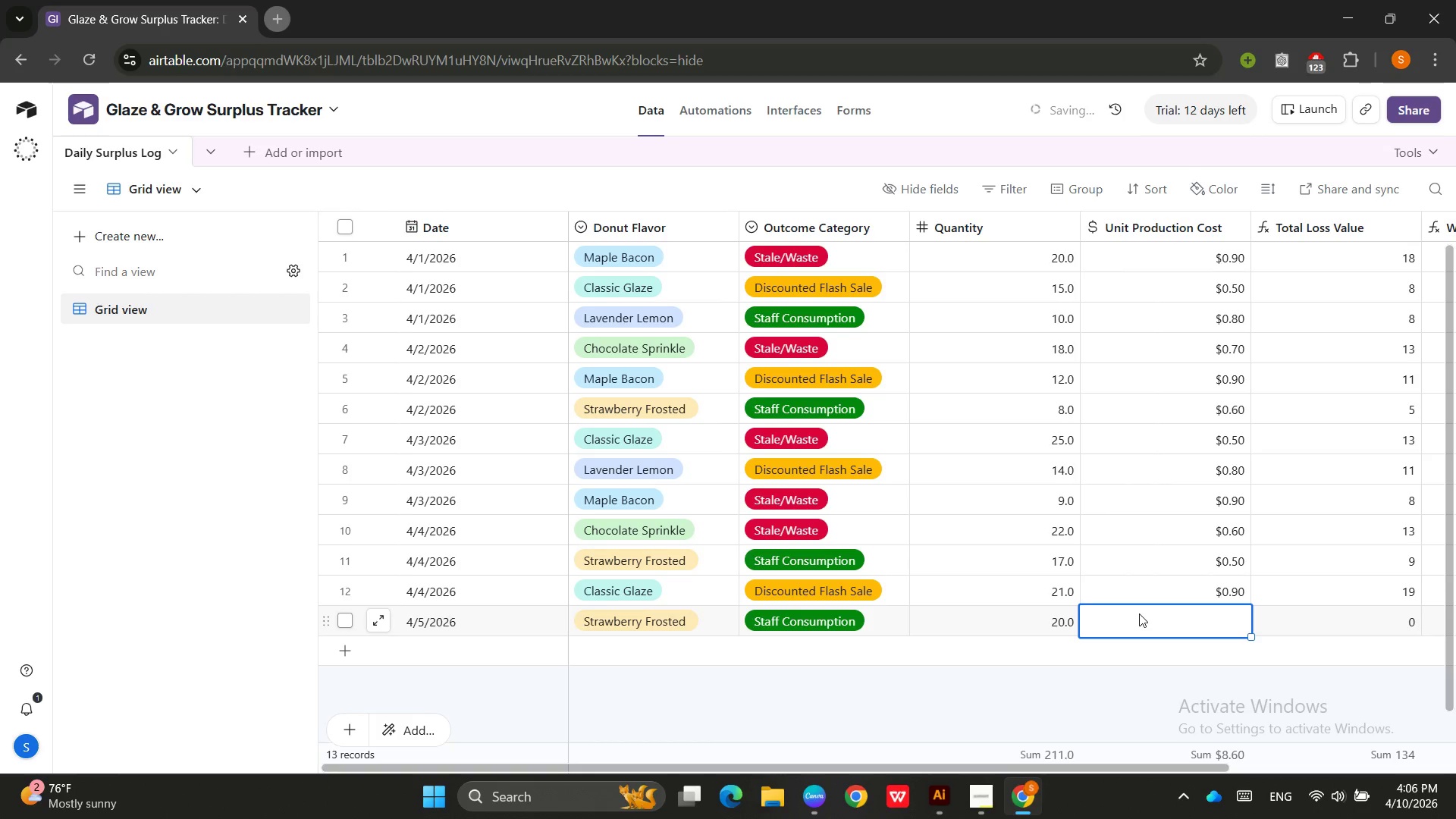 
key(Numpad0)
 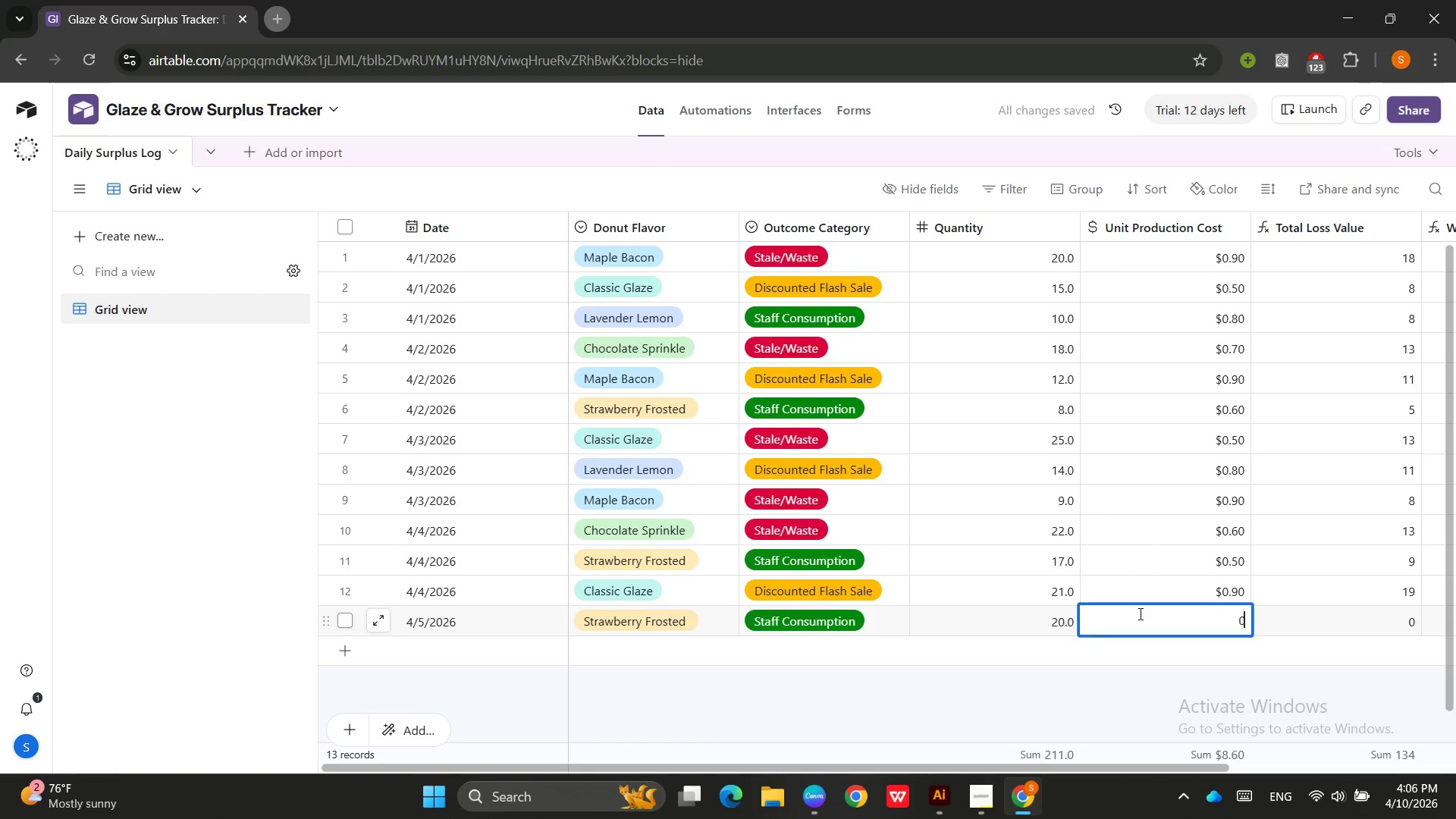 
key(NumpadDecimal)
 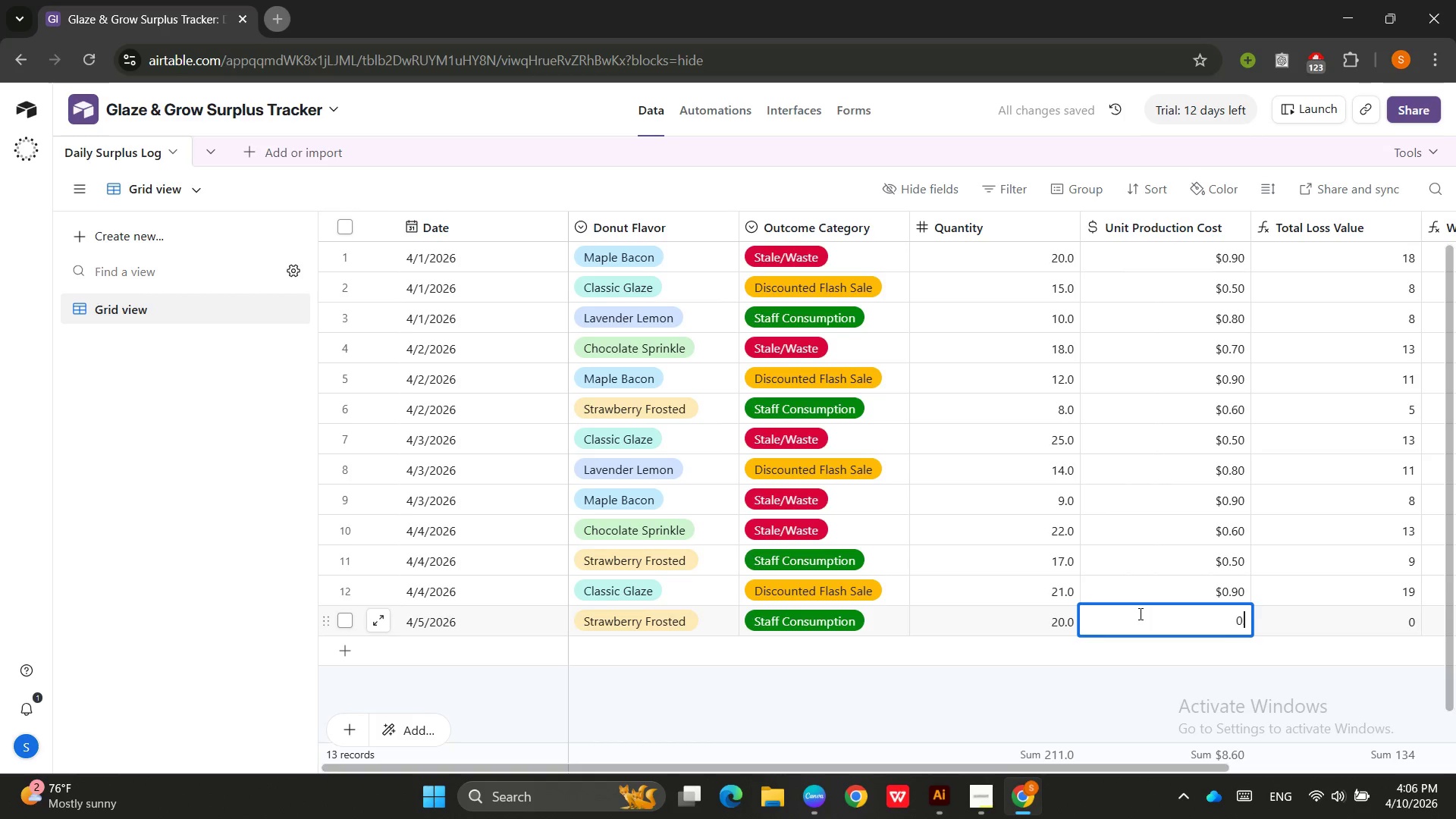 
key(Numpad4)
 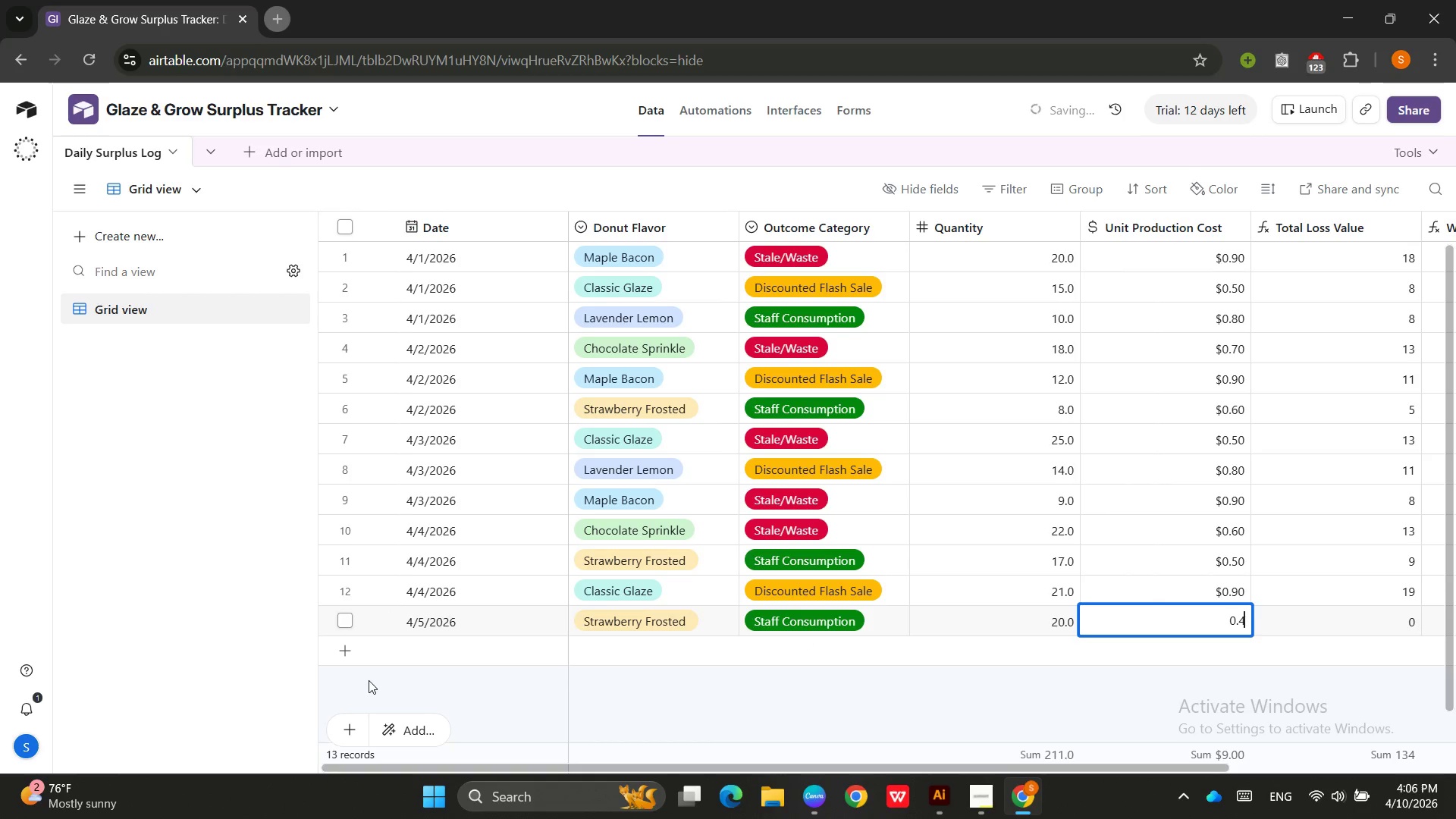 
left_click([419, 659])
 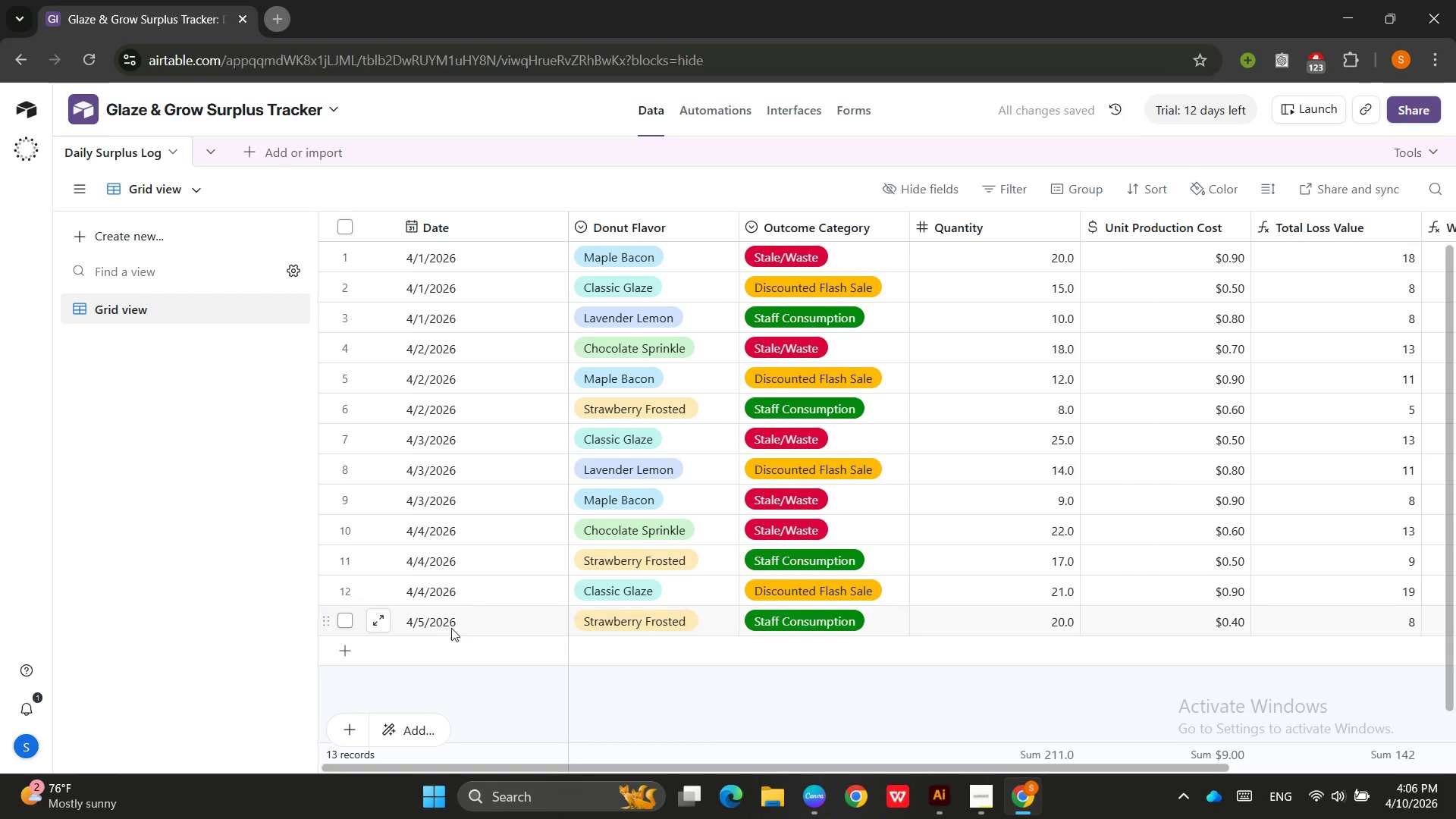 
scroll: coordinate [459, 620], scroll_direction: down, amount: 2.0
 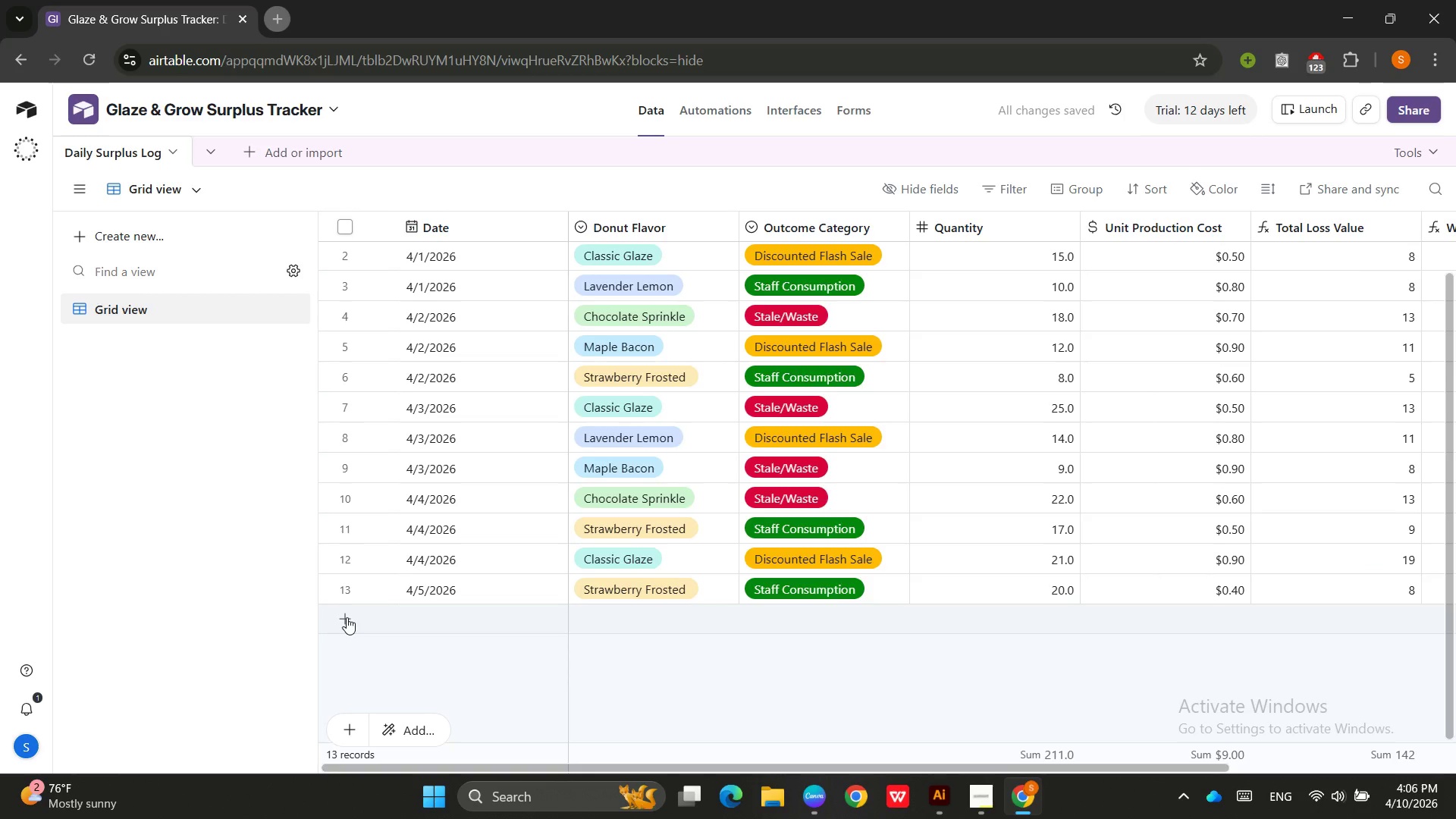 
left_click([347, 617])
 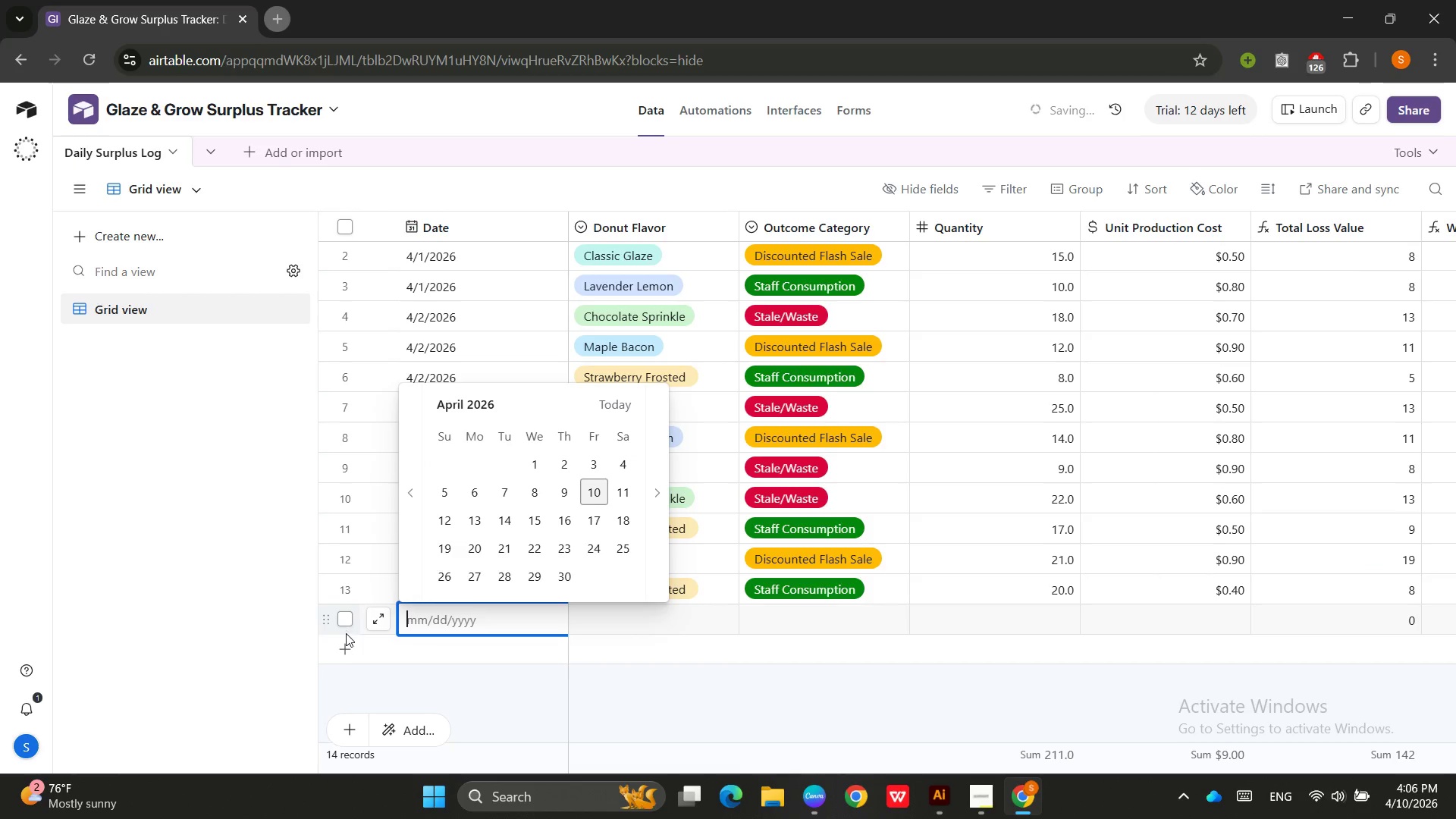 
left_click([346, 639])
 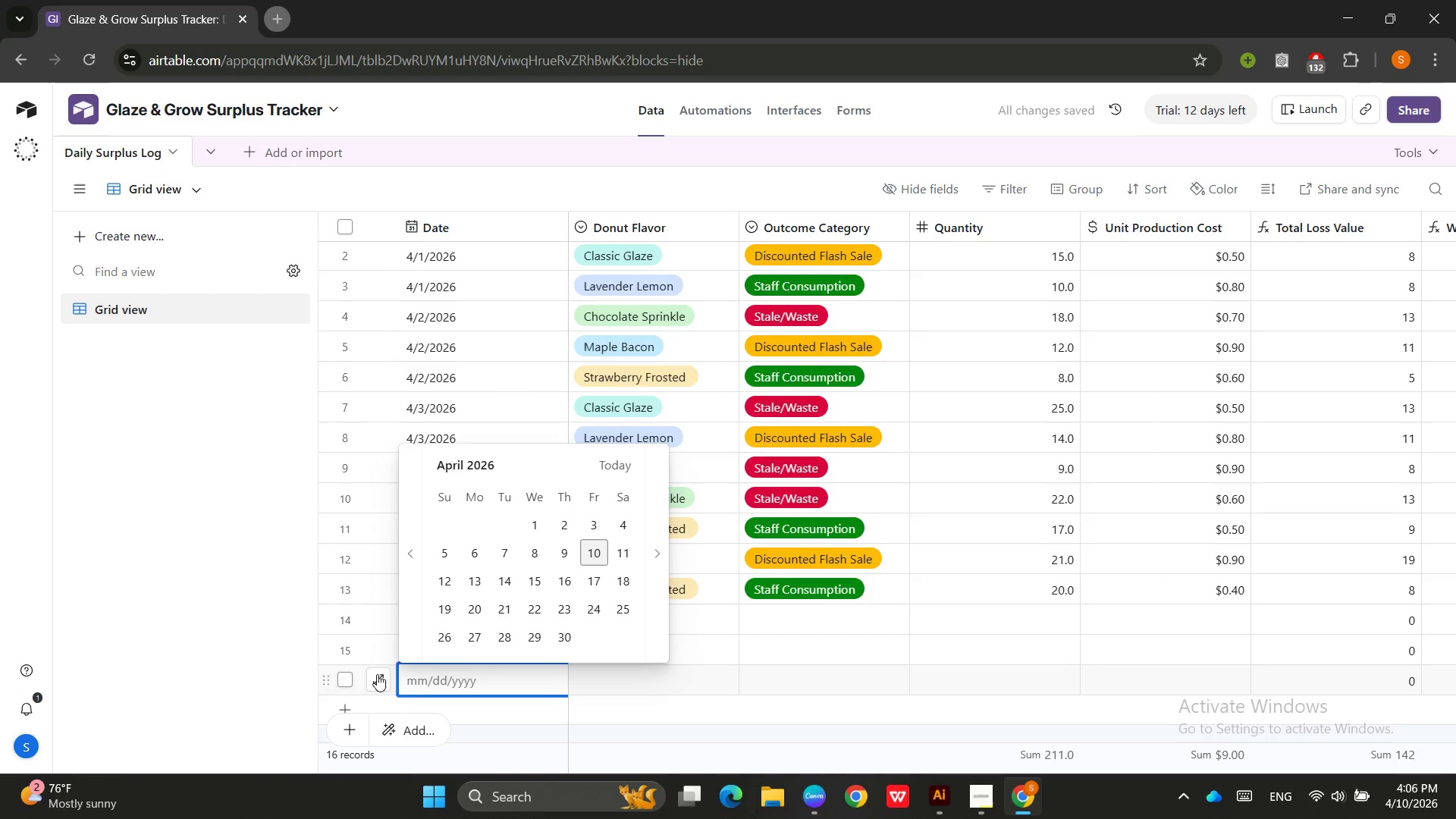 
scroll: coordinate [355, 658], scroll_direction: down, amount: 3.0
 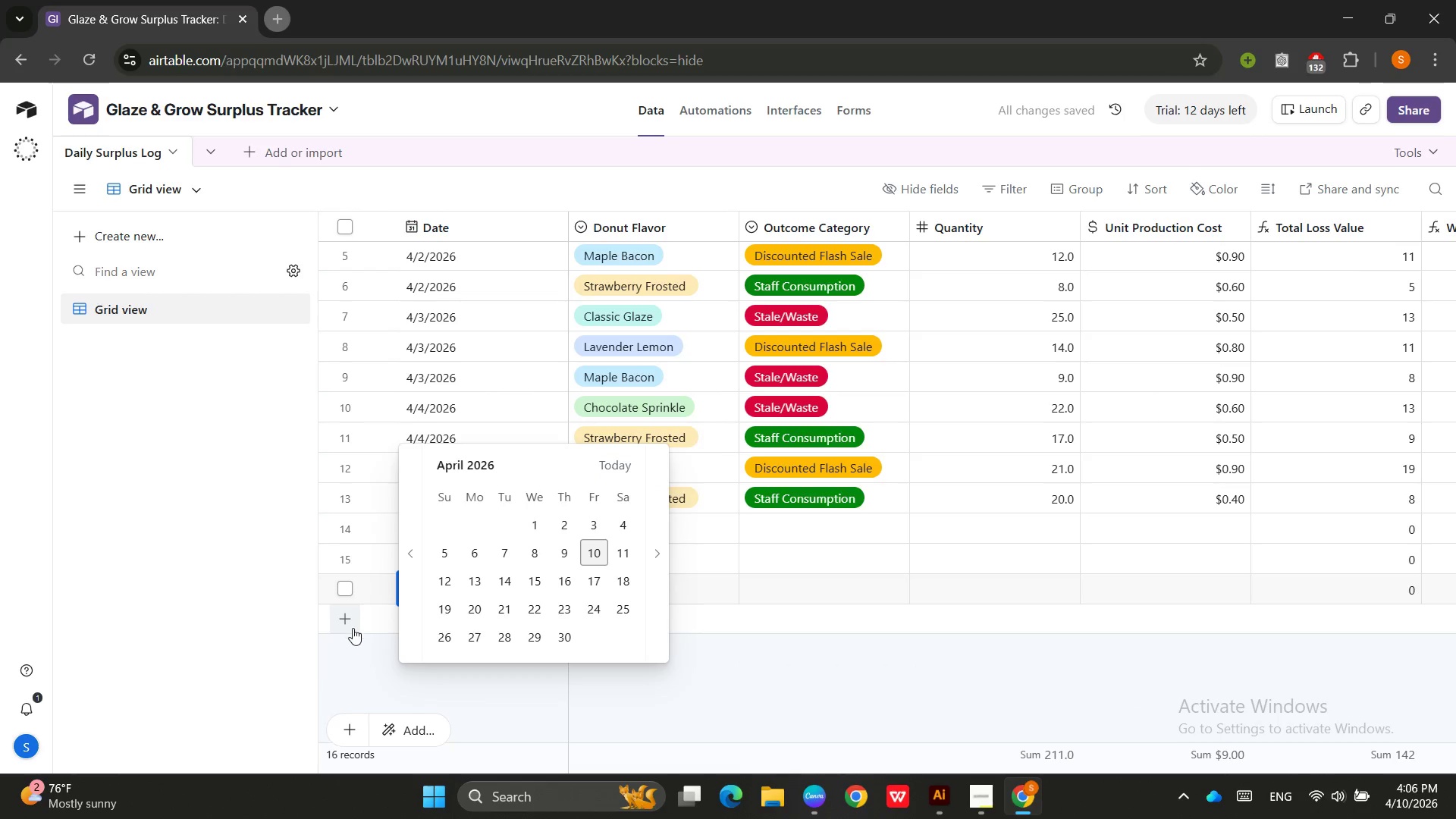 
left_click([352, 628])
 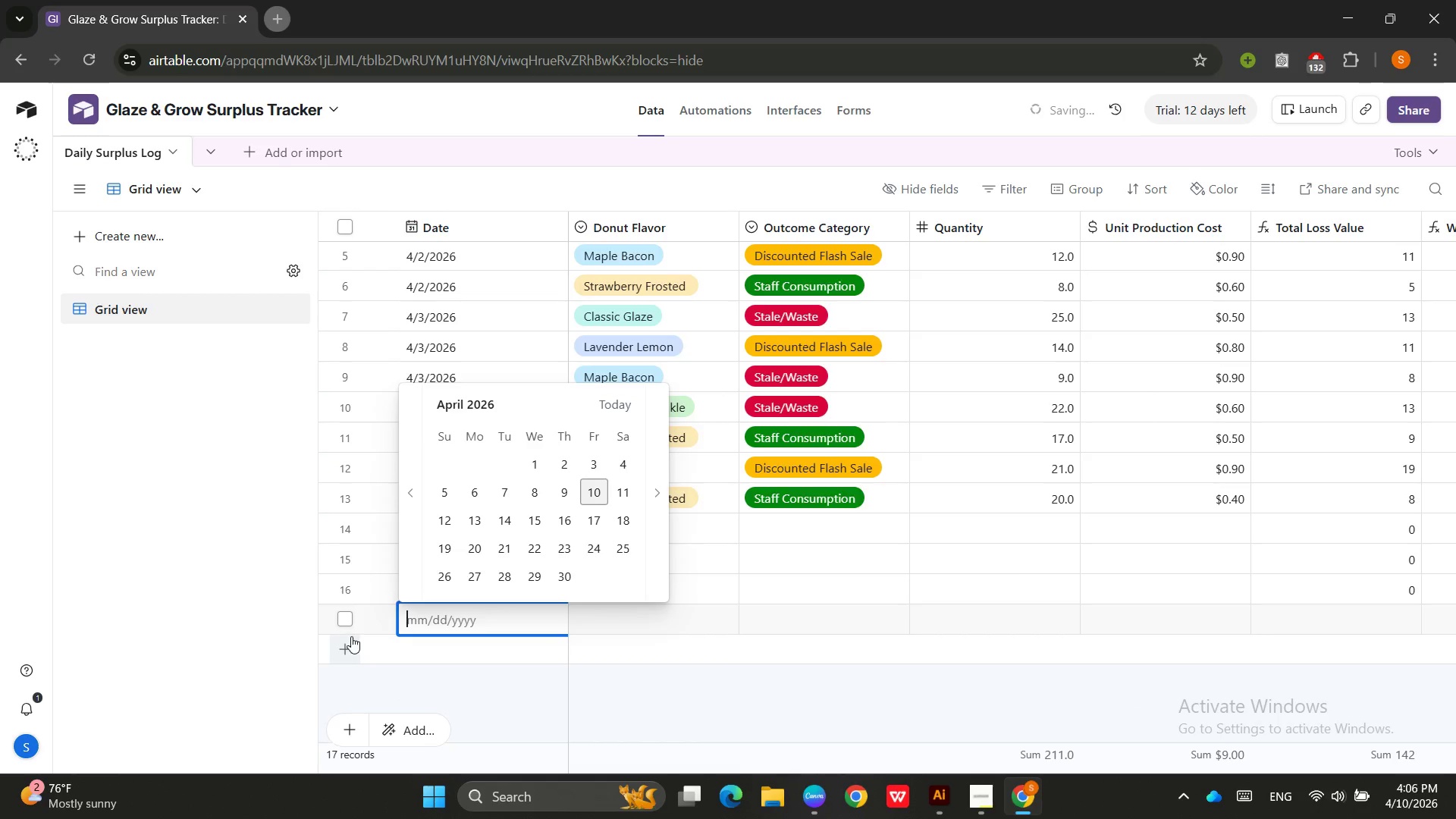 
left_click([350, 653])
 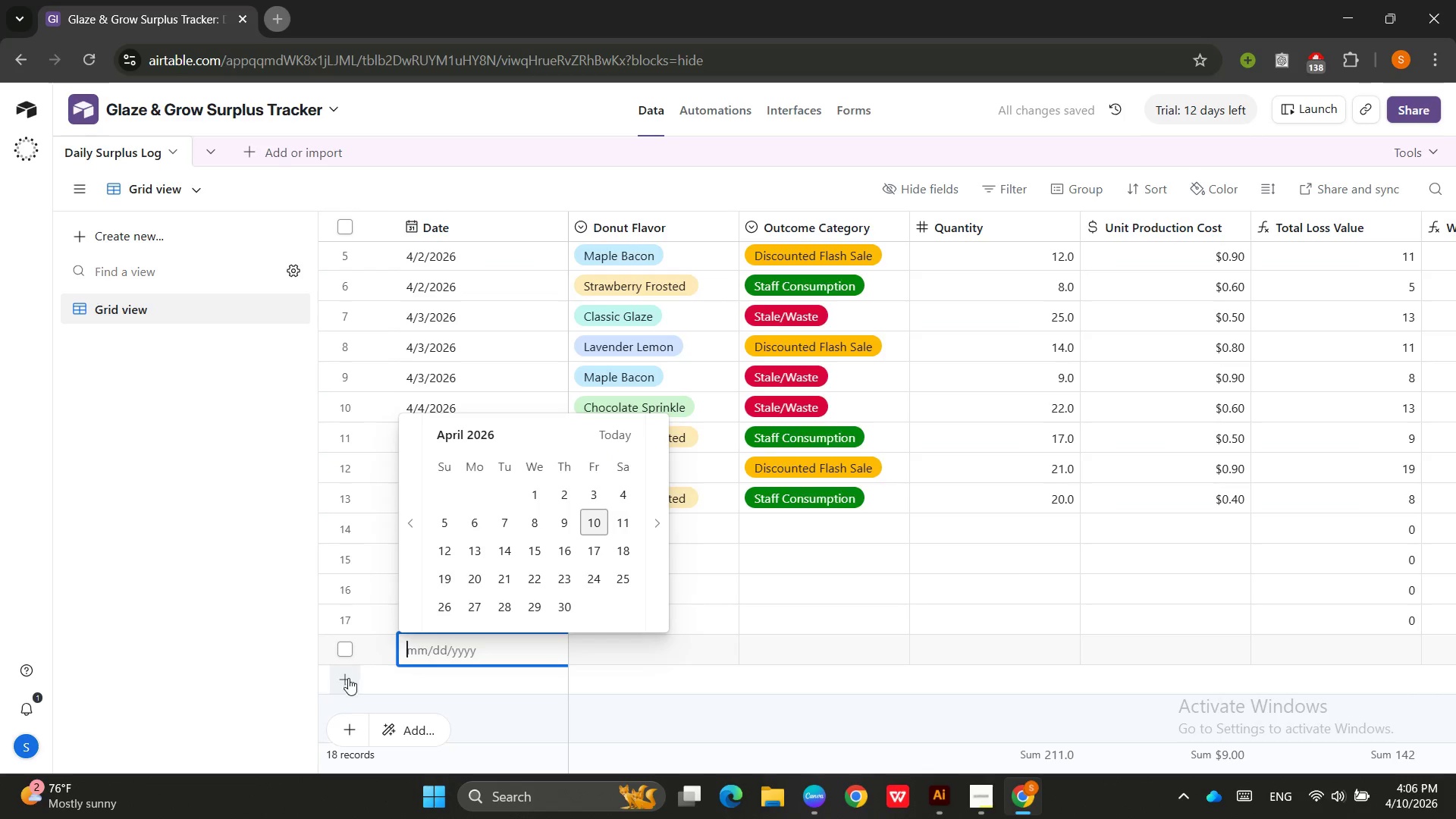 
left_click([347, 685])
 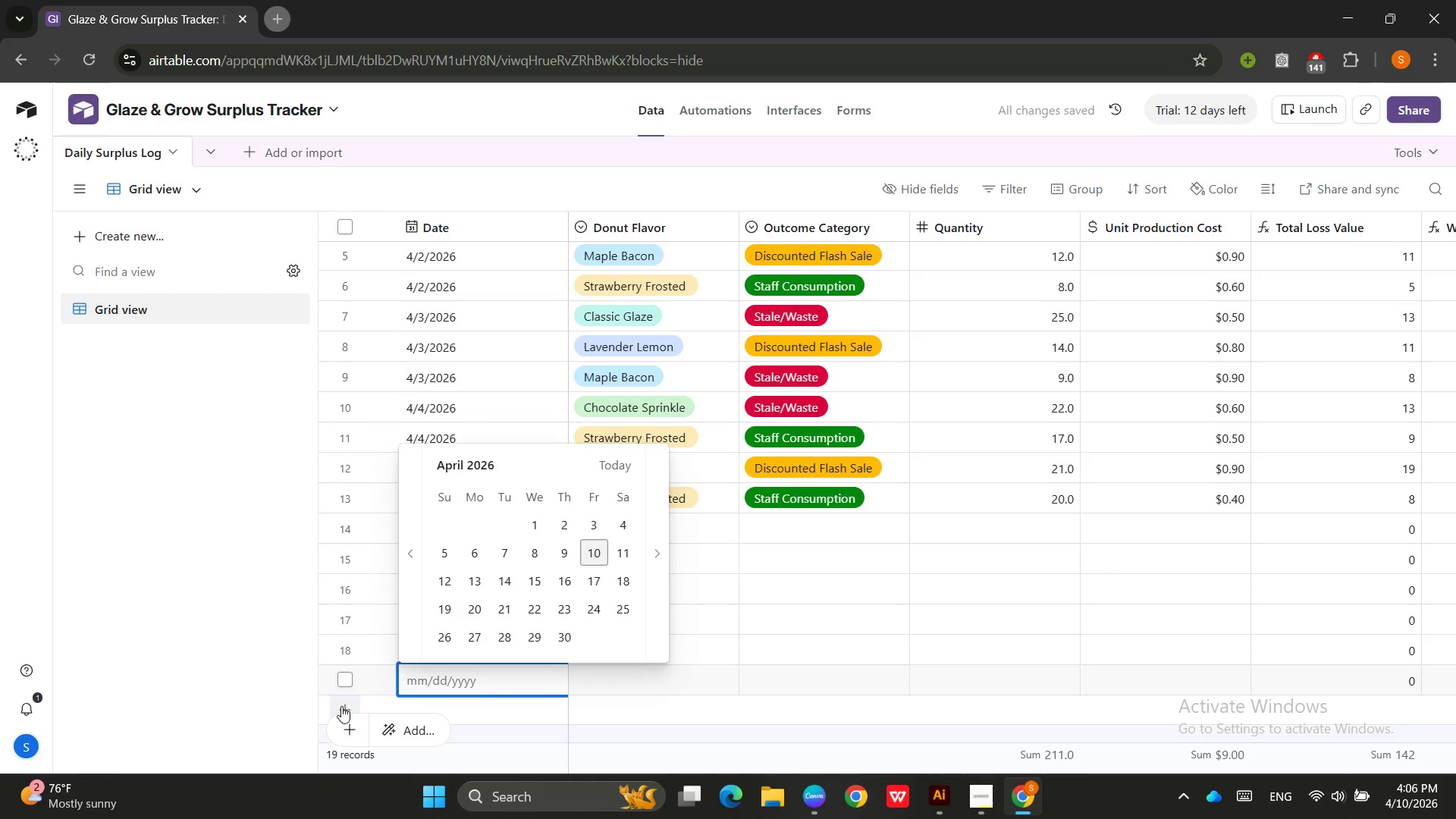 
scroll: coordinate [353, 652], scroll_direction: down, amount: 3.0
 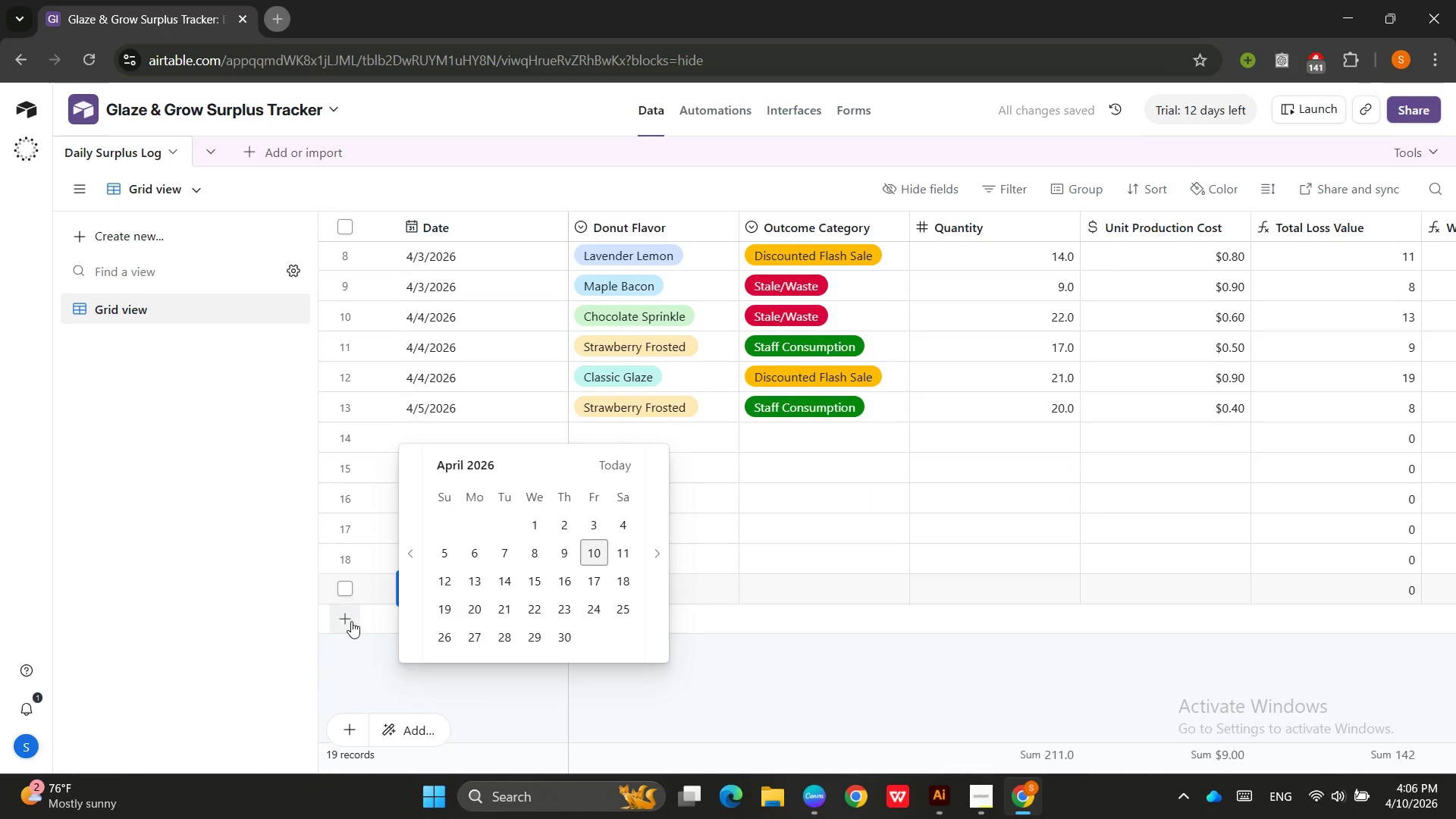 
left_click([351, 621])
 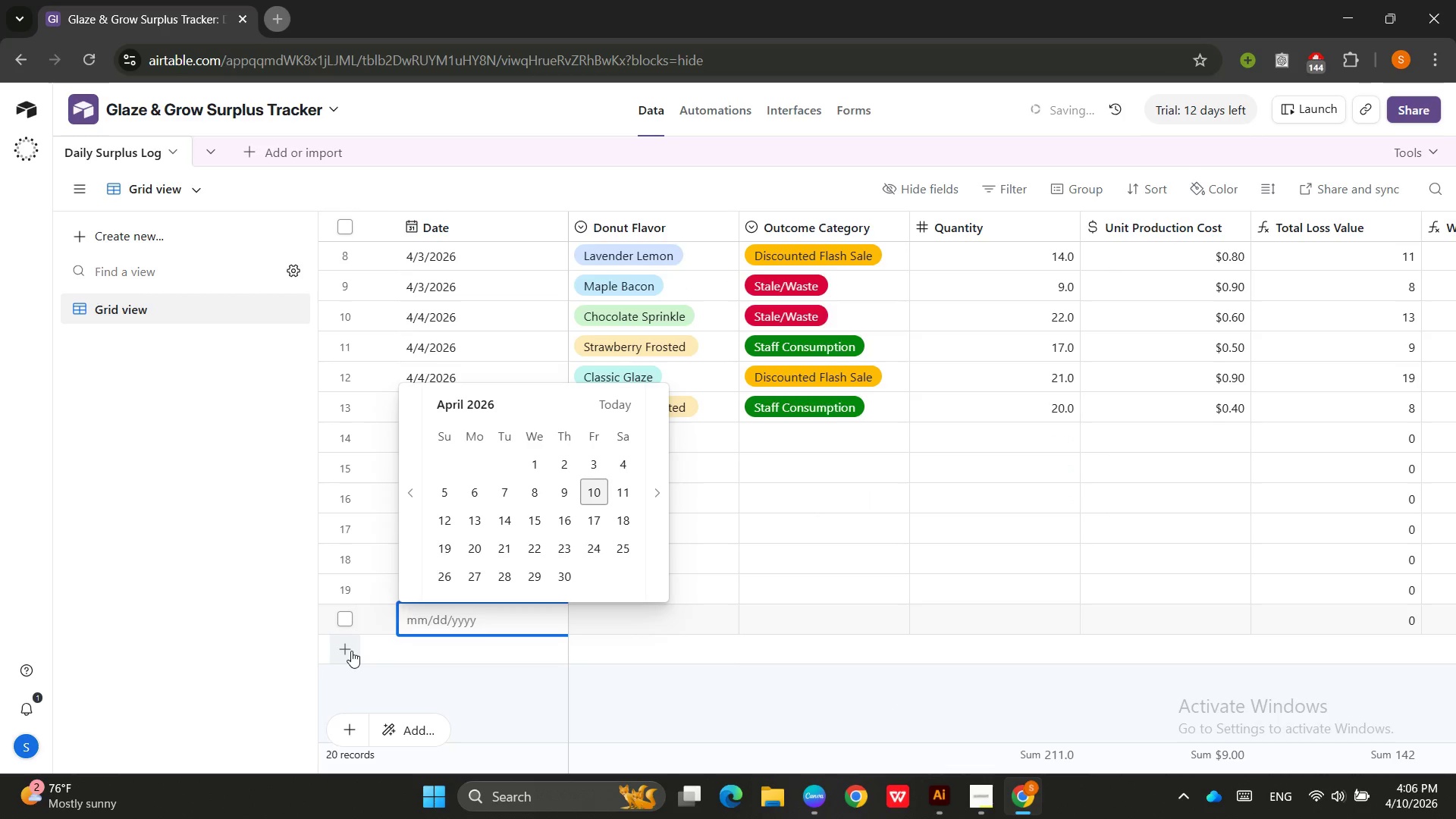 
left_click([351, 651])
 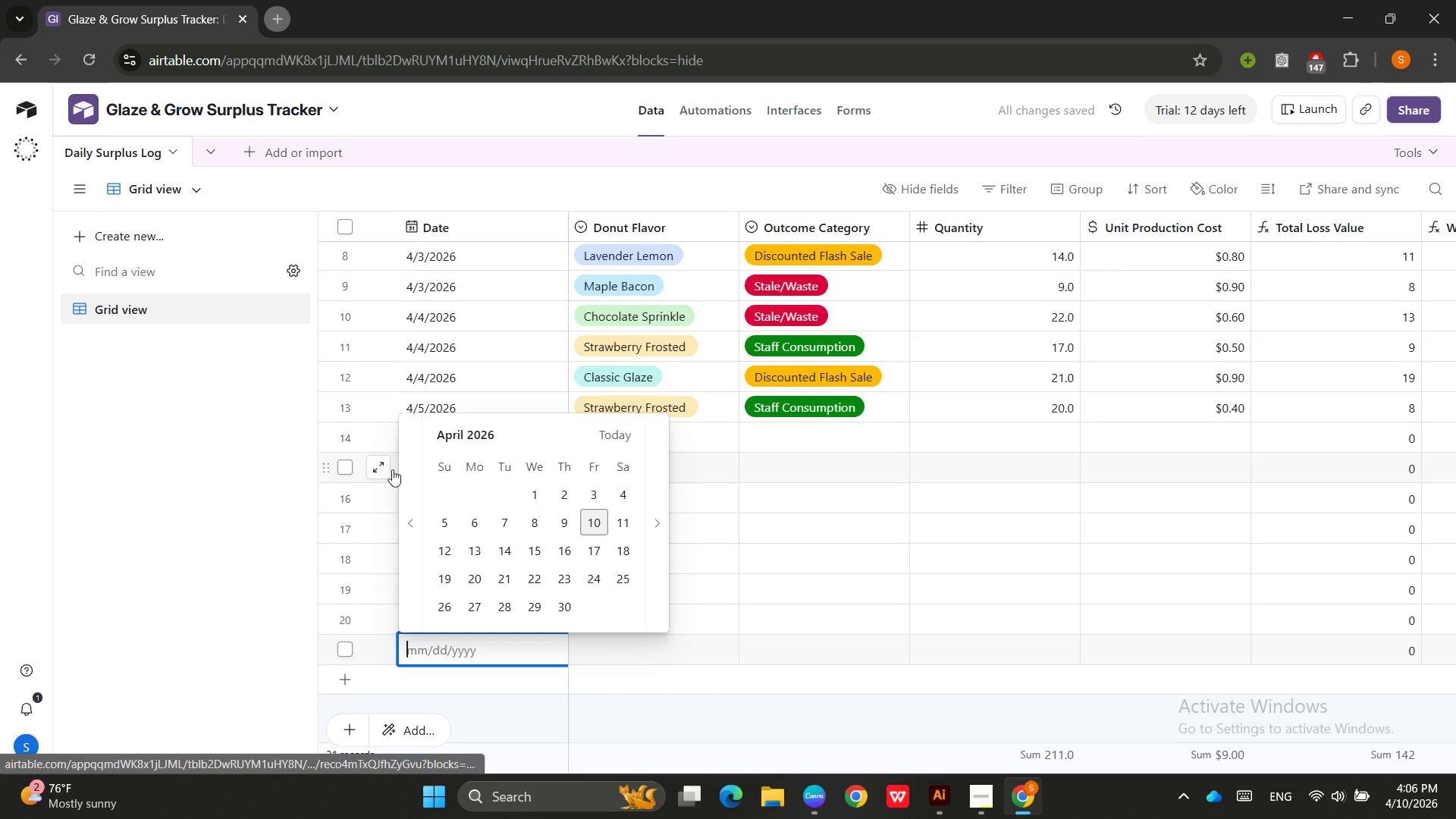 
left_click([803, 492])
 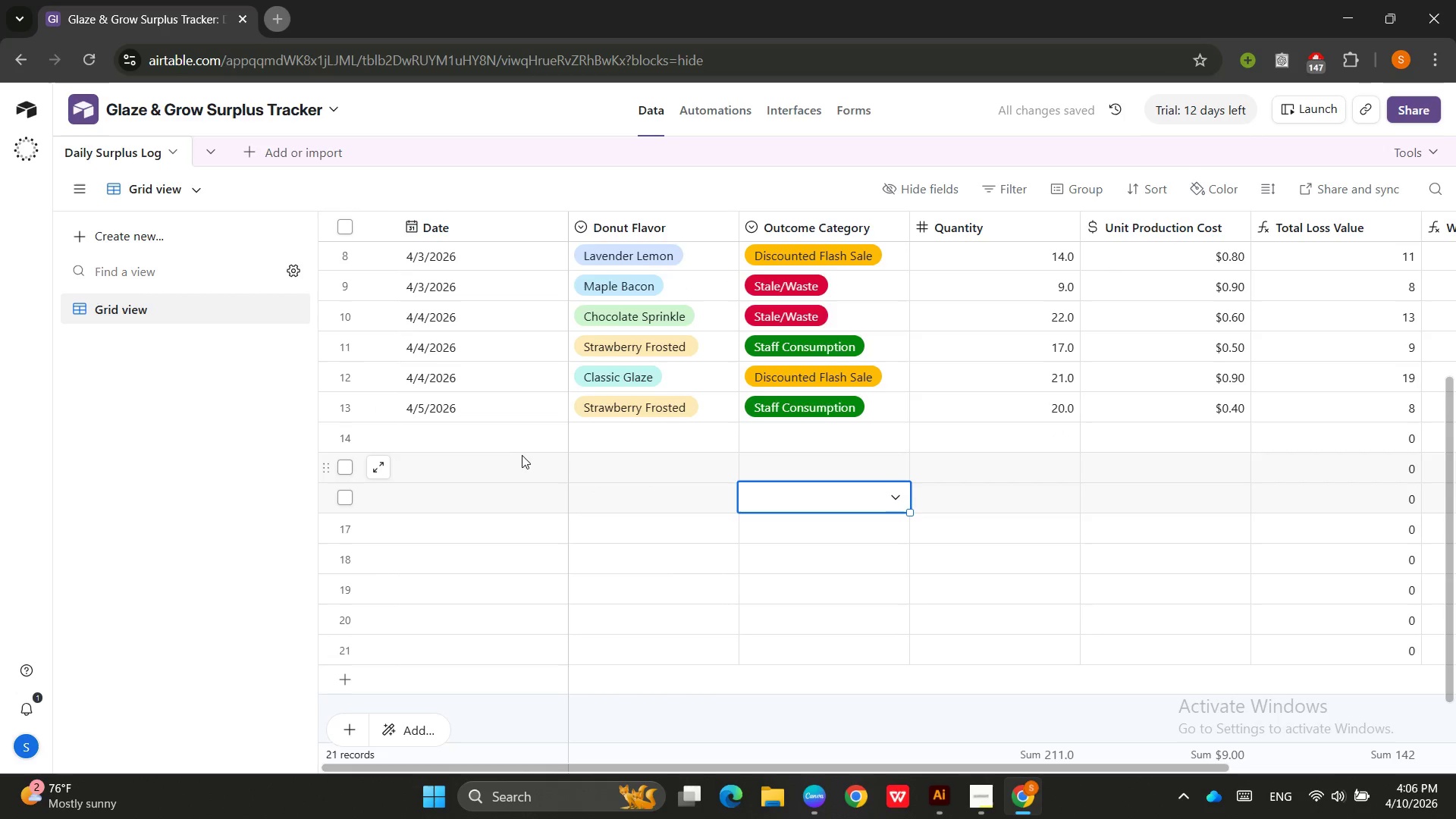 
left_click([512, 450])
 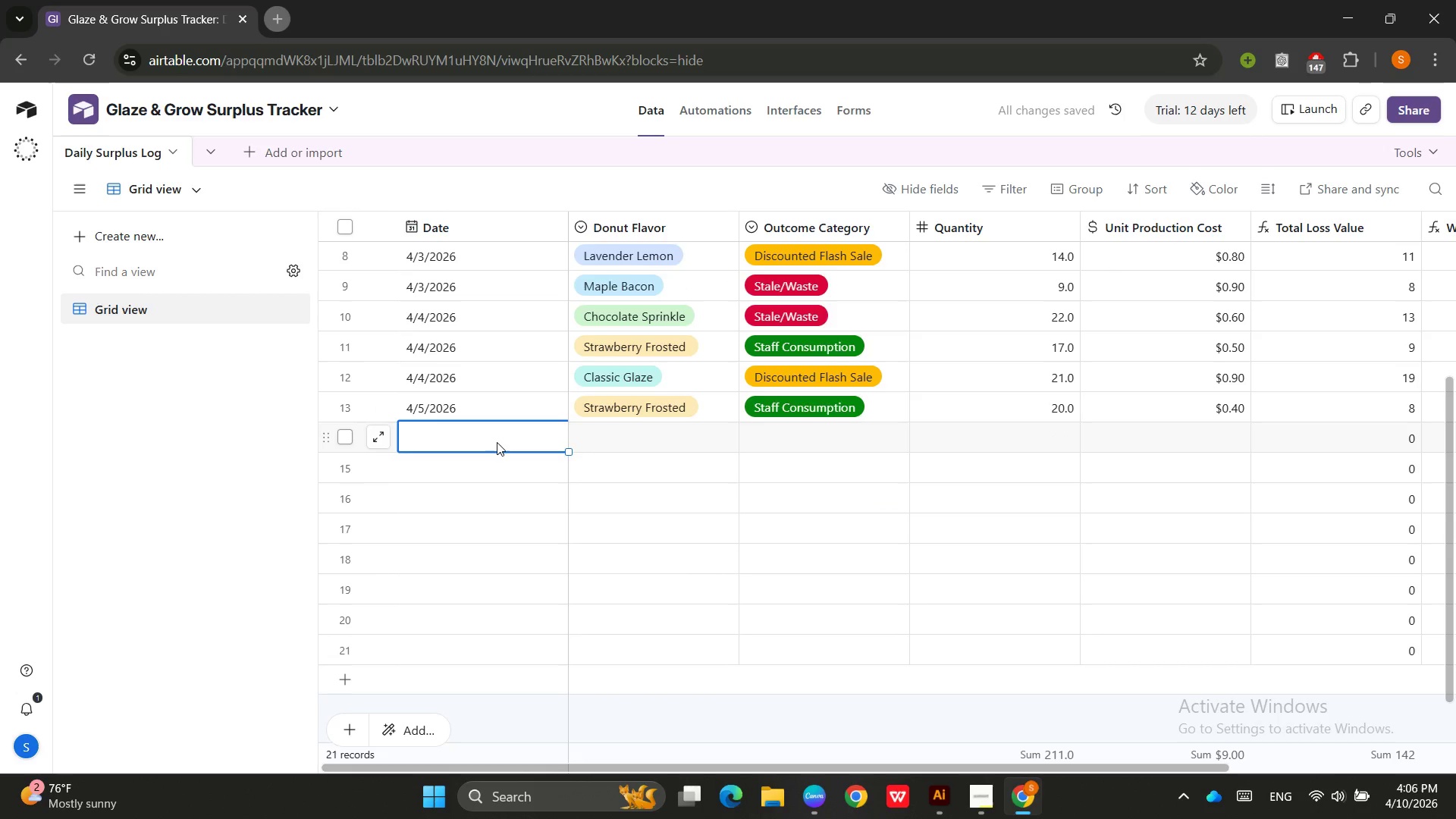 
left_click([488, 438])
 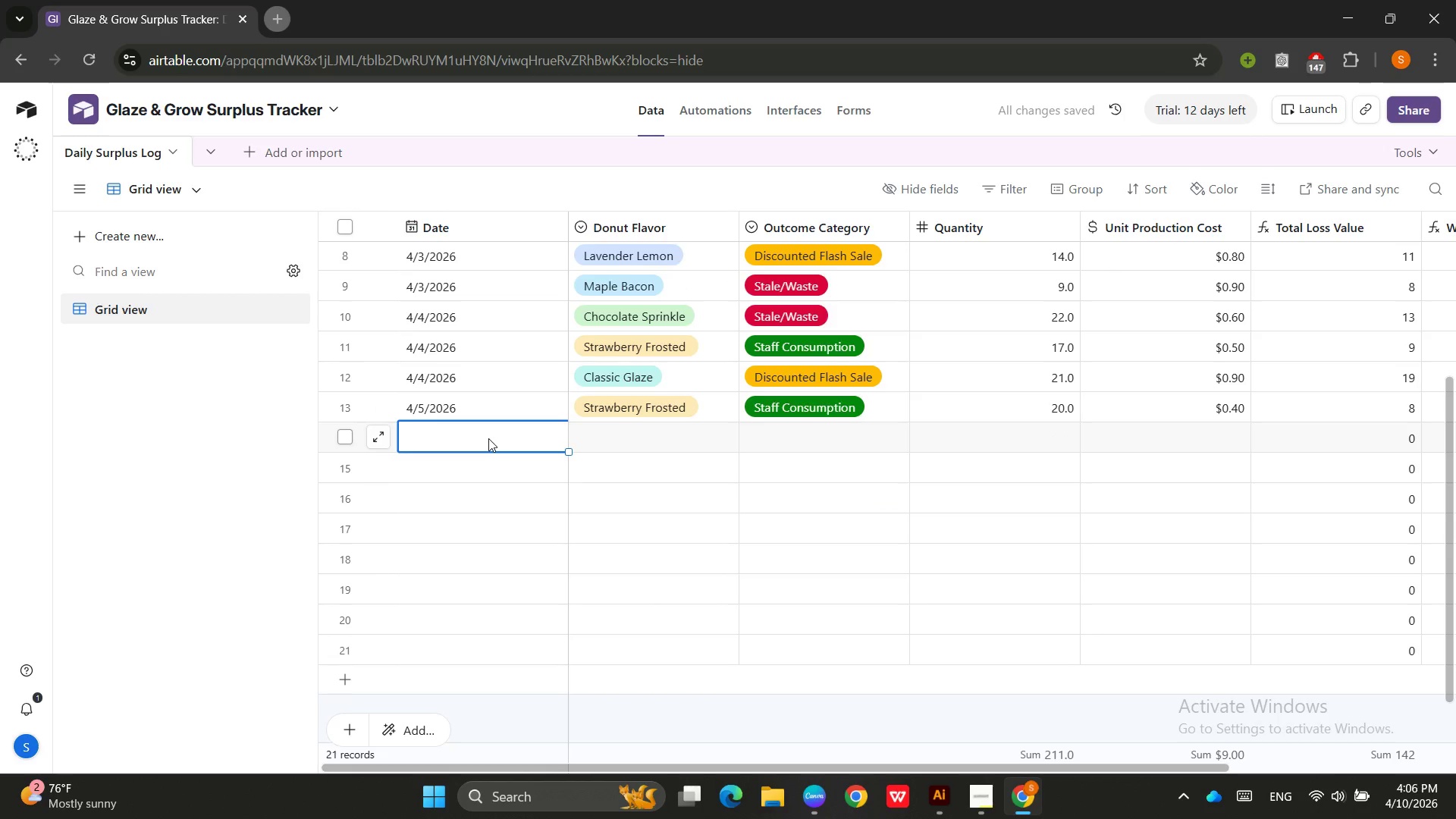 
double_click([488, 438])
 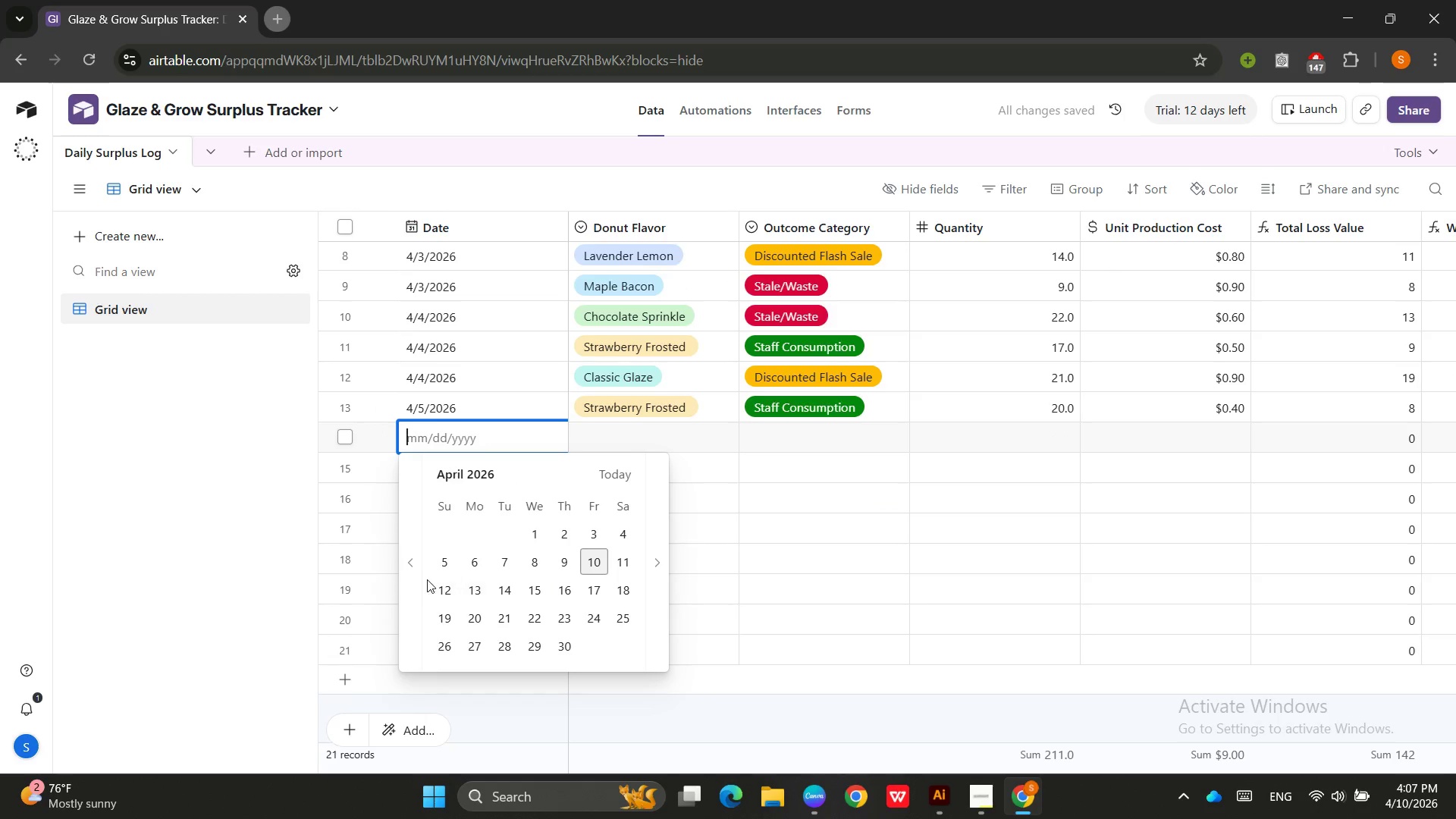 
left_click([441, 574])
 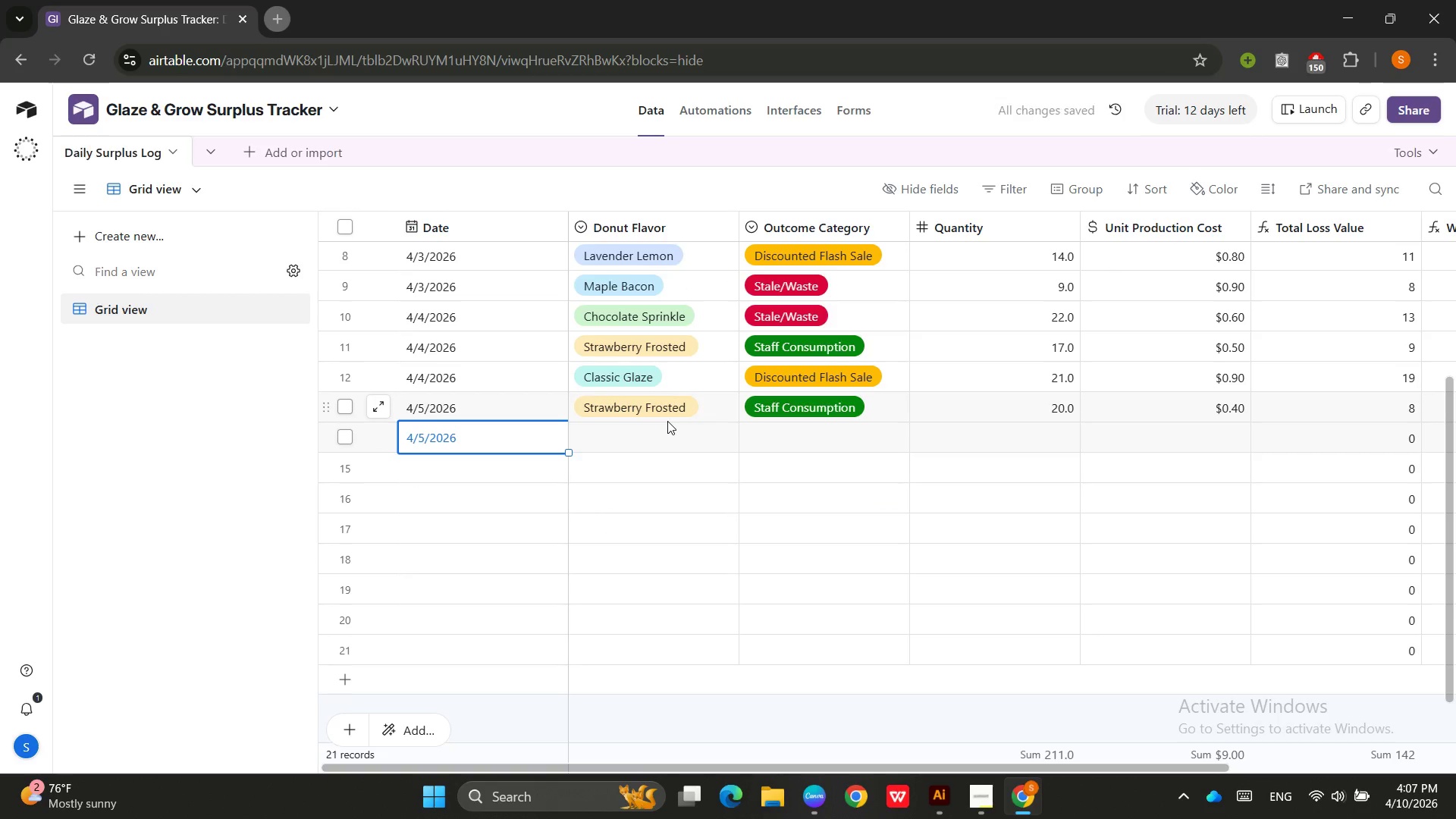 
double_click([671, 432])
 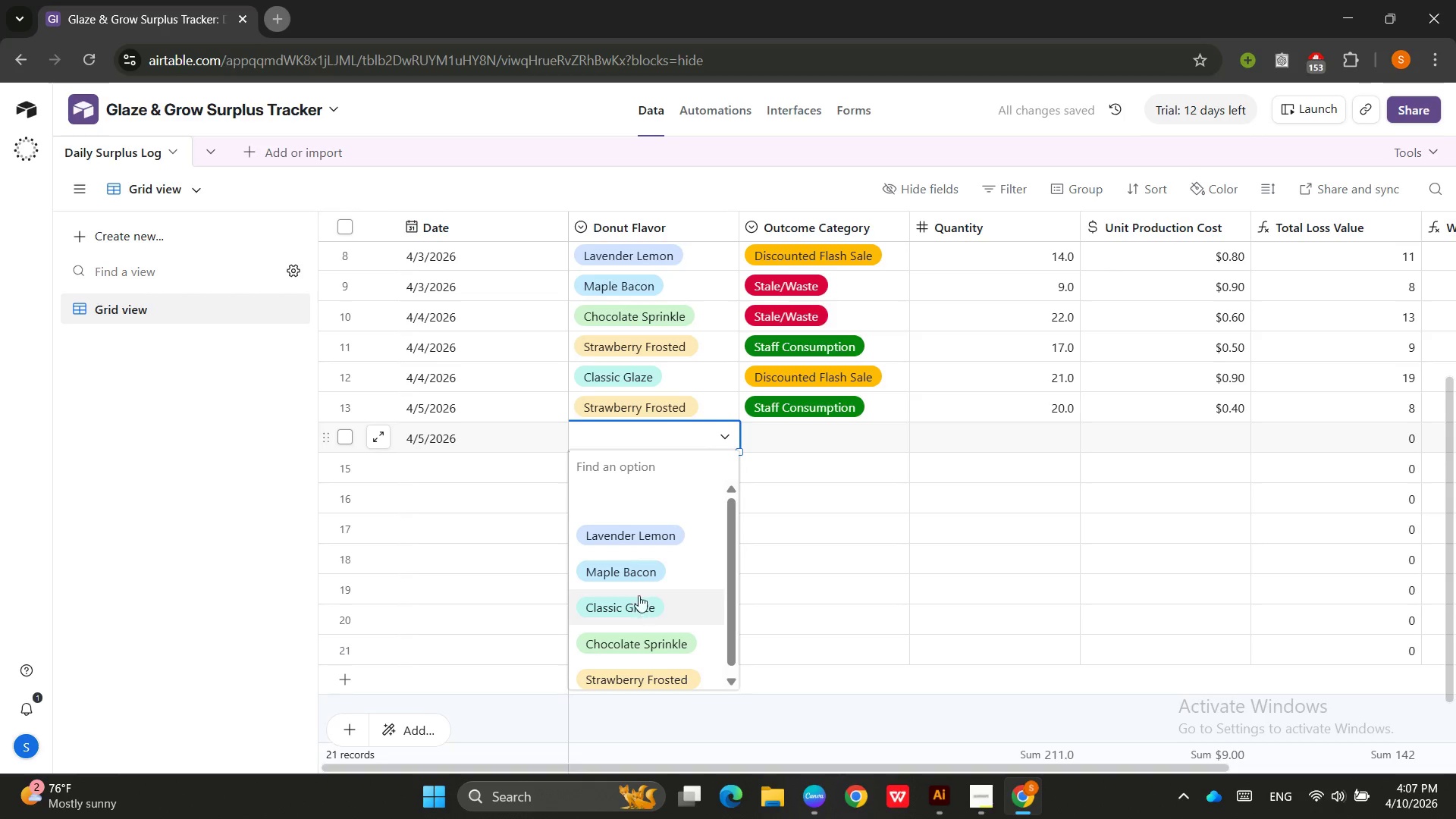 
left_click([642, 570])
 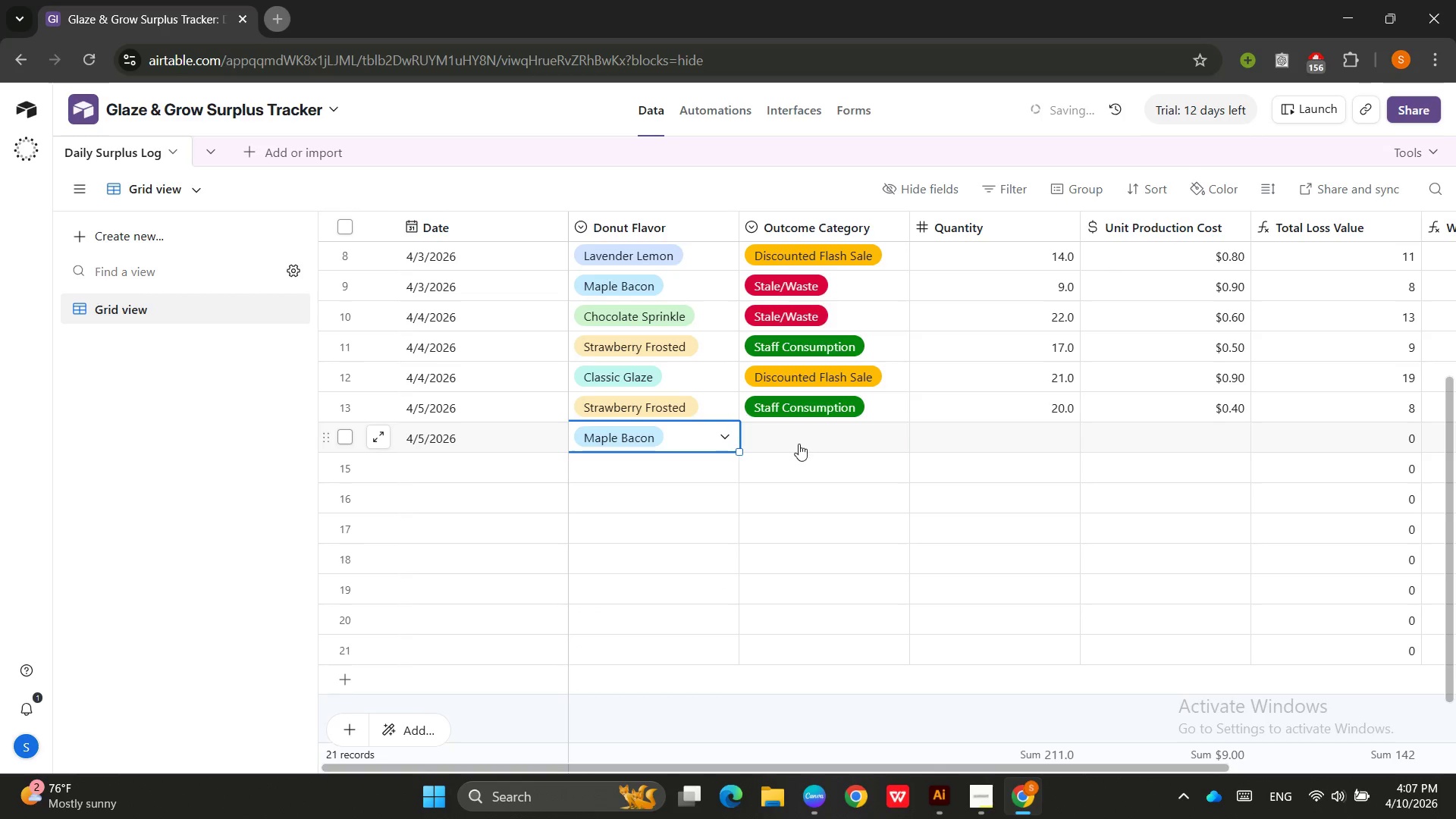 
double_click([828, 438])
 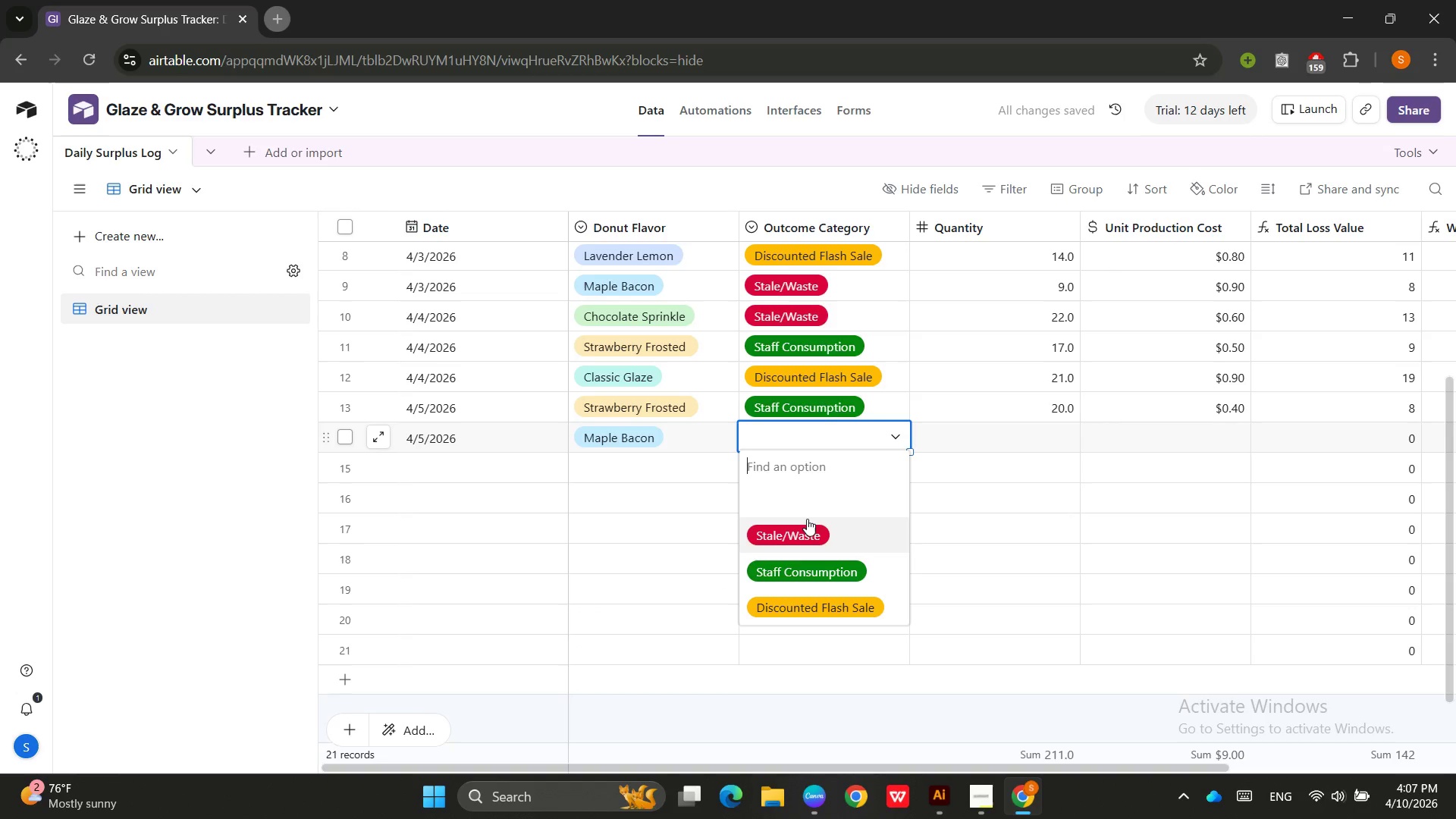 
left_click([807, 525])
 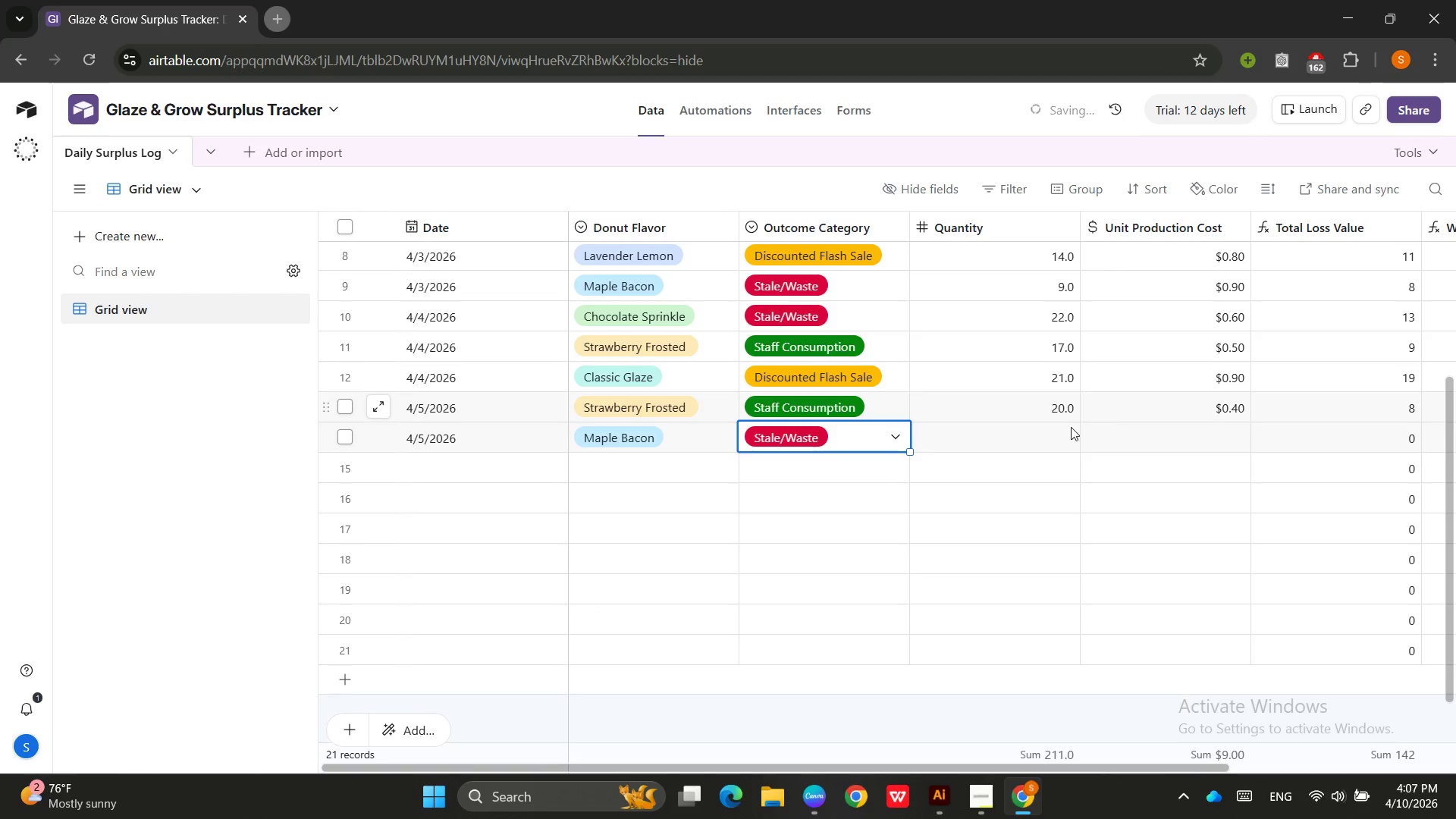 
left_click([1066, 428])
 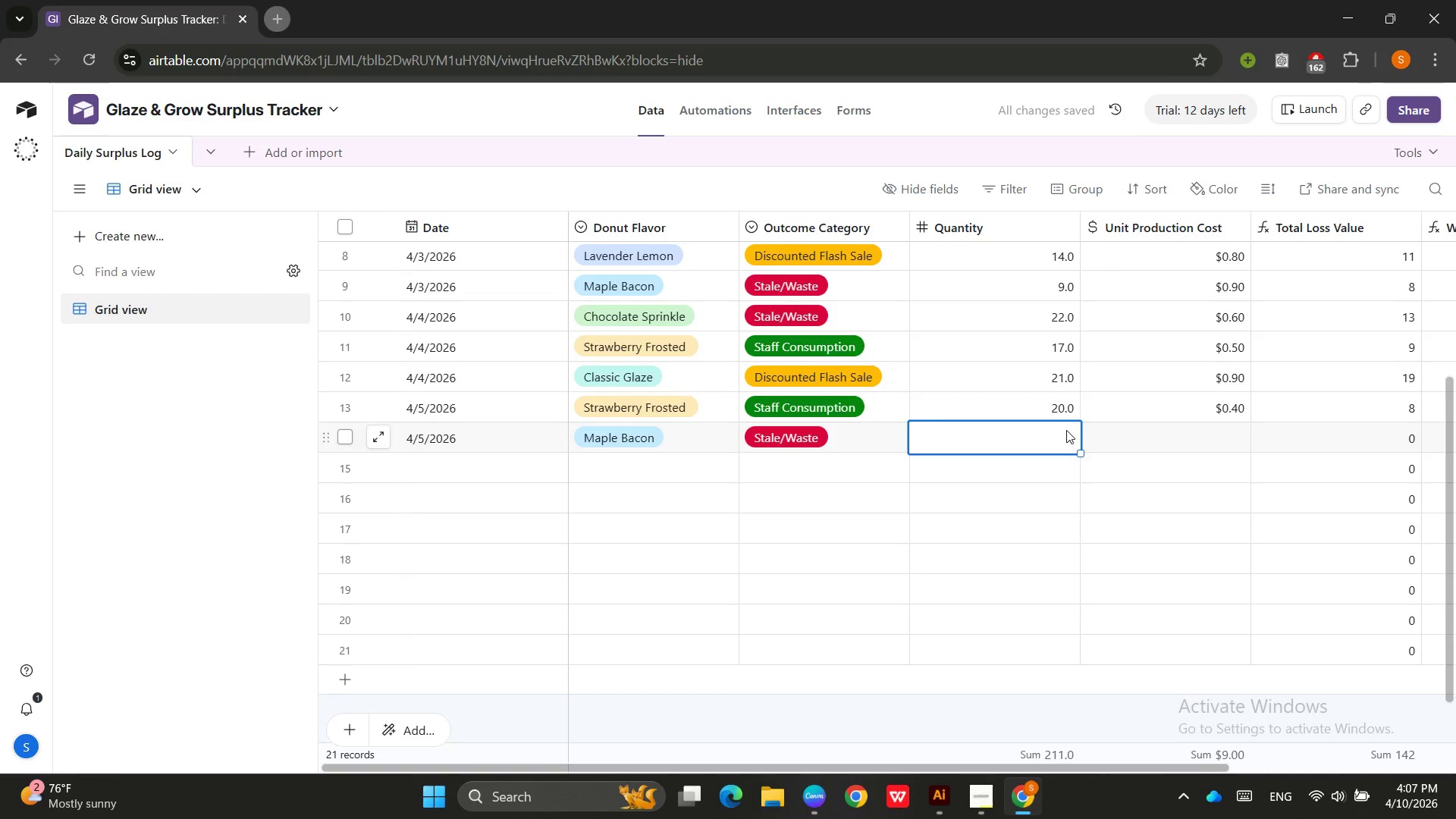 
key(Numpad3)
 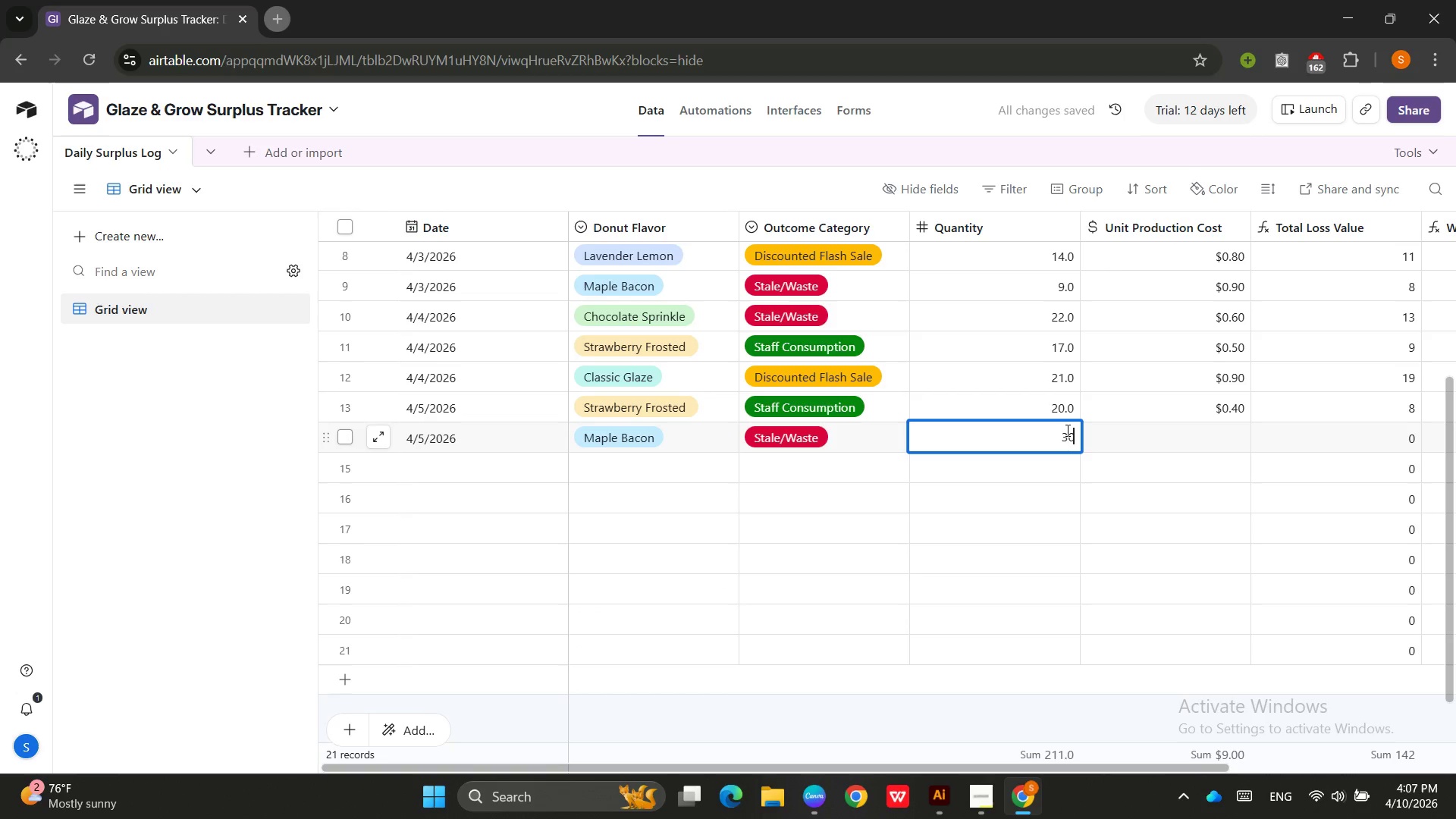 
key(Numpad0)
 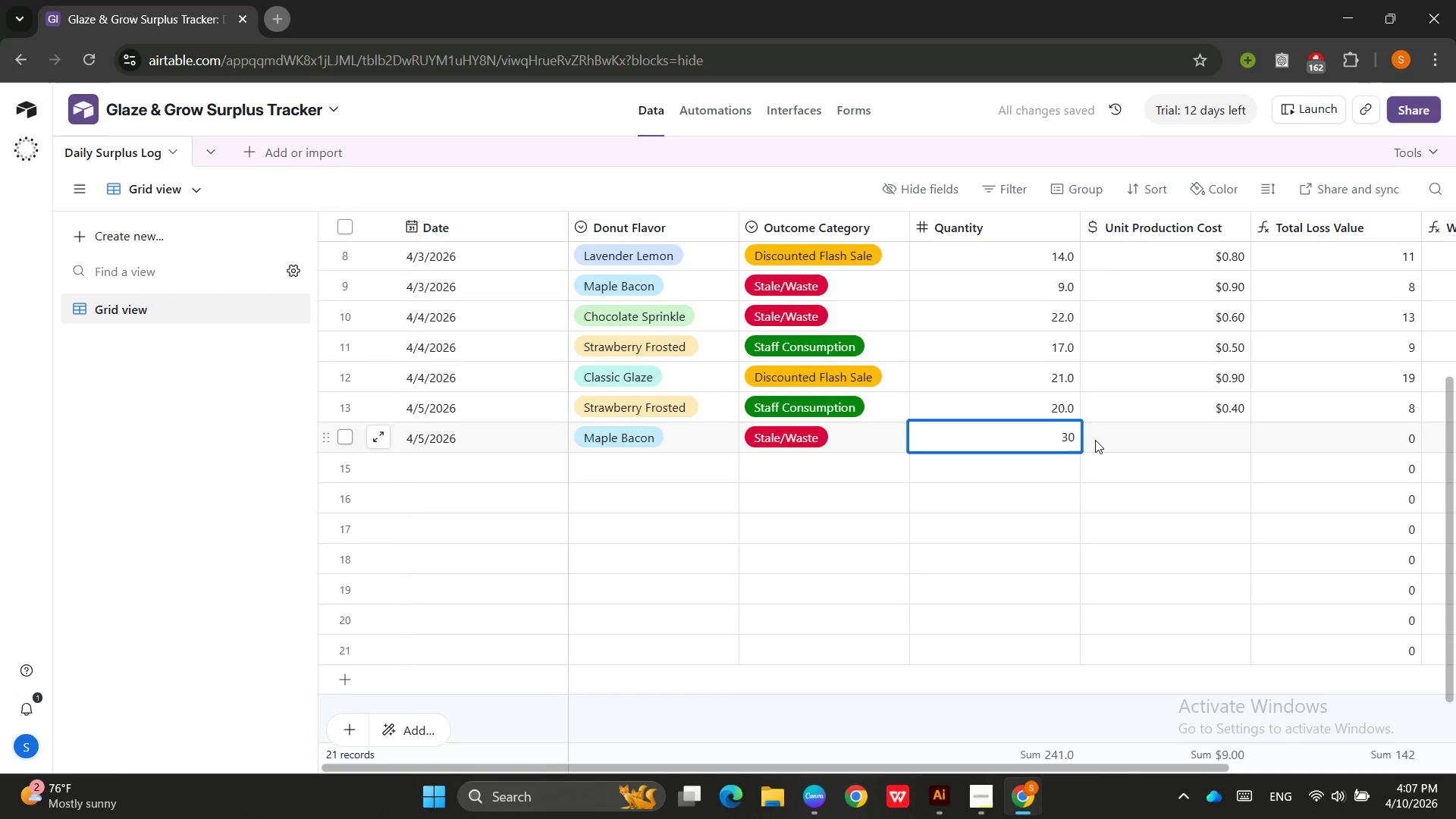 
key(Backspace)
 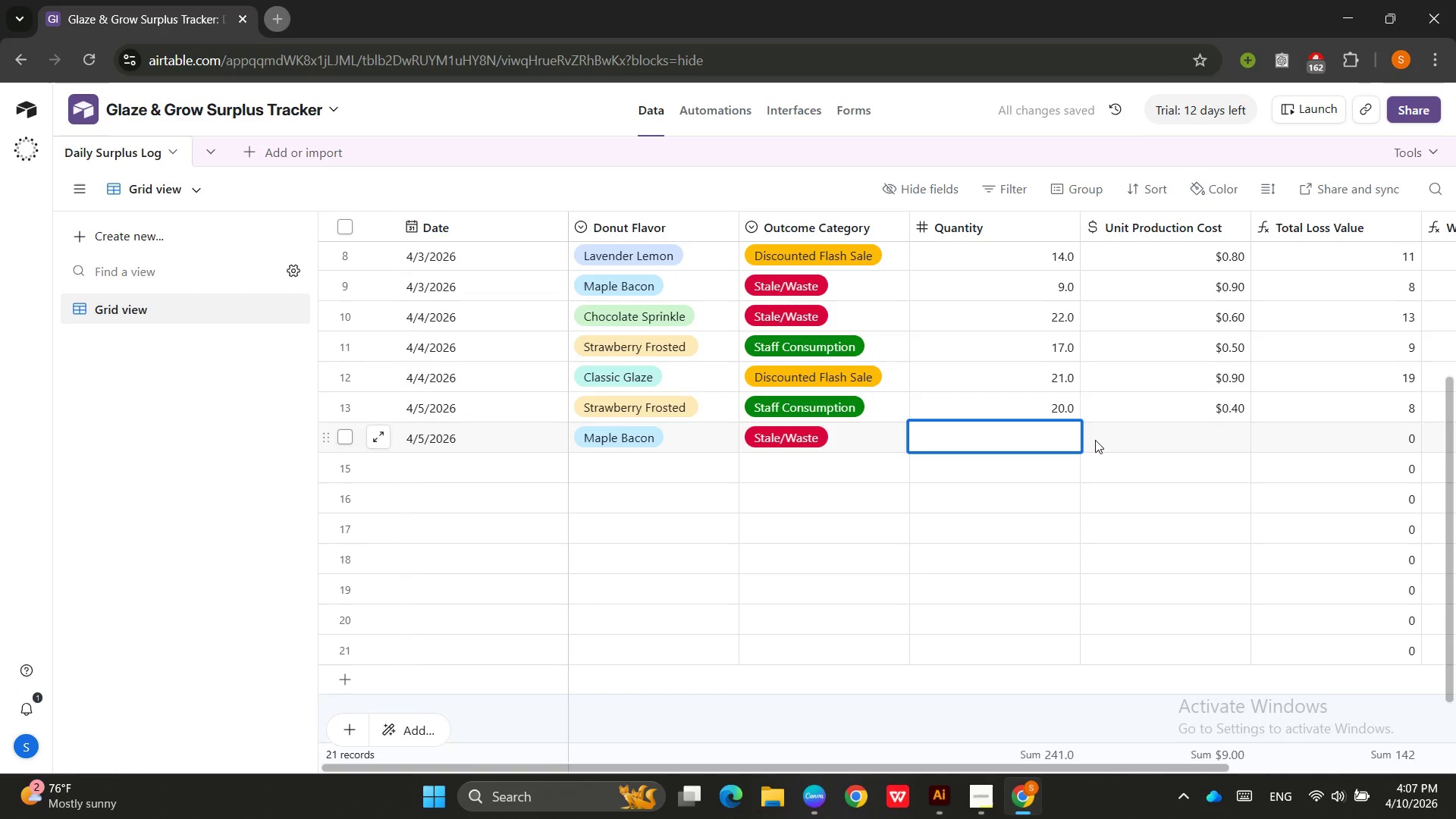 
key(Backspace)
 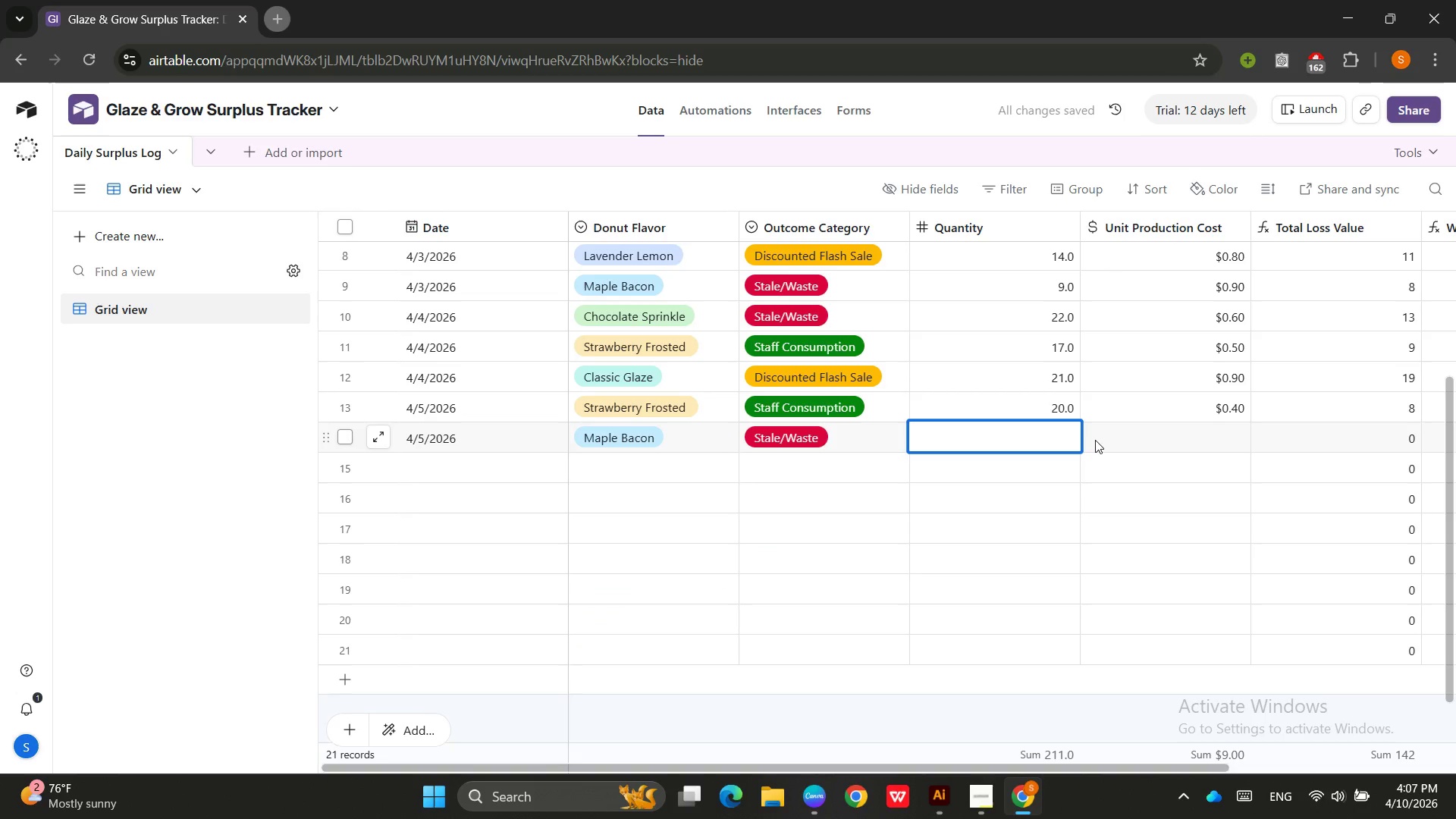 
key(Numpad1)
 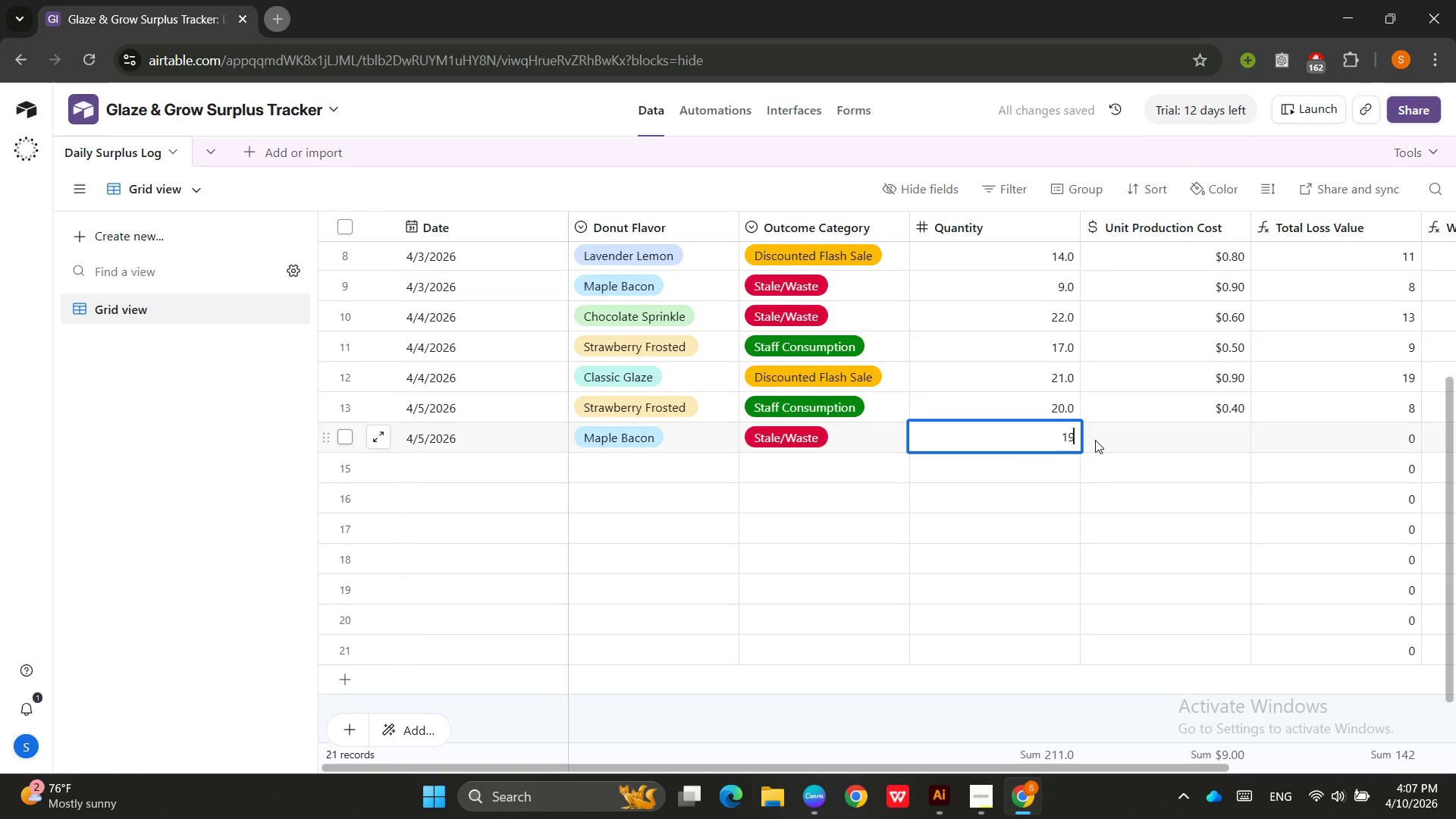 
key(Numpad9)
 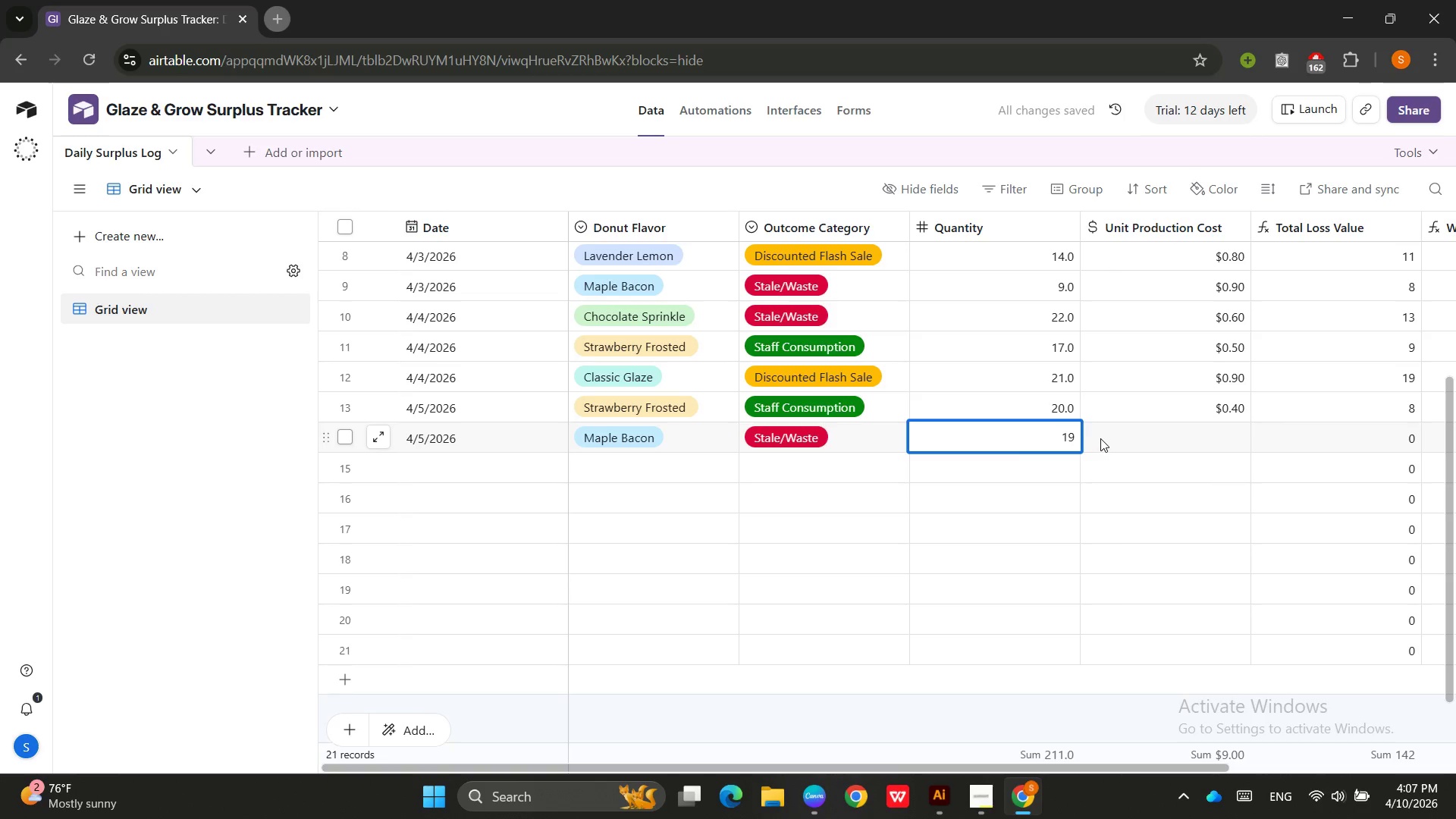 
left_click([1103, 438])
 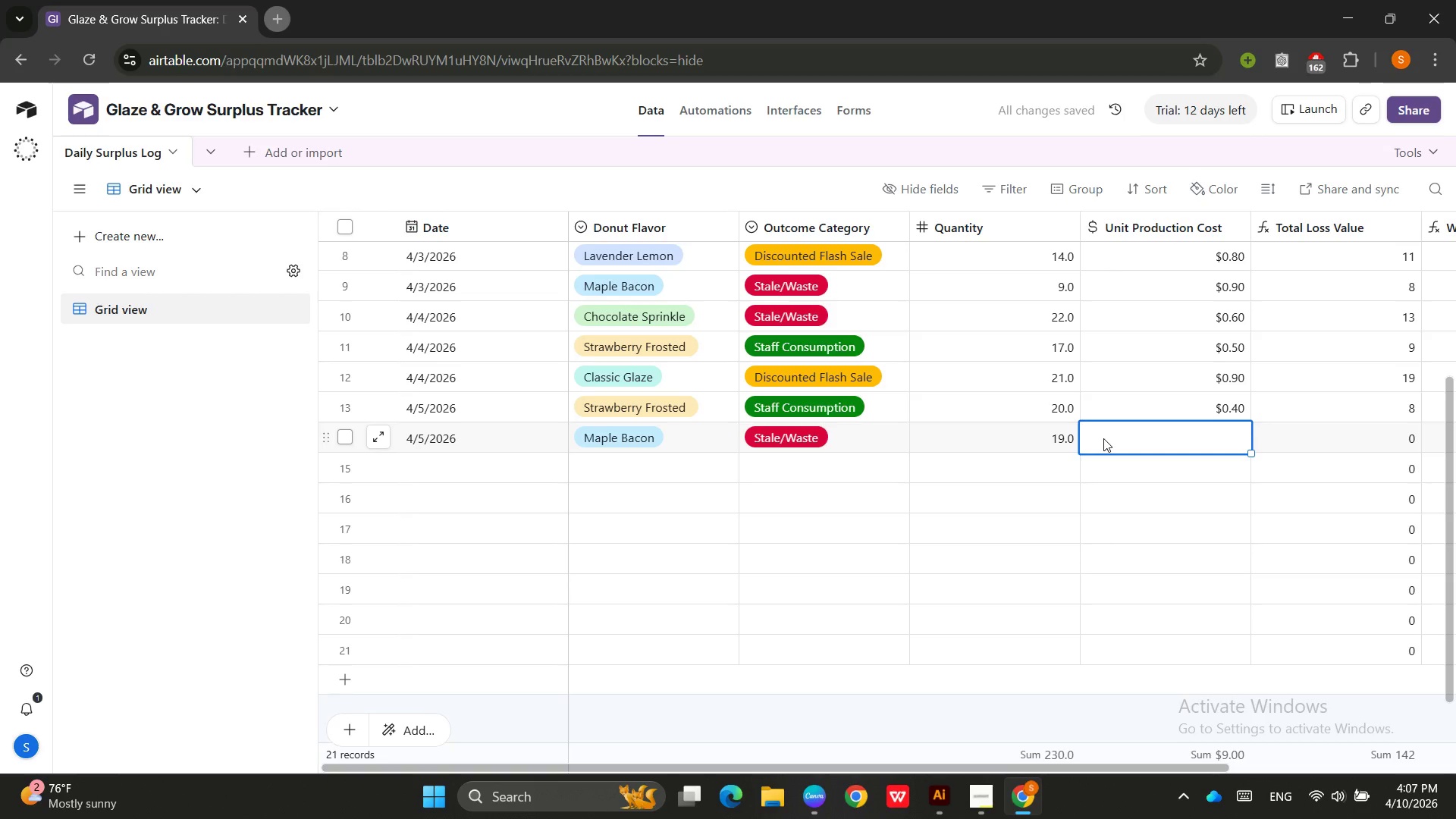 
key(Numpad1)
 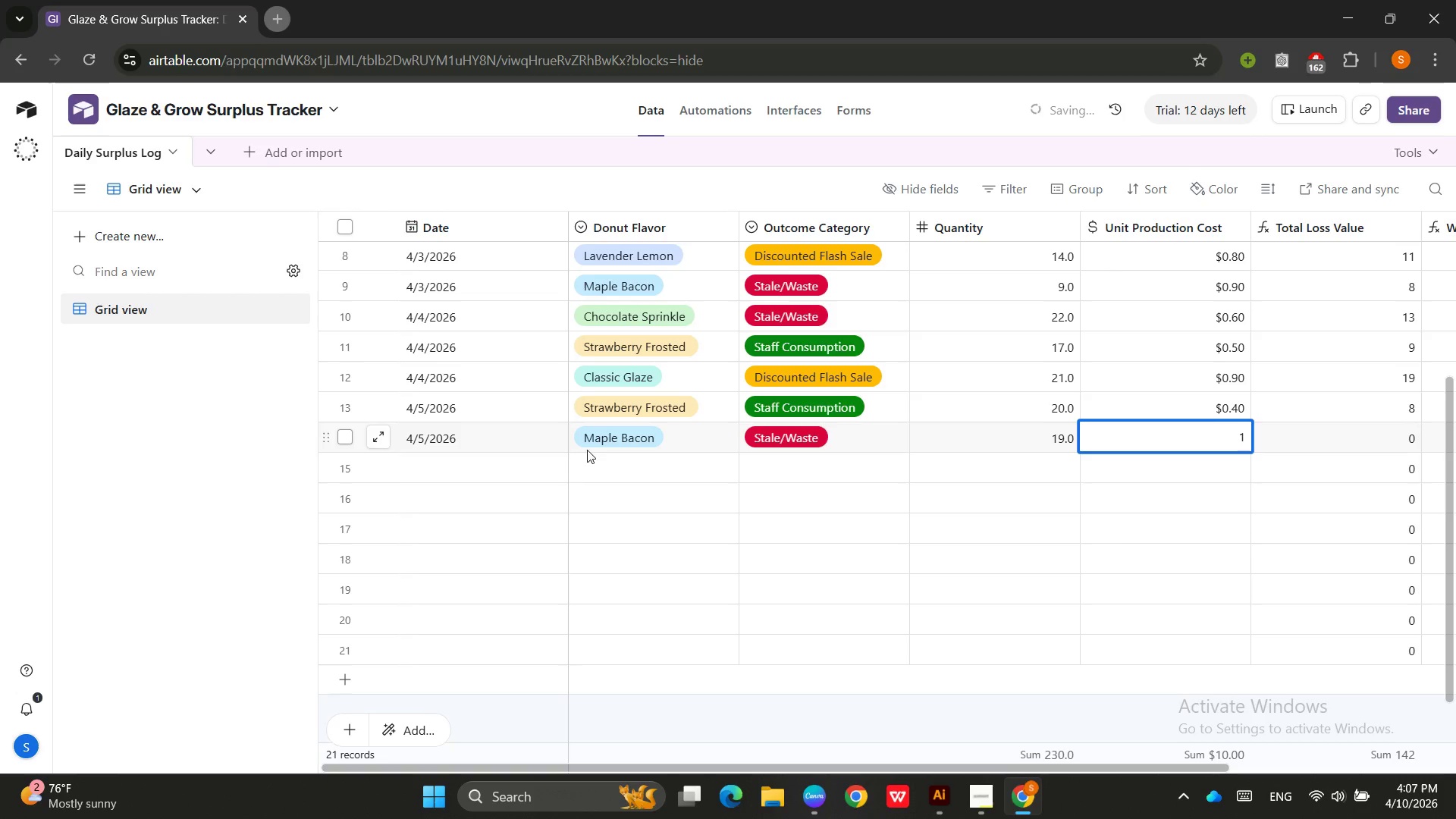 
left_click([490, 470])
 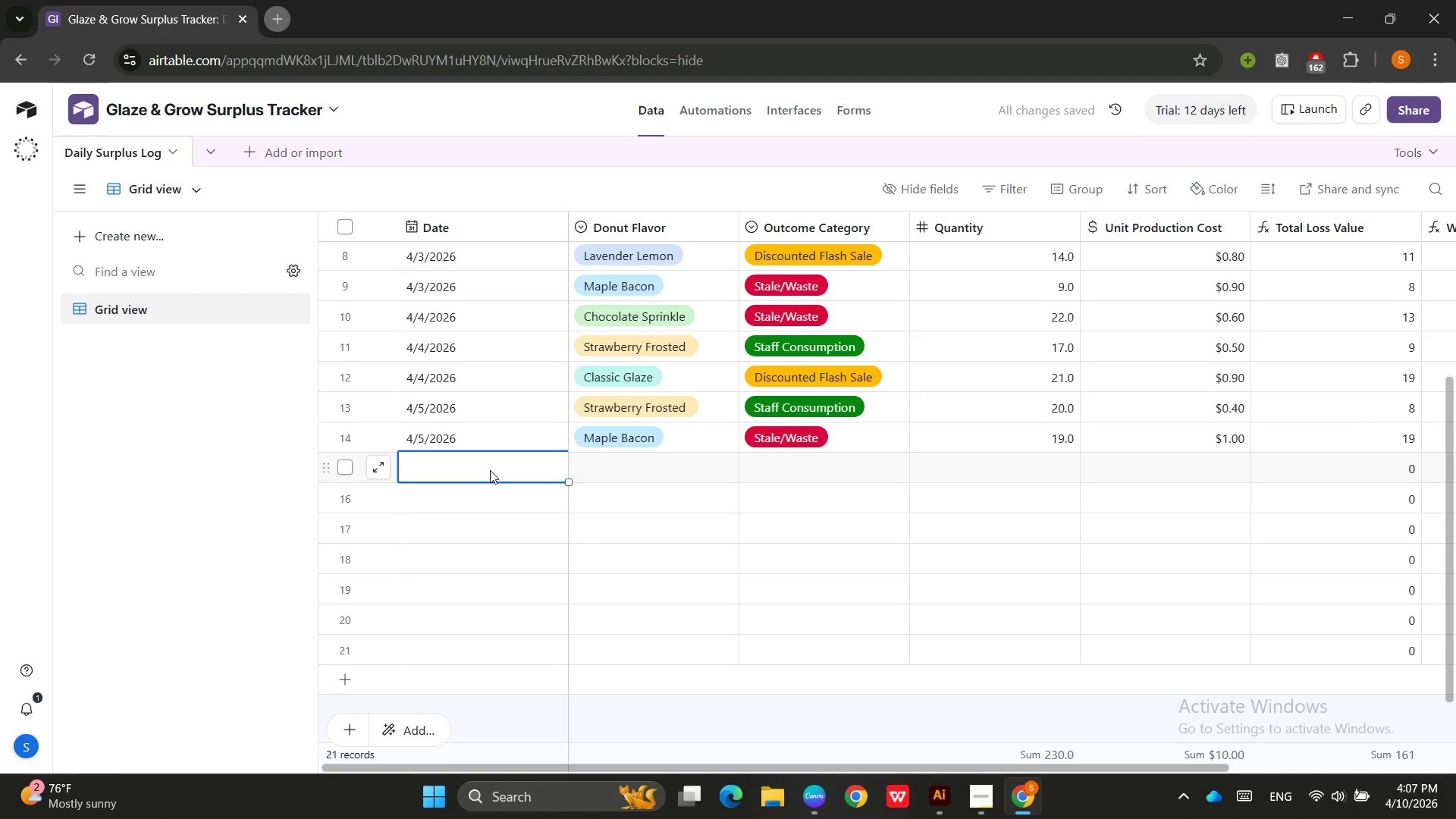 
double_click([490, 470])
 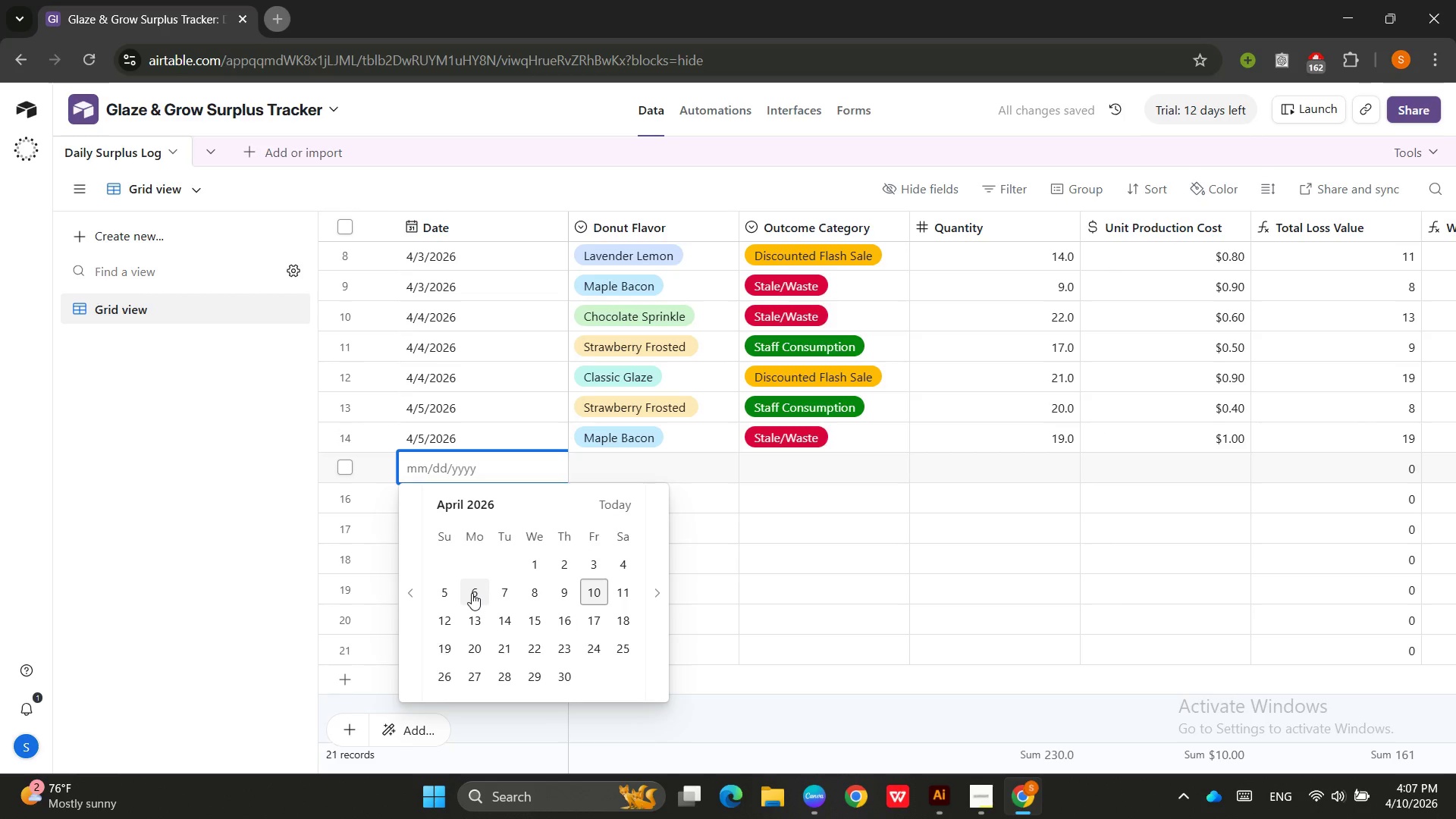 
left_click([451, 593])
 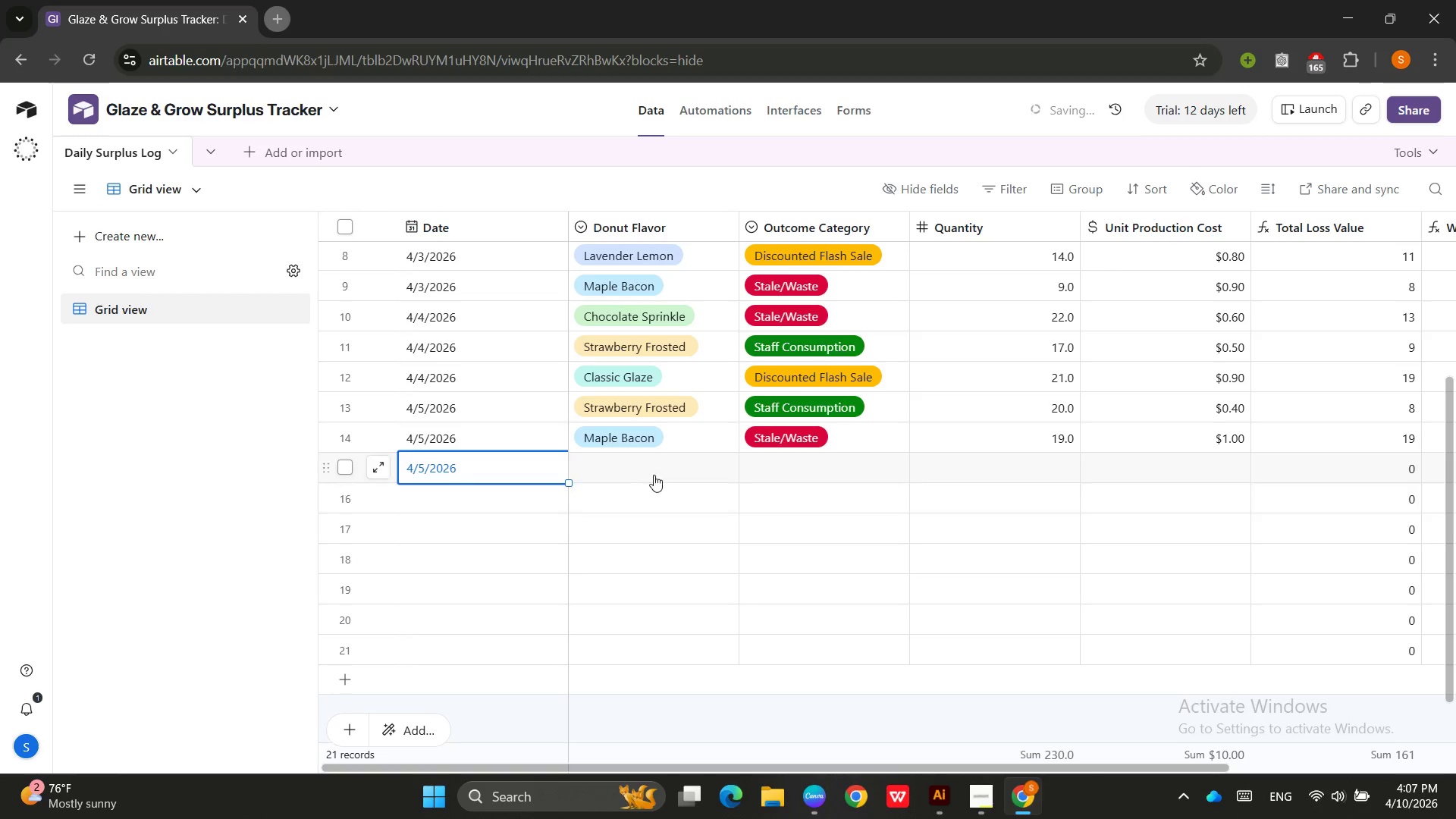 
double_click([661, 472])
 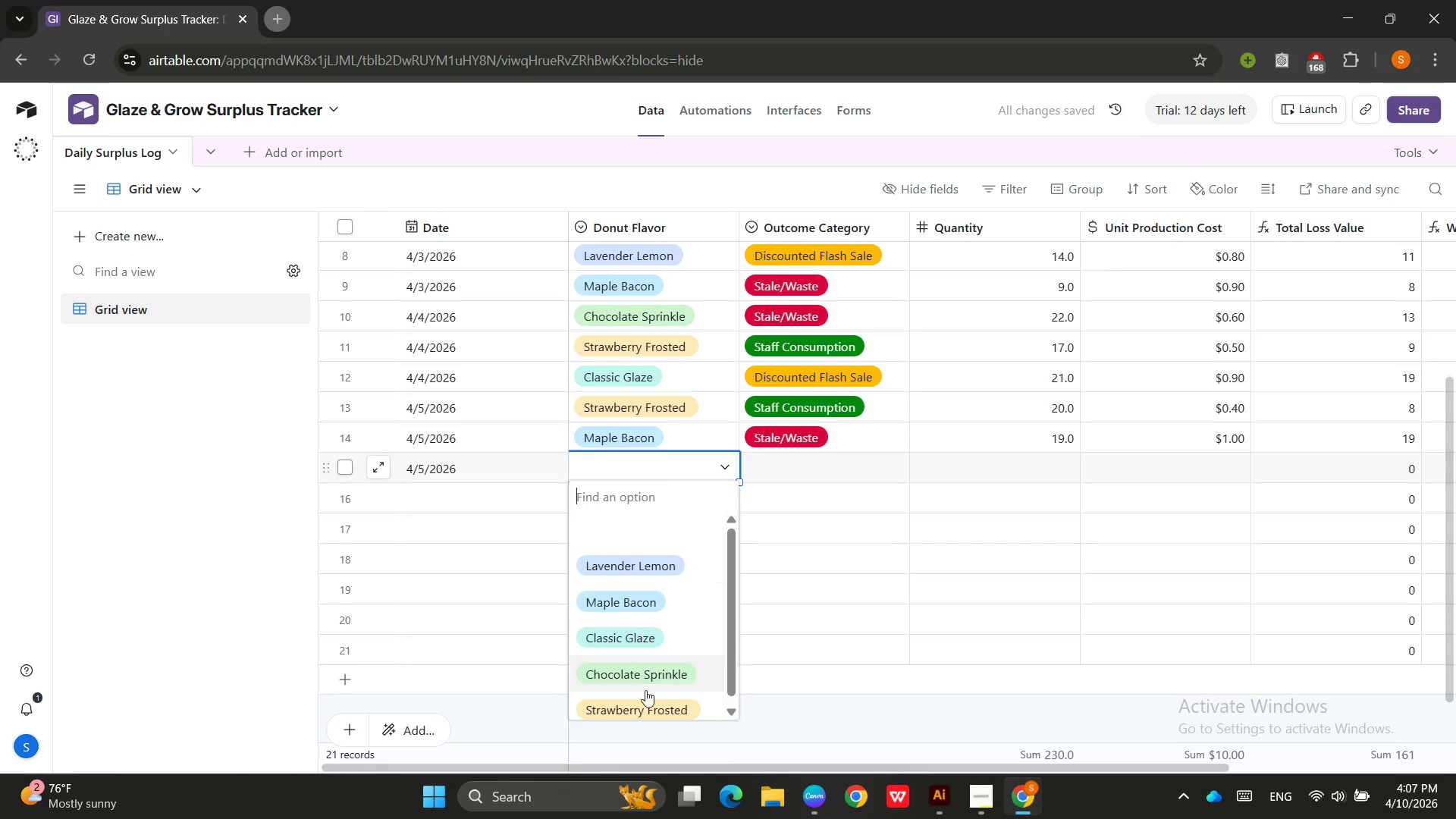 
left_click([651, 698])
 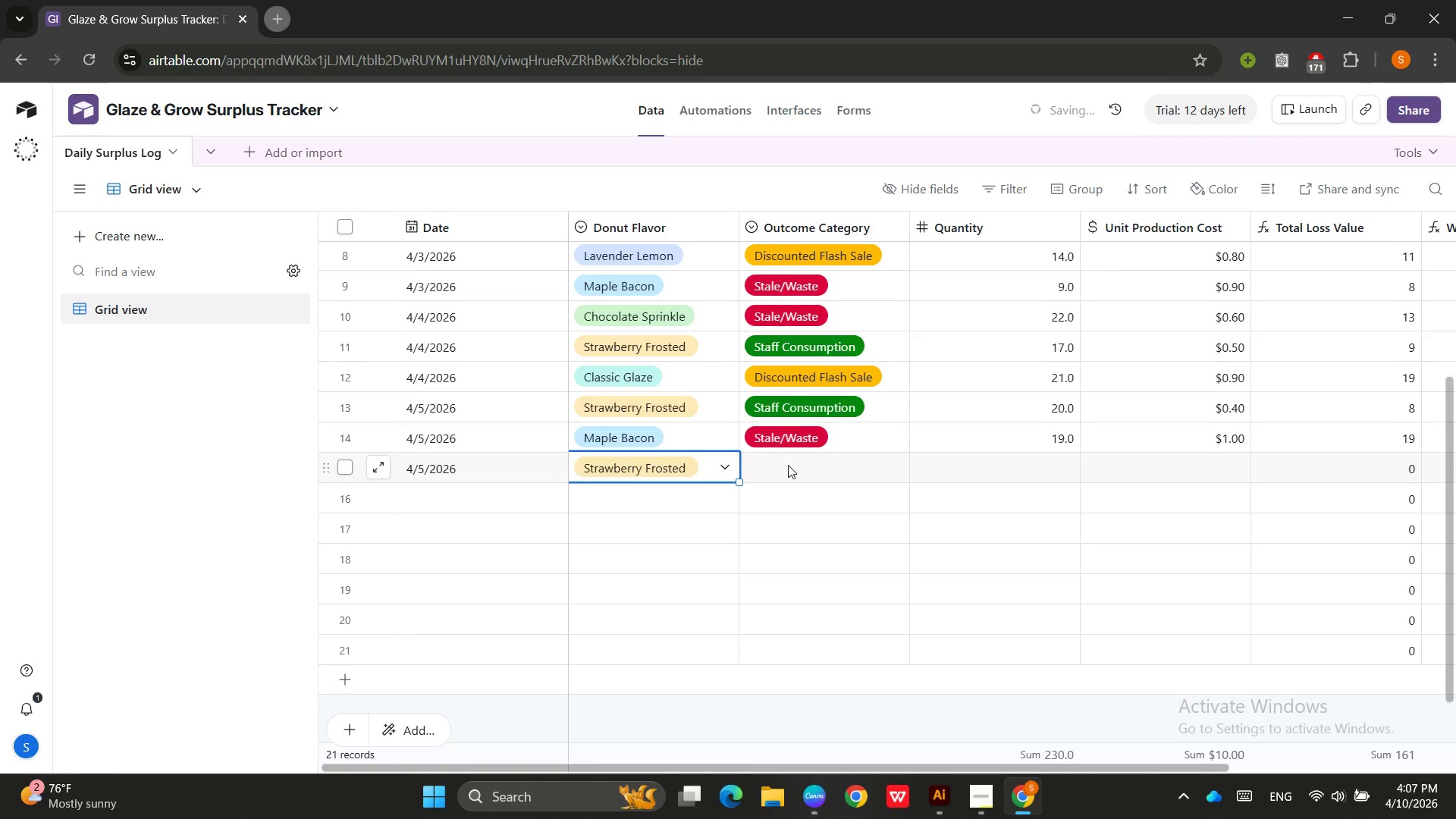 
scroll: coordinate [648, 686], scroll_direction: down, amount: 3.0
 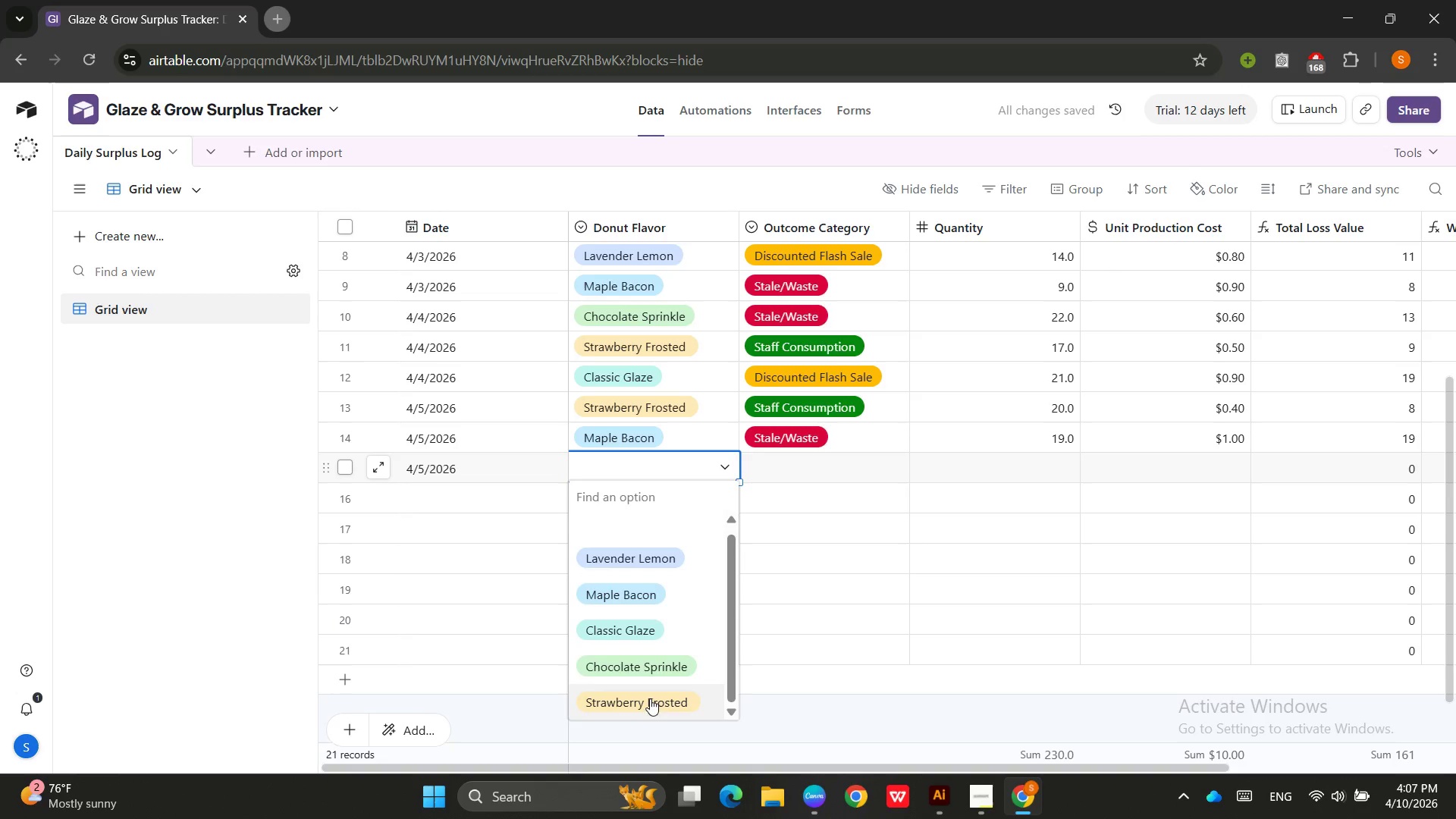 
left_click([788, 465])
 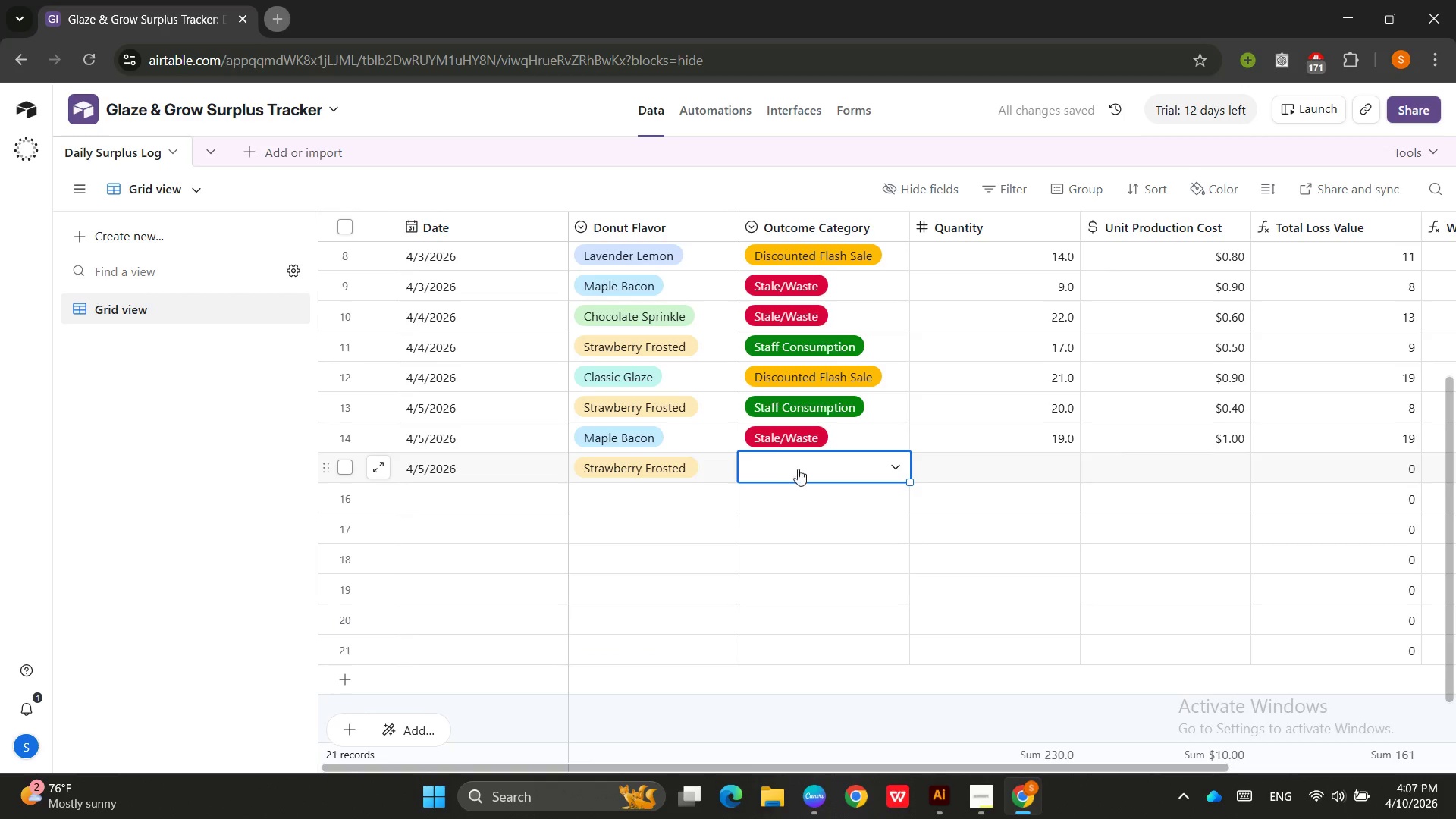 
double_click([849, 472])
 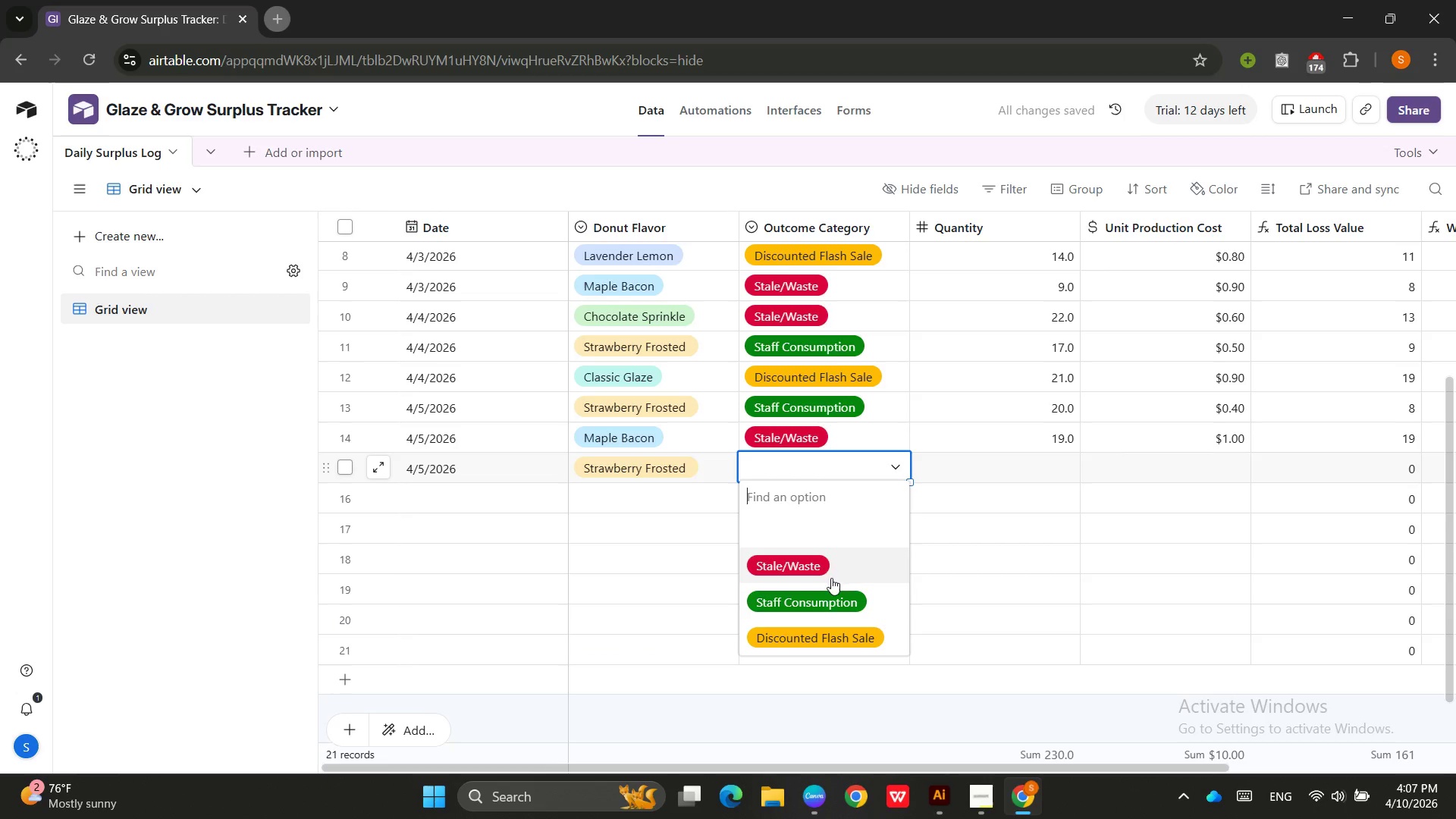 
left_click([831, 595])
 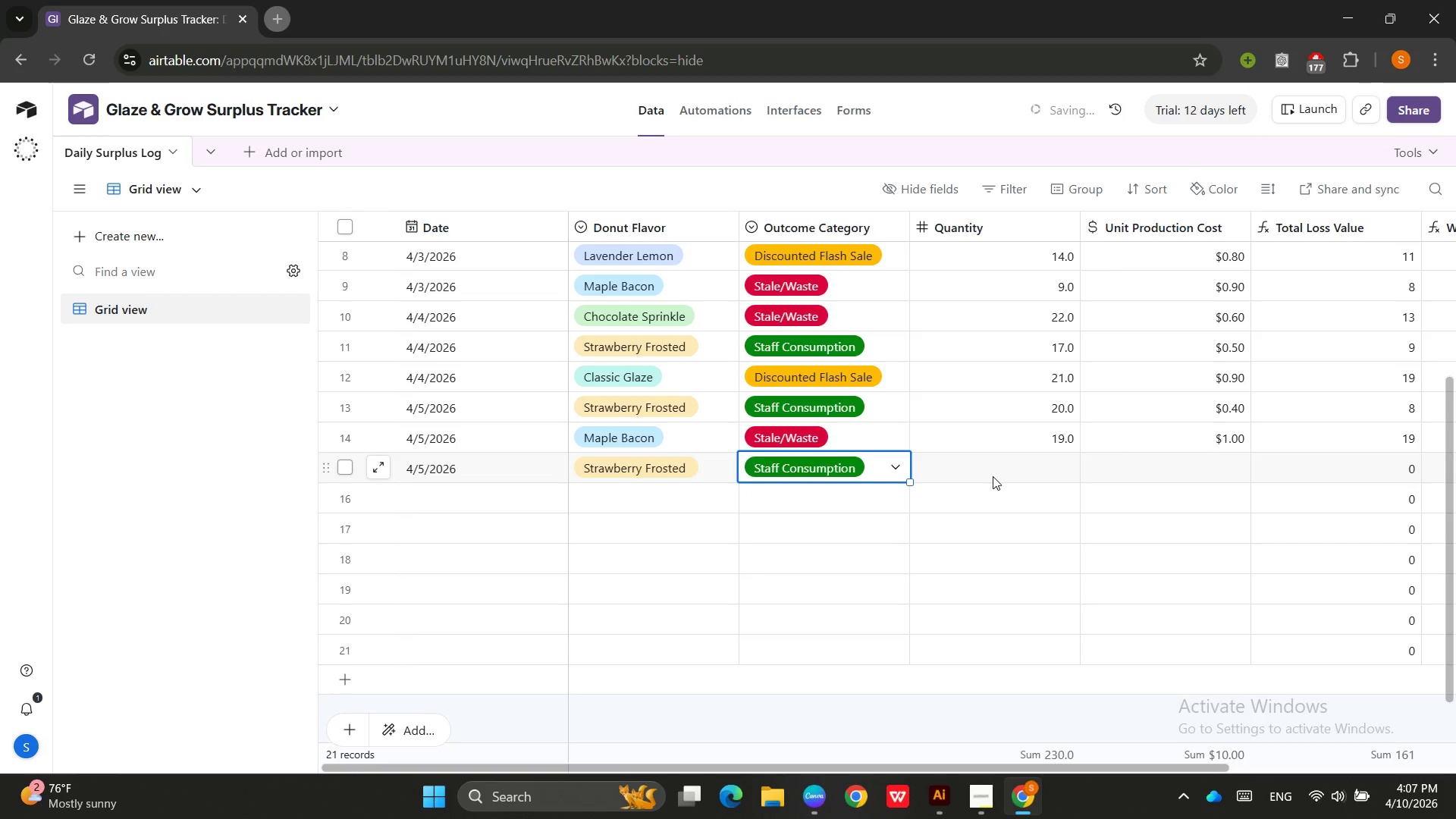 
double_click([993, 476])
 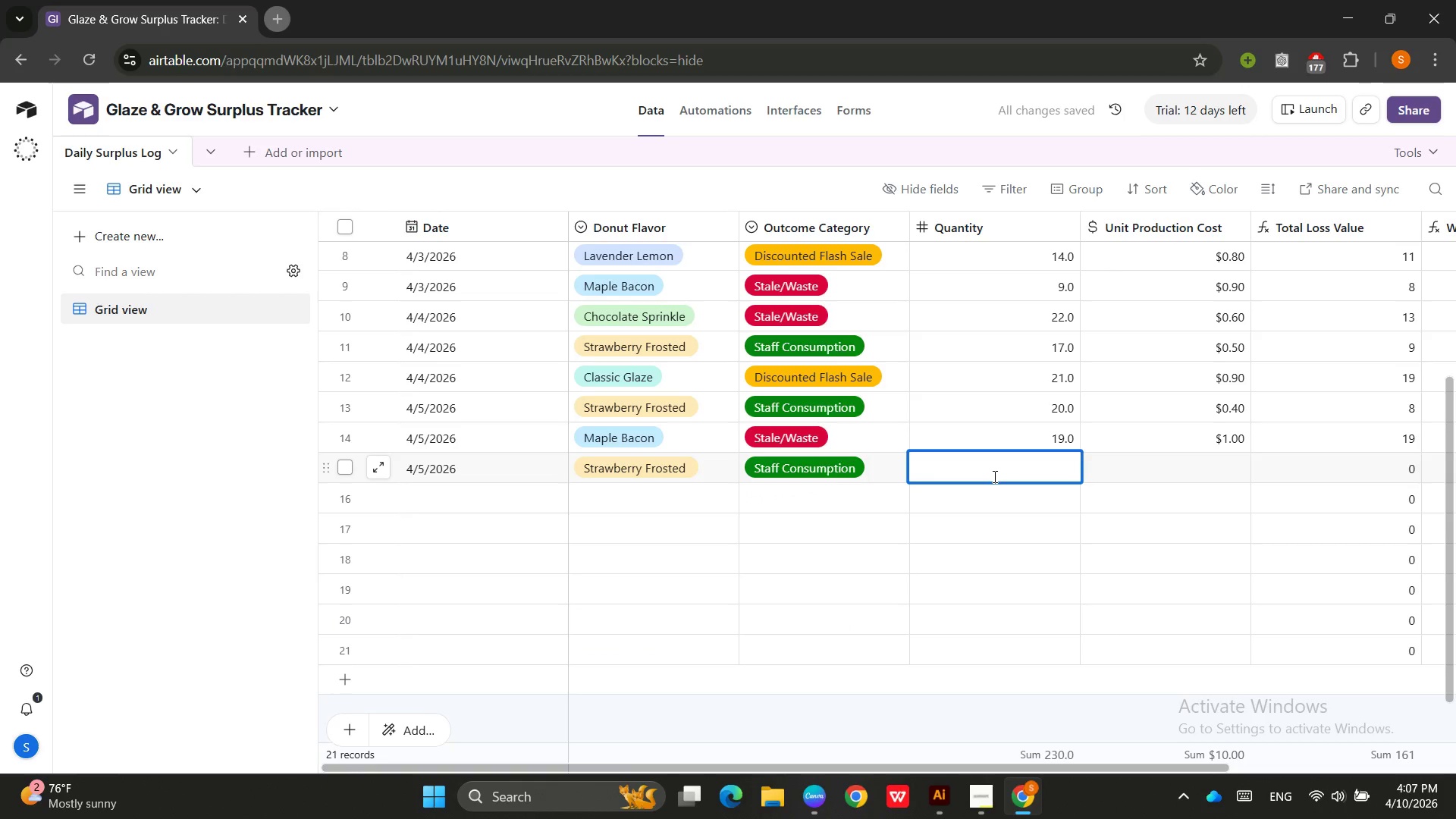 
key(Numpad2)
 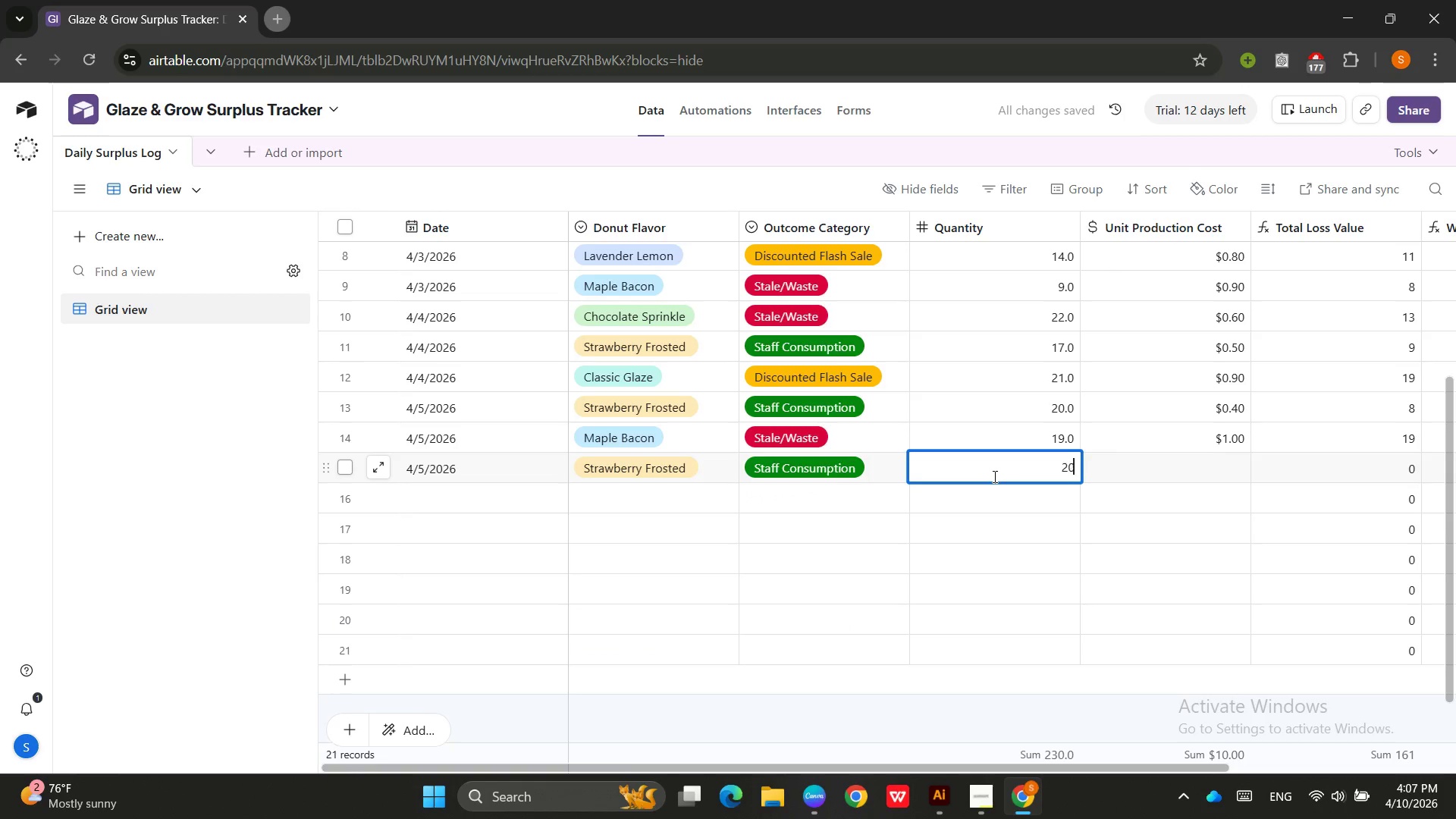 
key(Numpad0)
 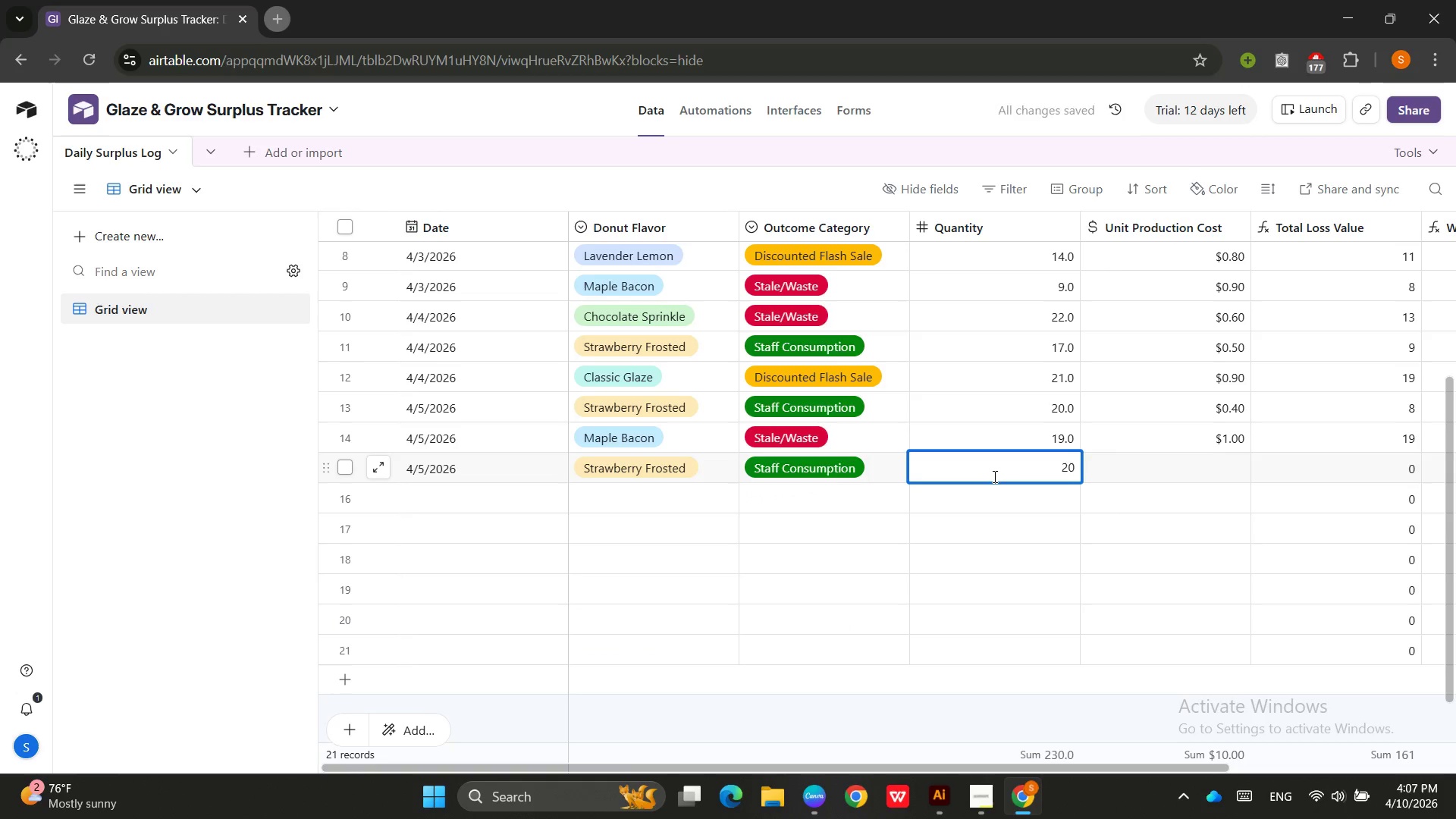 
key(Backspace)
 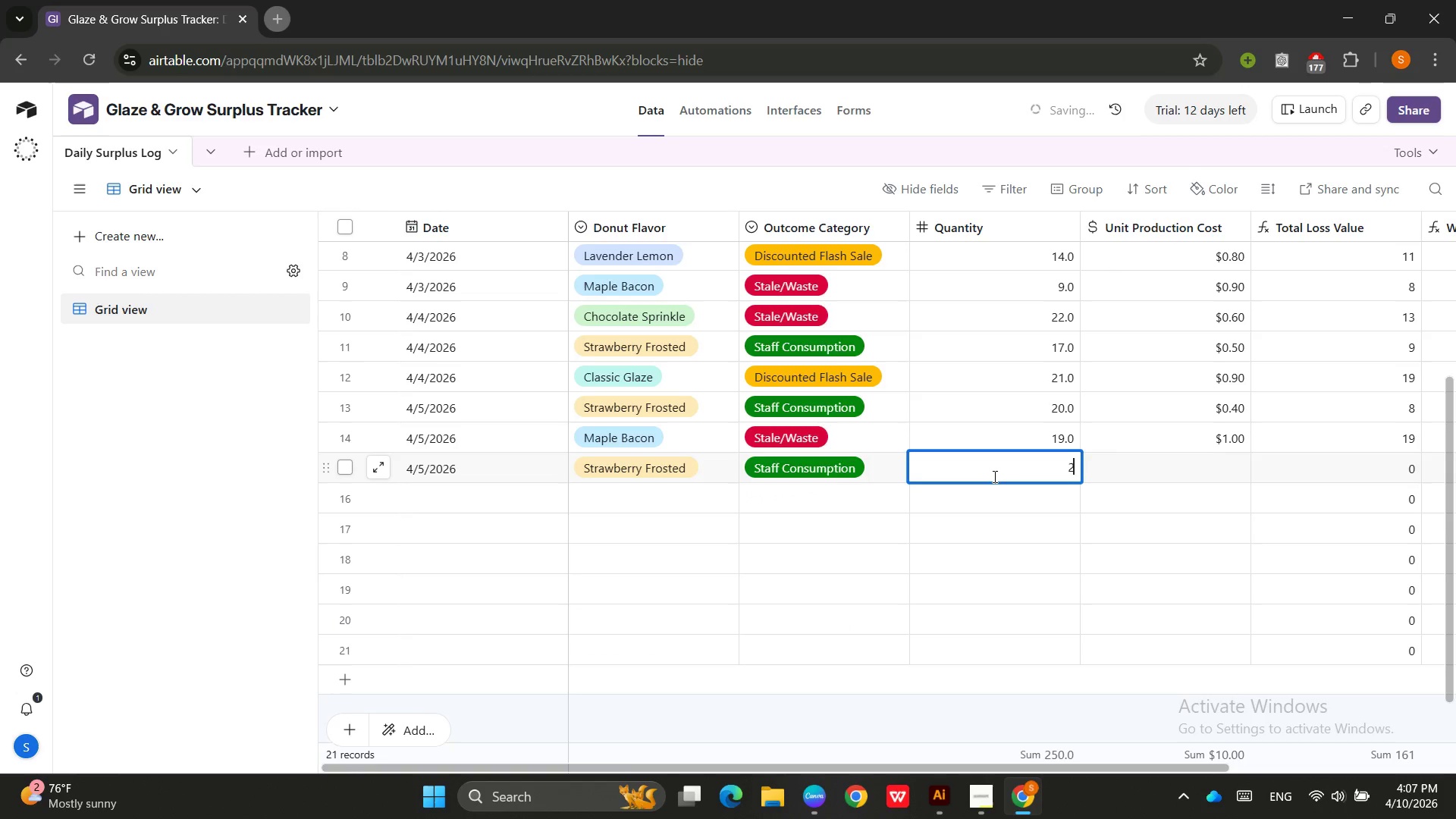 
key(Numpad5)
 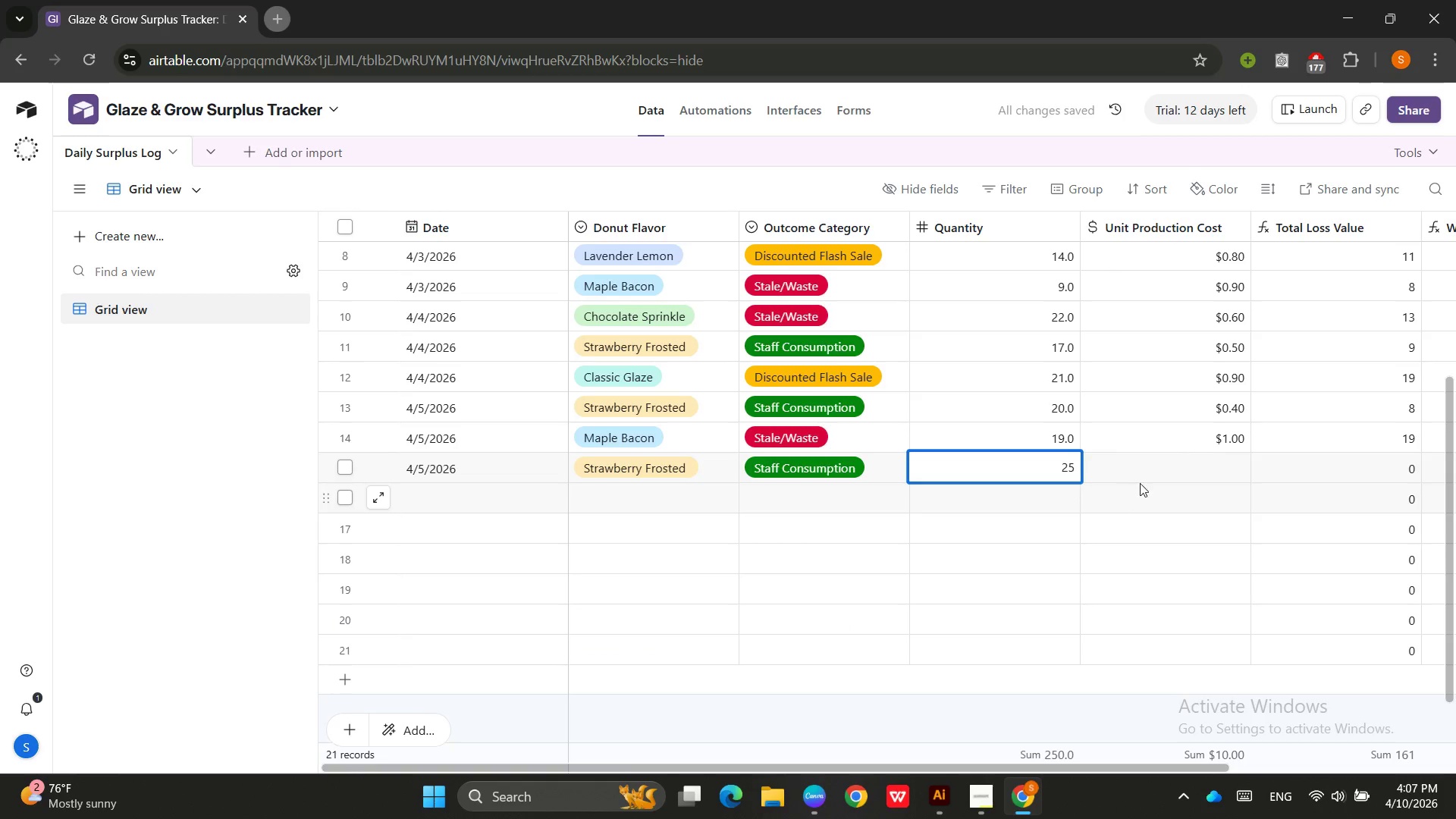 
left_click([1150, 475])
 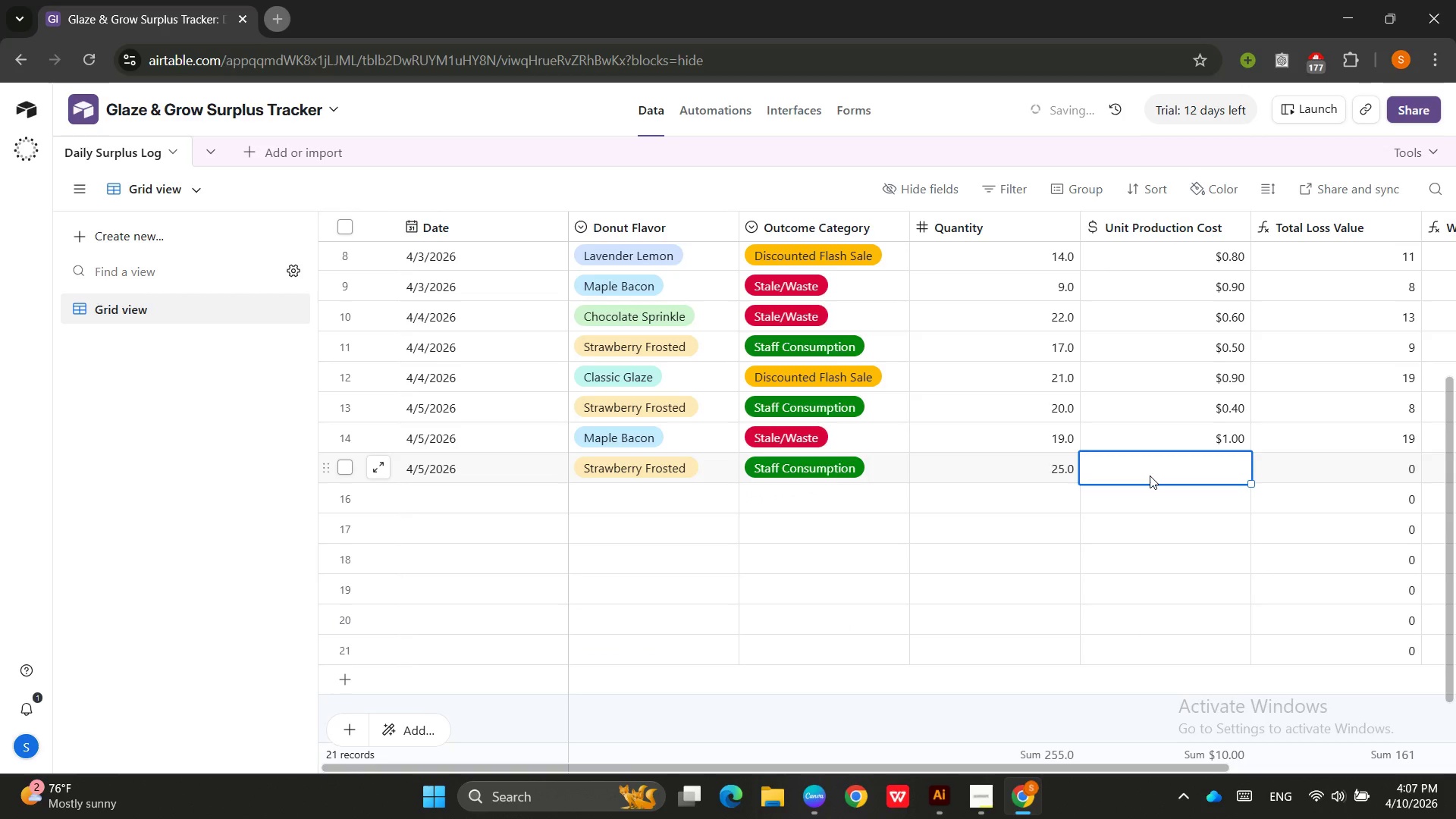 
key(Numpad1)
 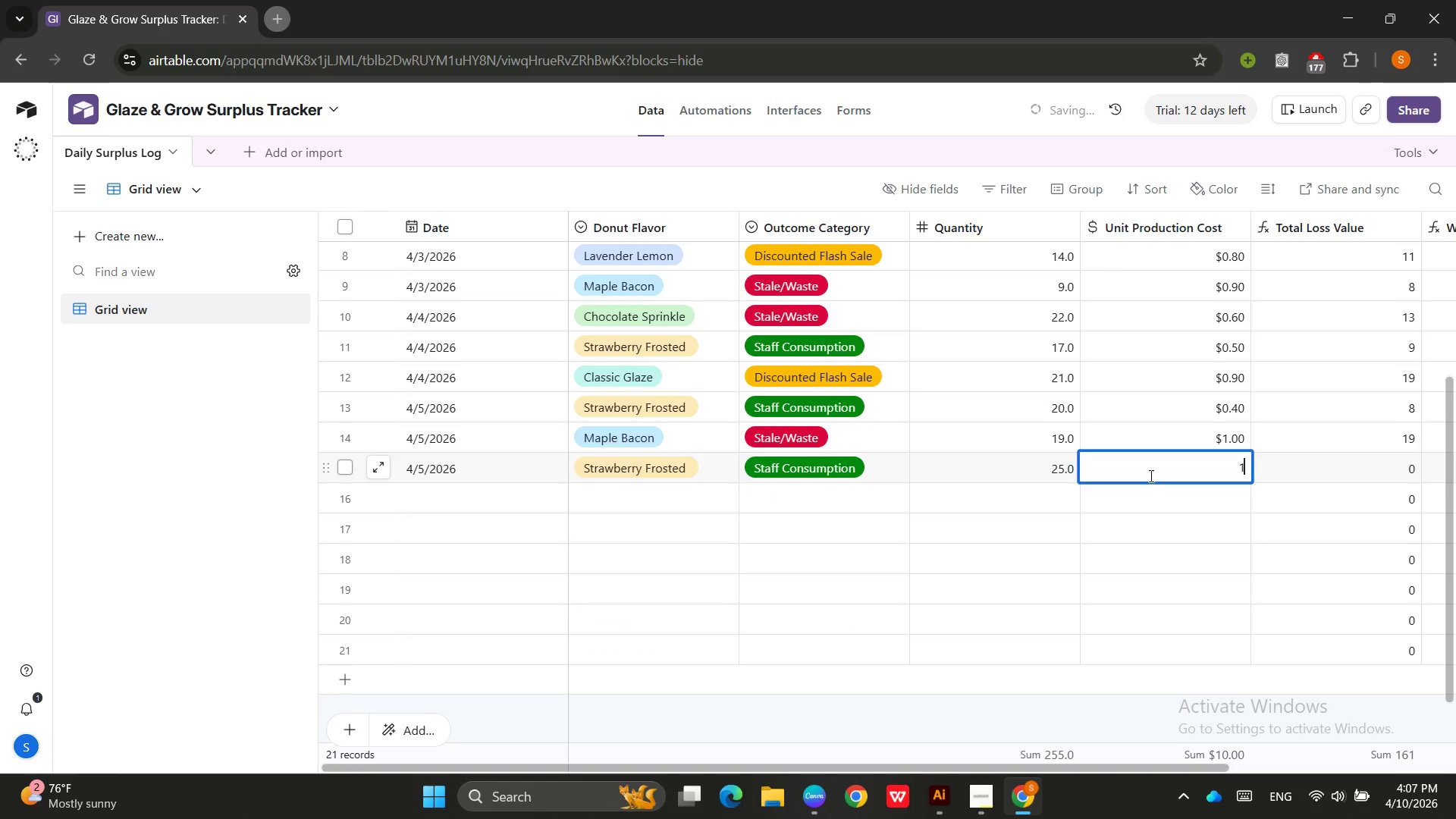 
key(NumpadDecimal)
 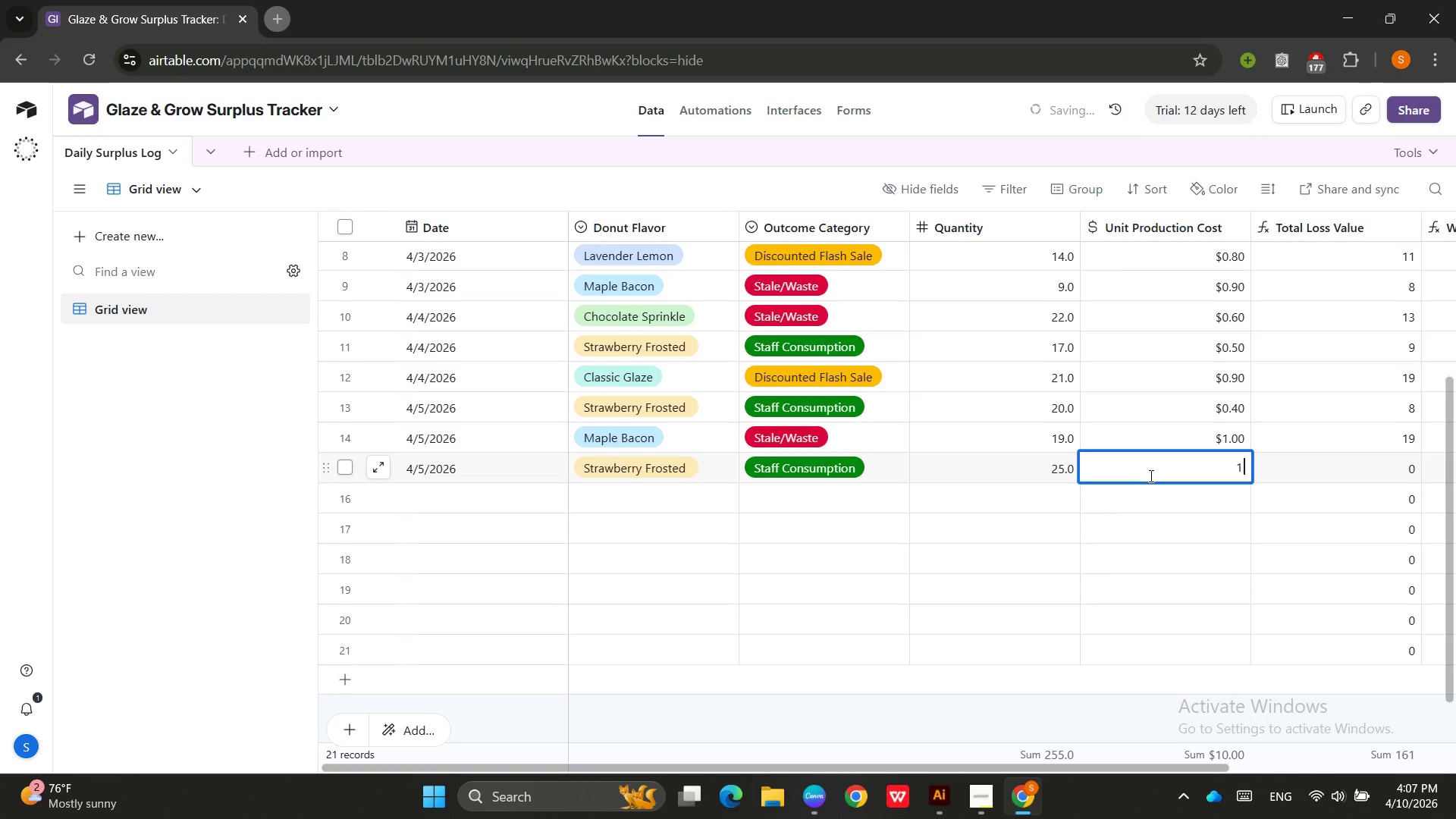 
key(Numpad1)
 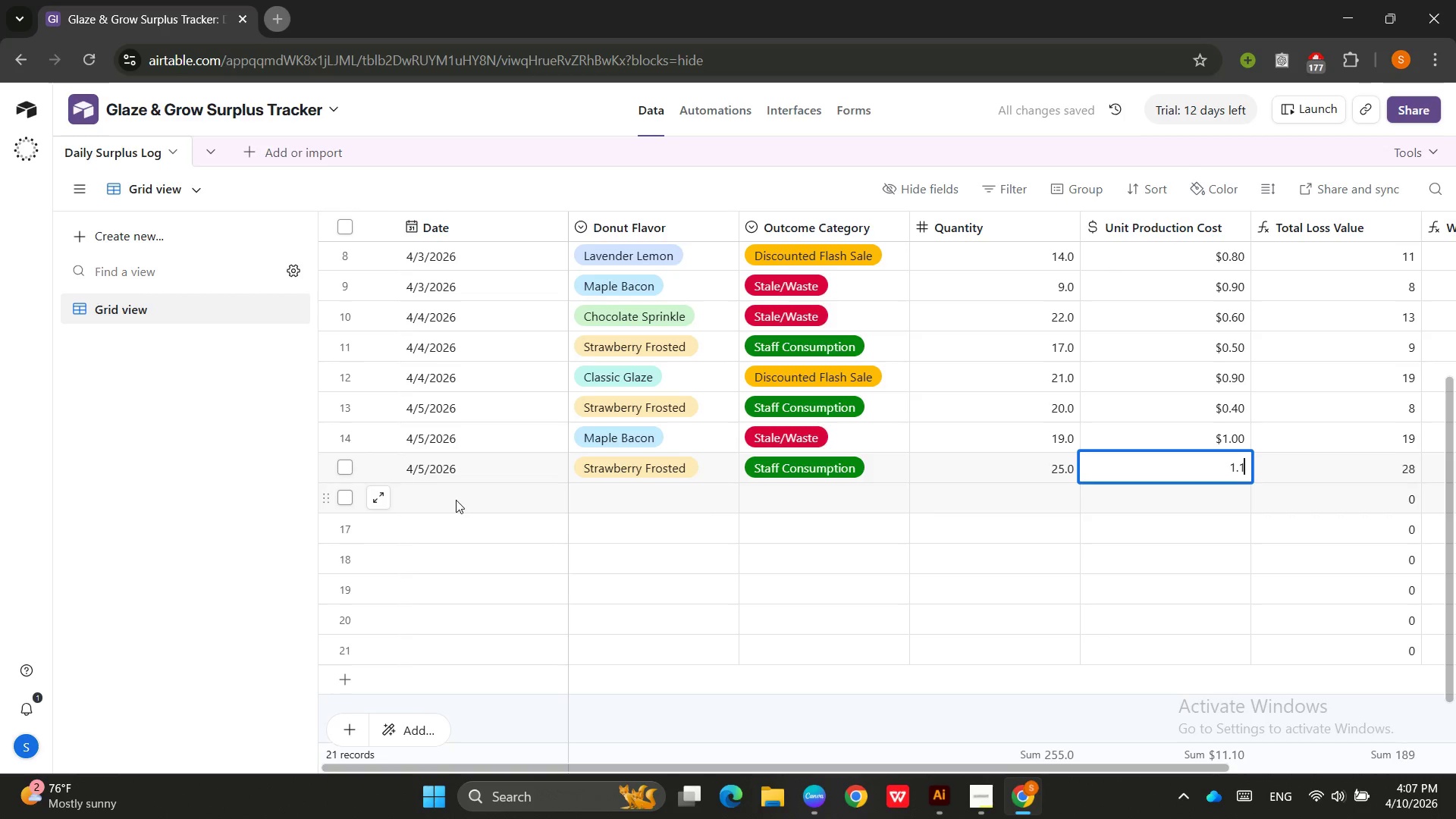 
left_click([457, 501])
 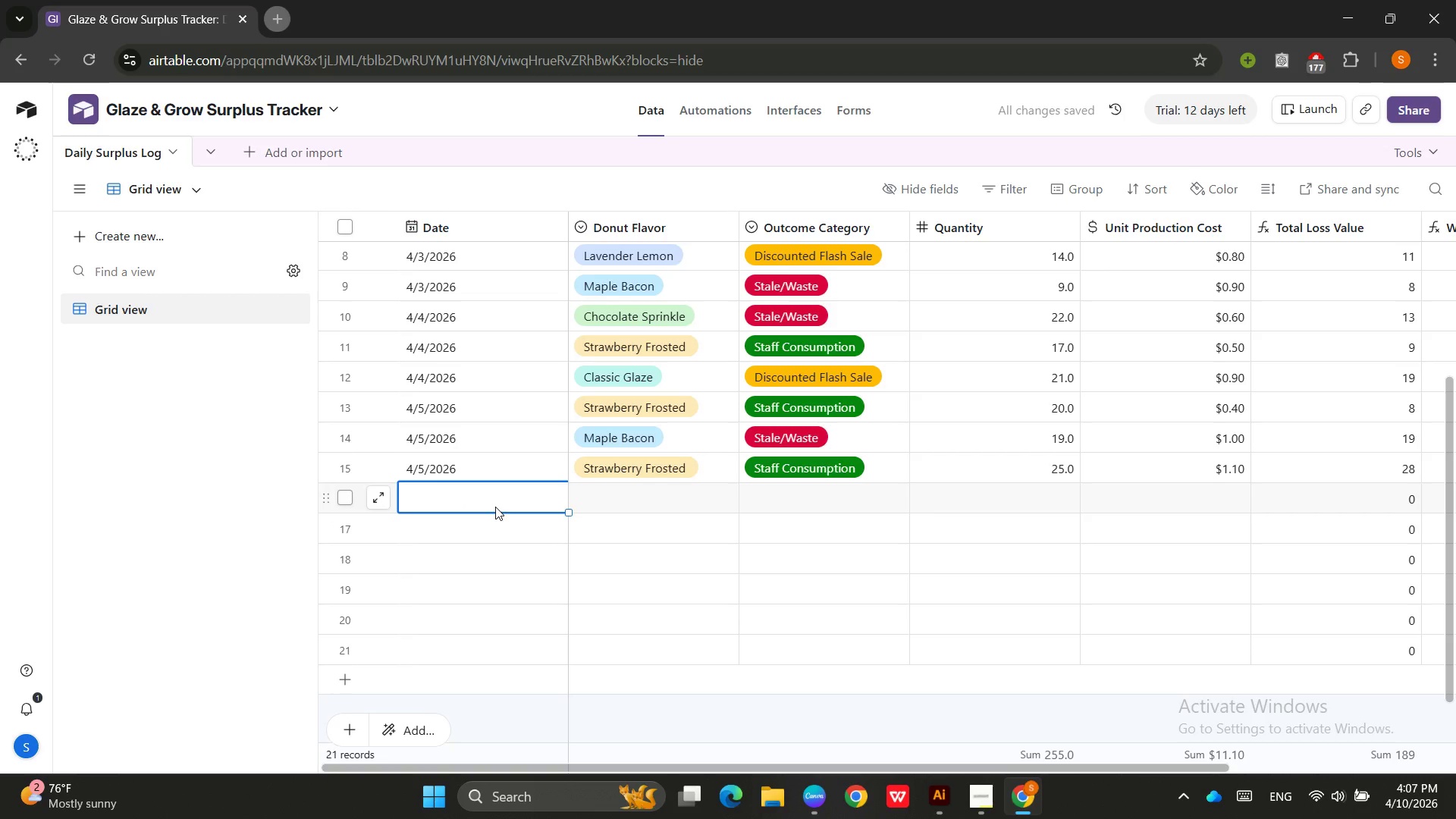 
double_click([494, 507])
 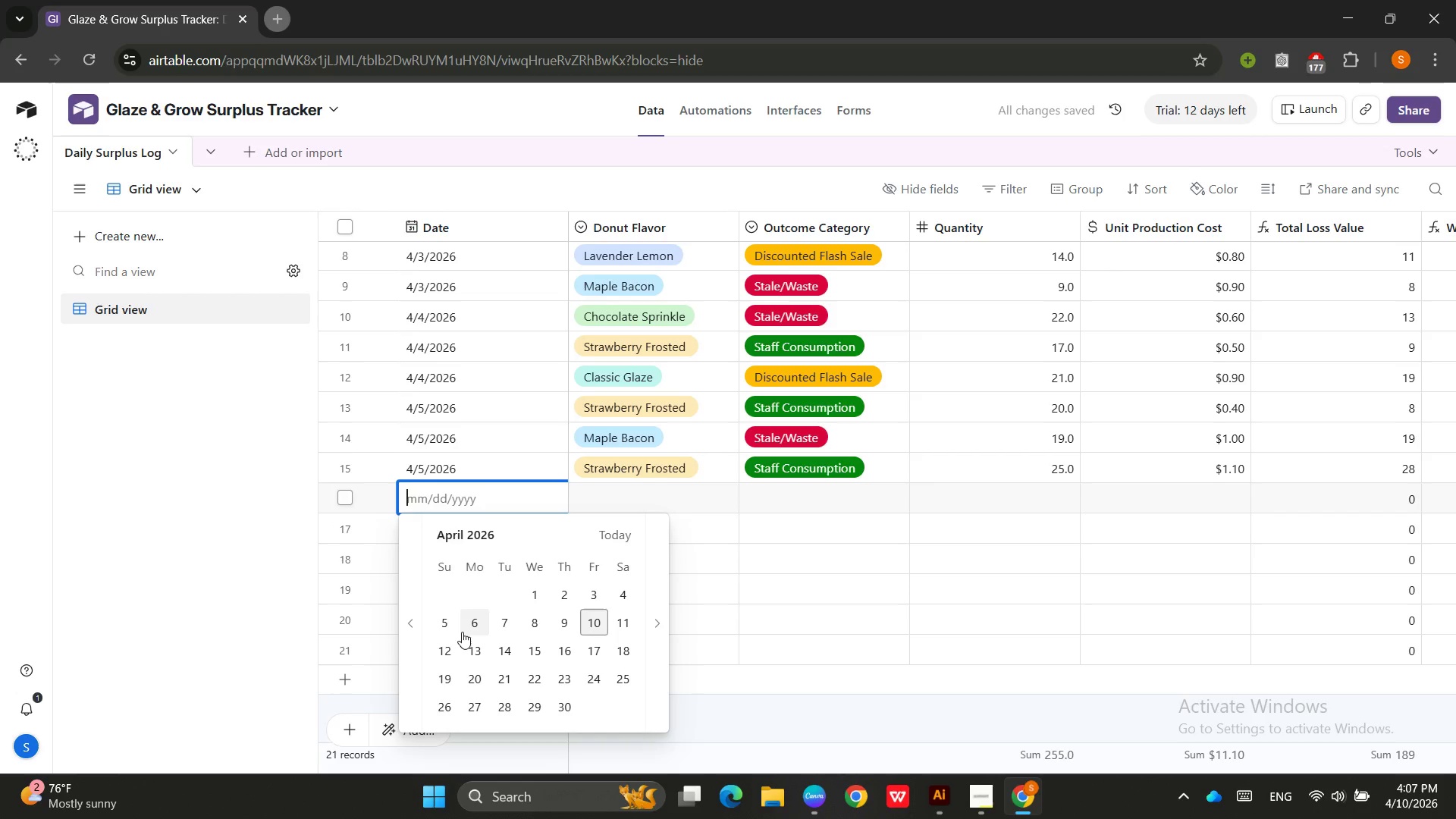 
left_click([441, 622])
 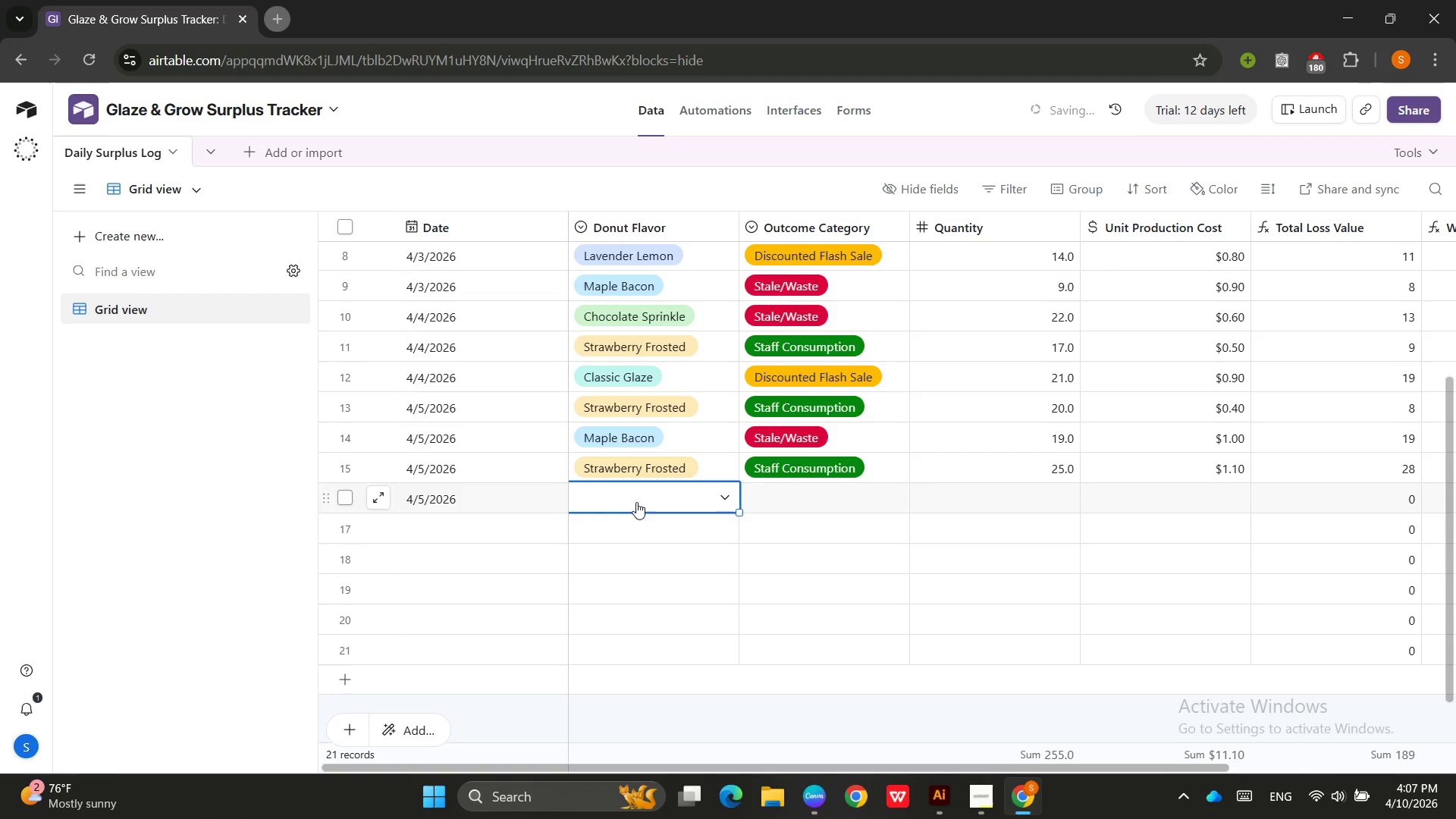 
double_click([653, 504])
 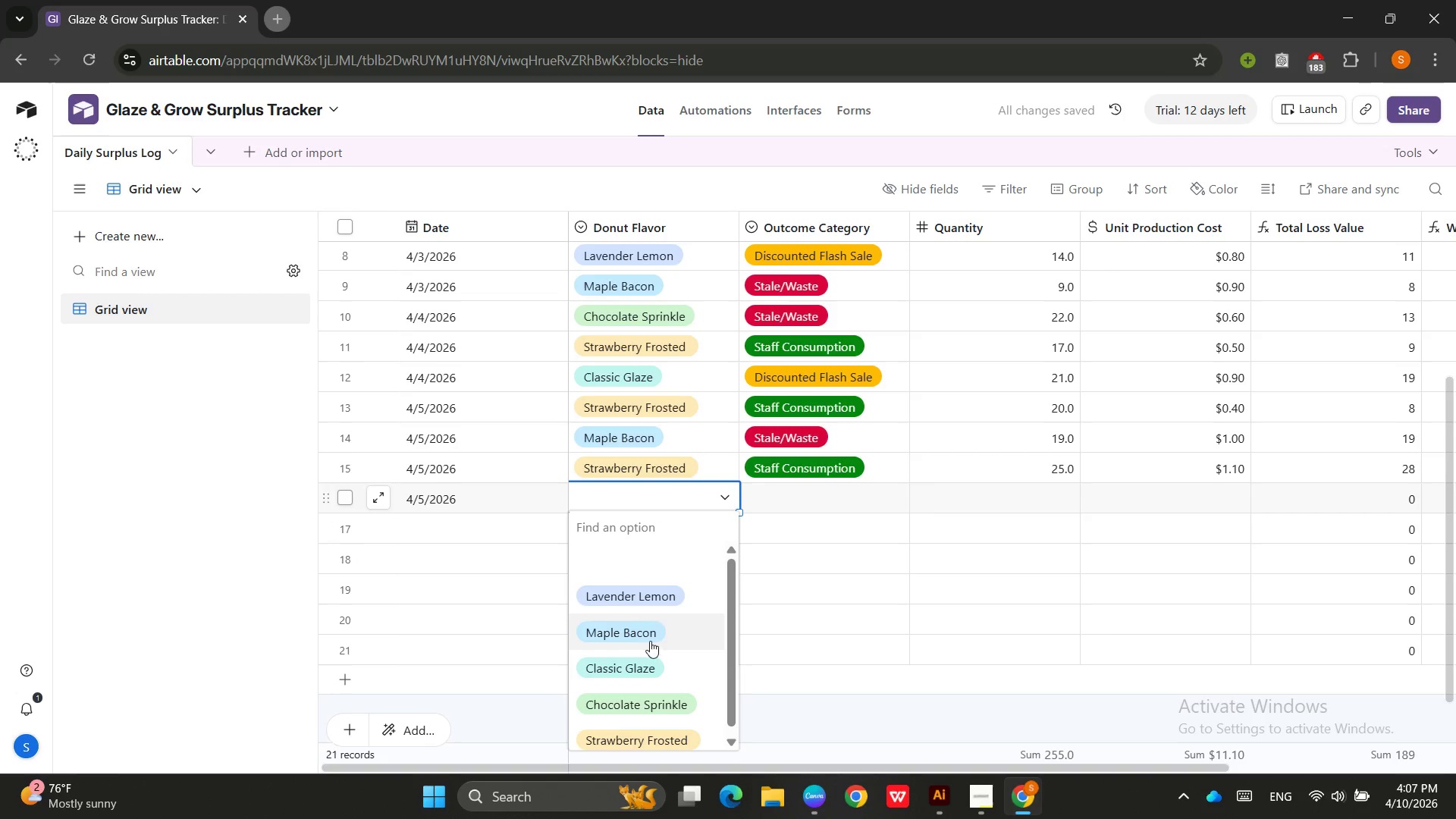 
left_click([658, 595])
 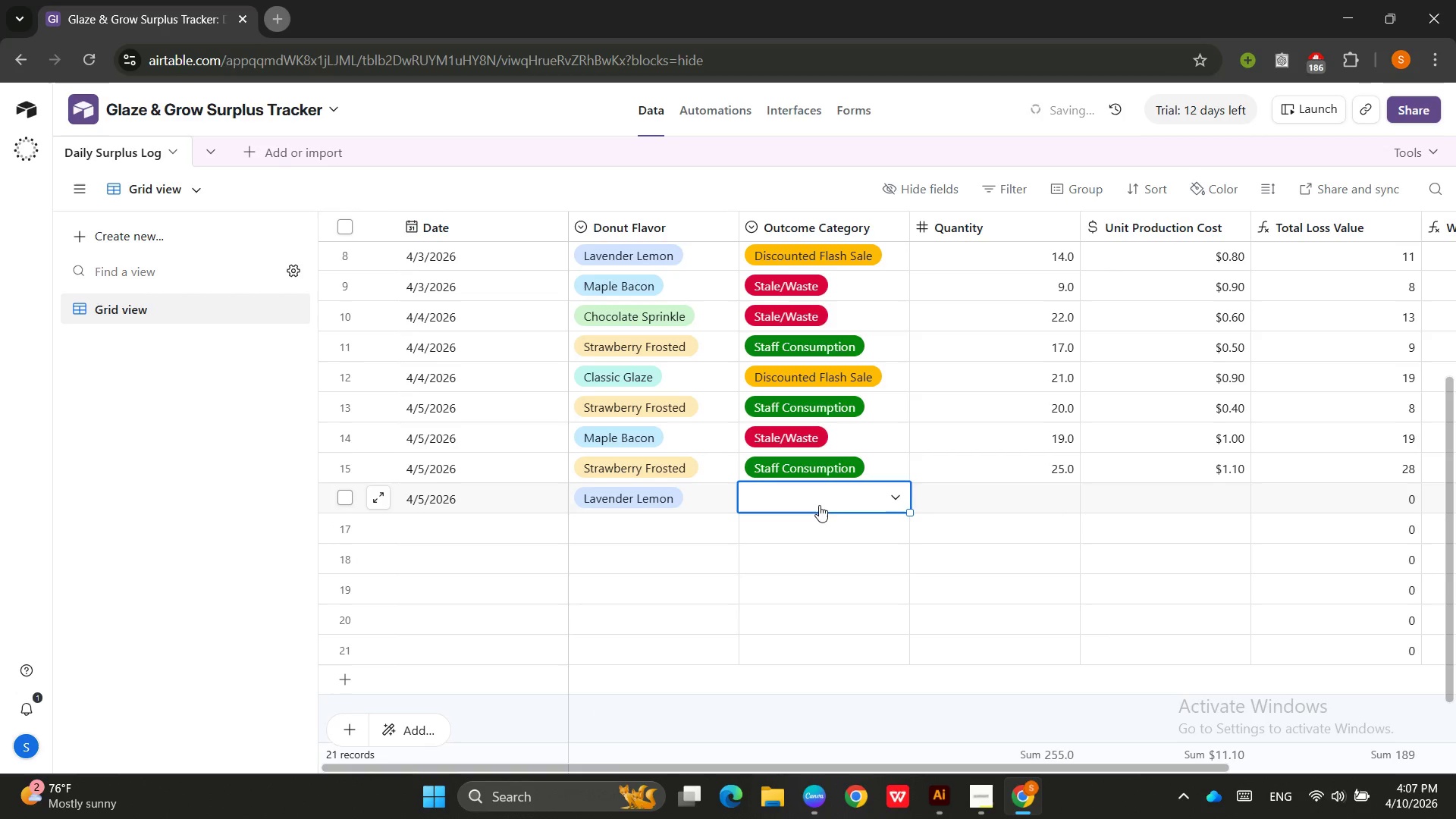 
double_click([826, 497])
 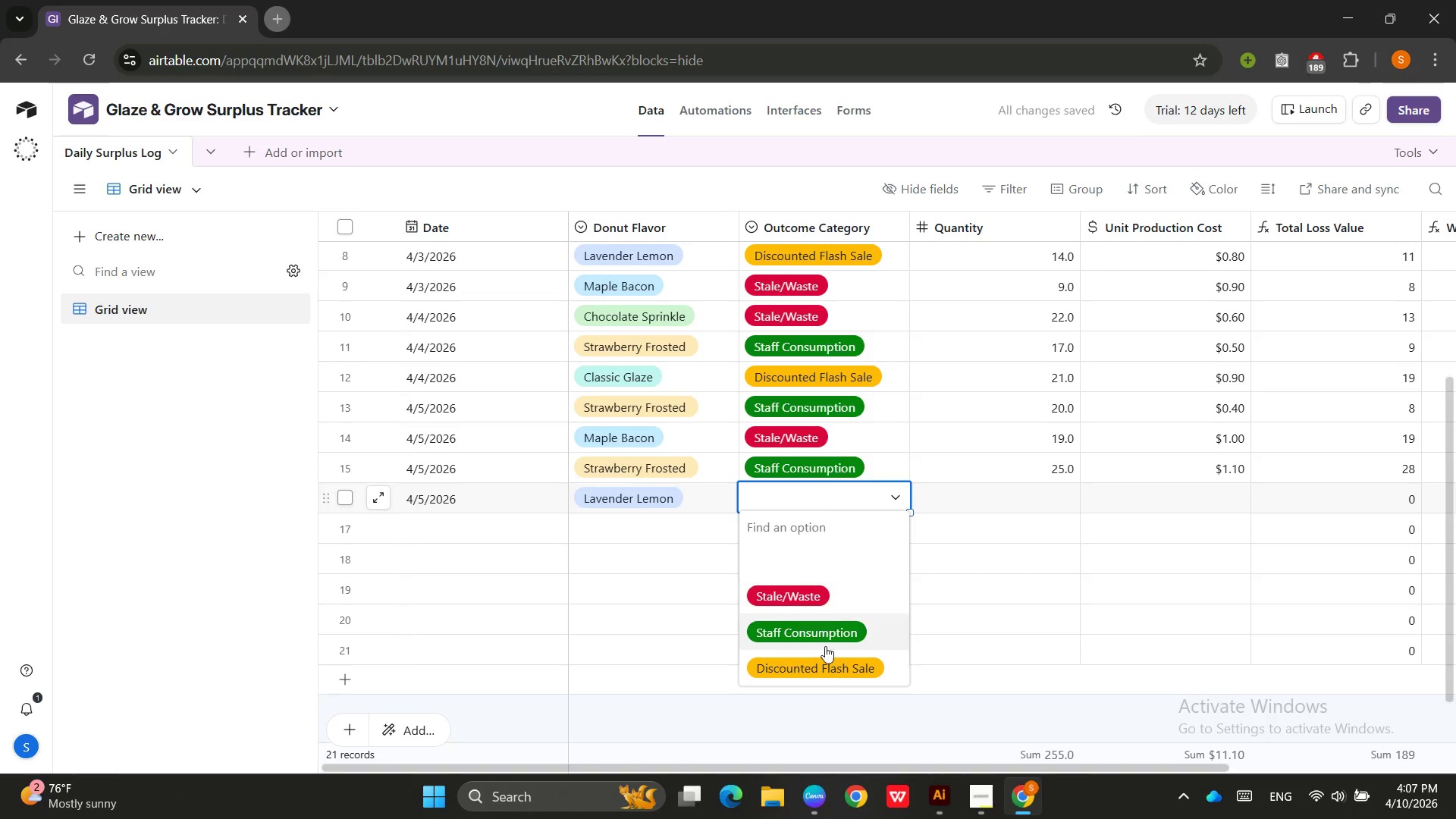 
left_click([830, 668])
 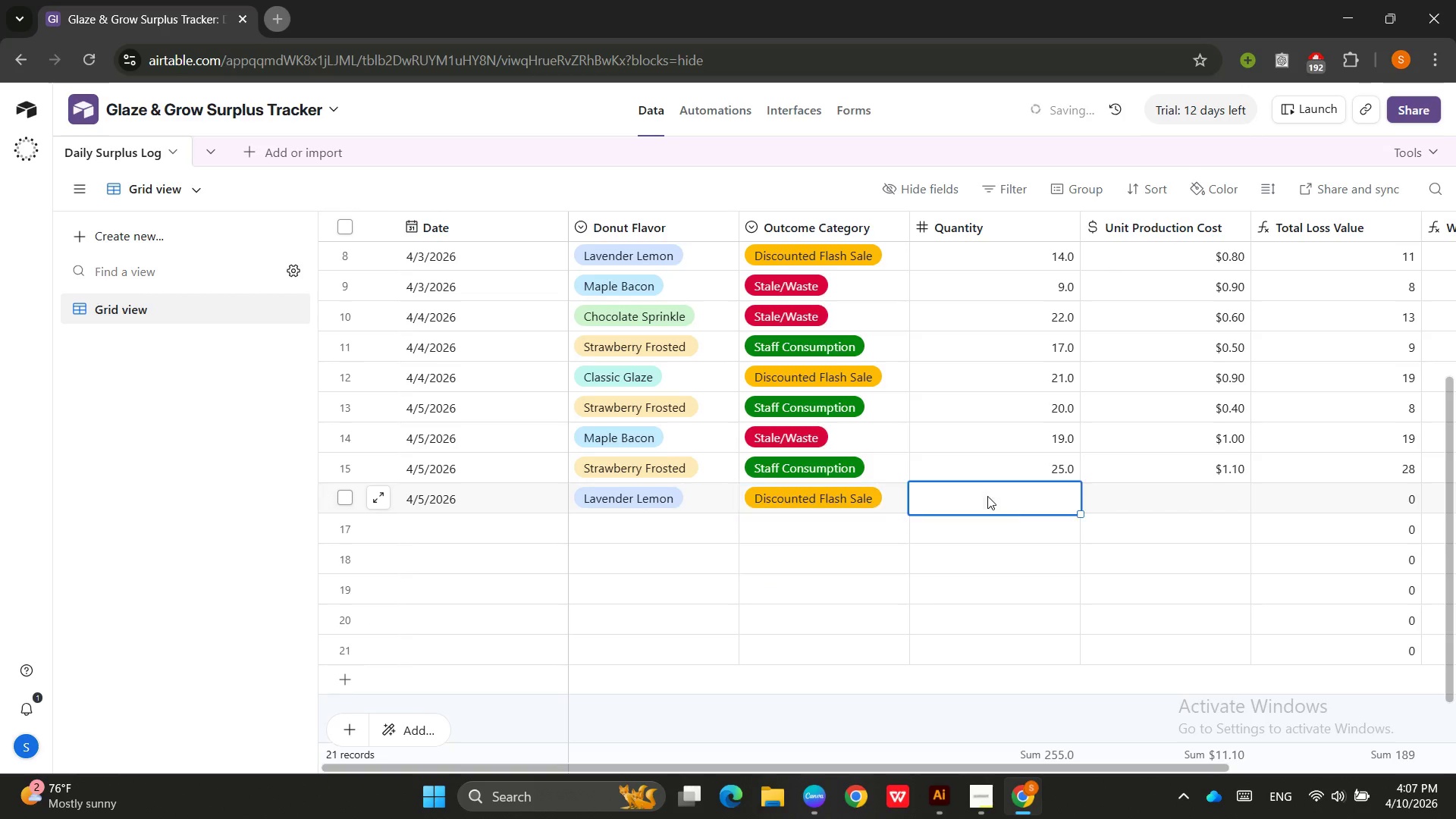 
double_click([1043, 500])
 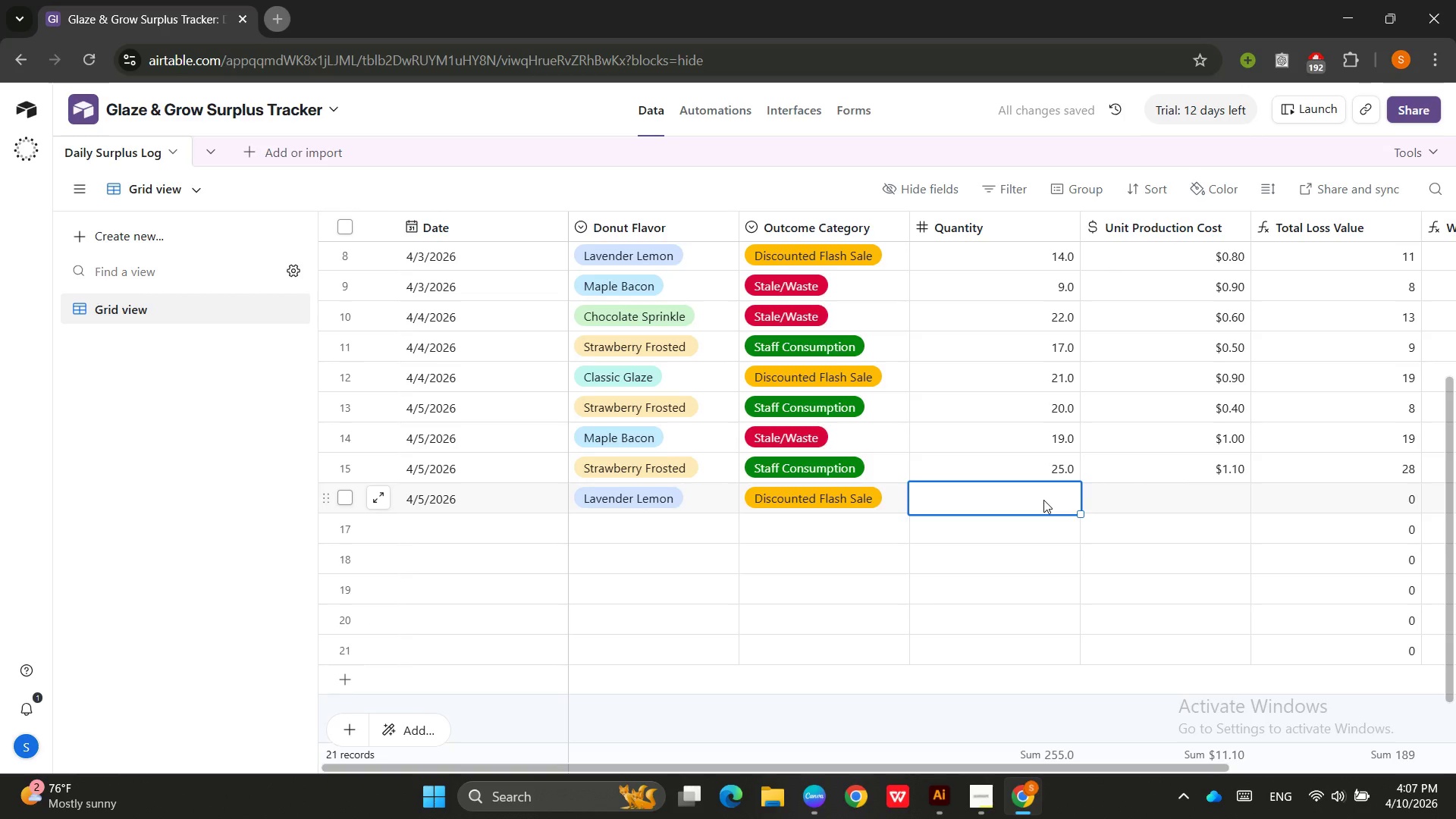 
key(Numpad6)
 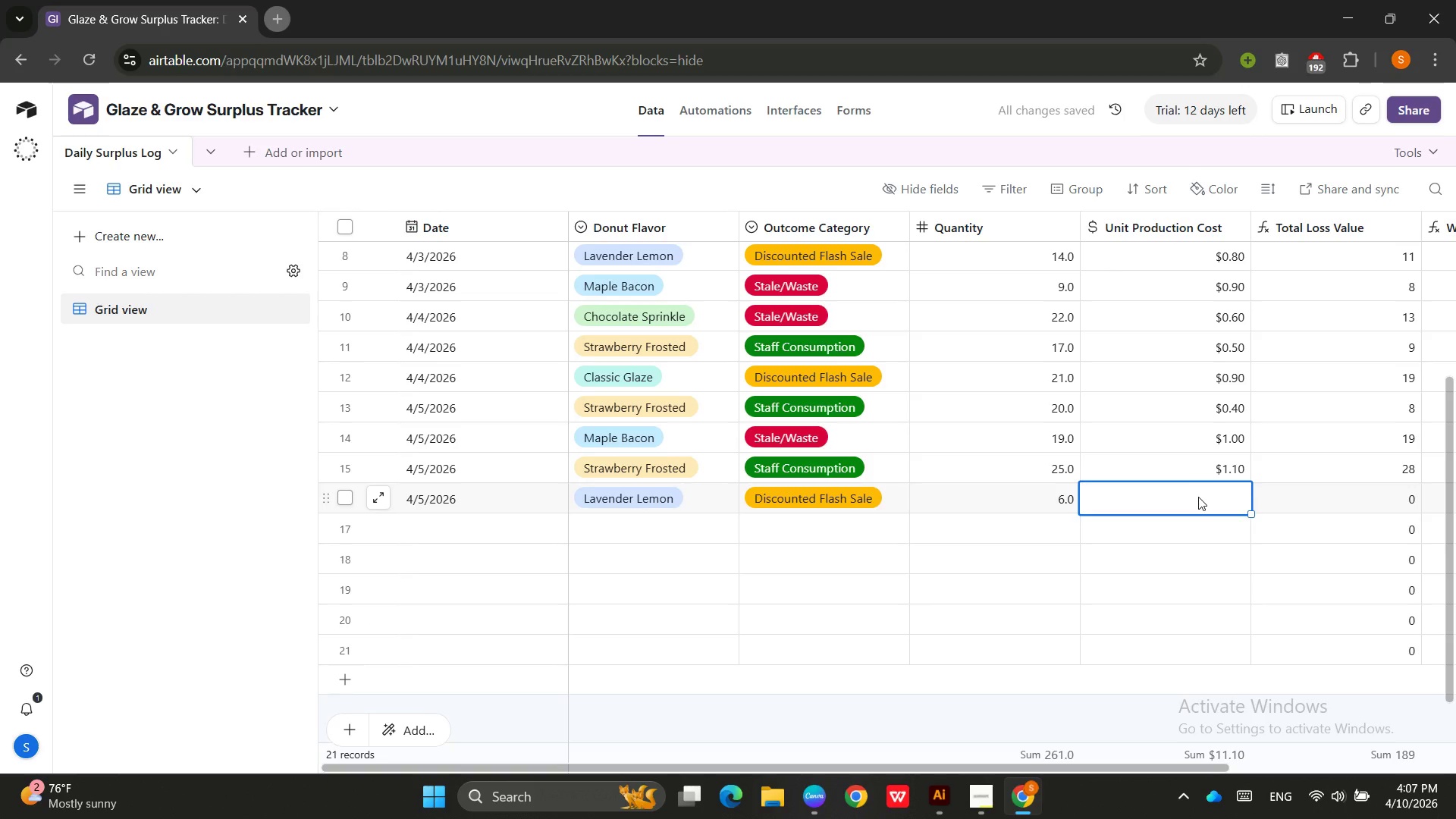 
key(Numpad0)
 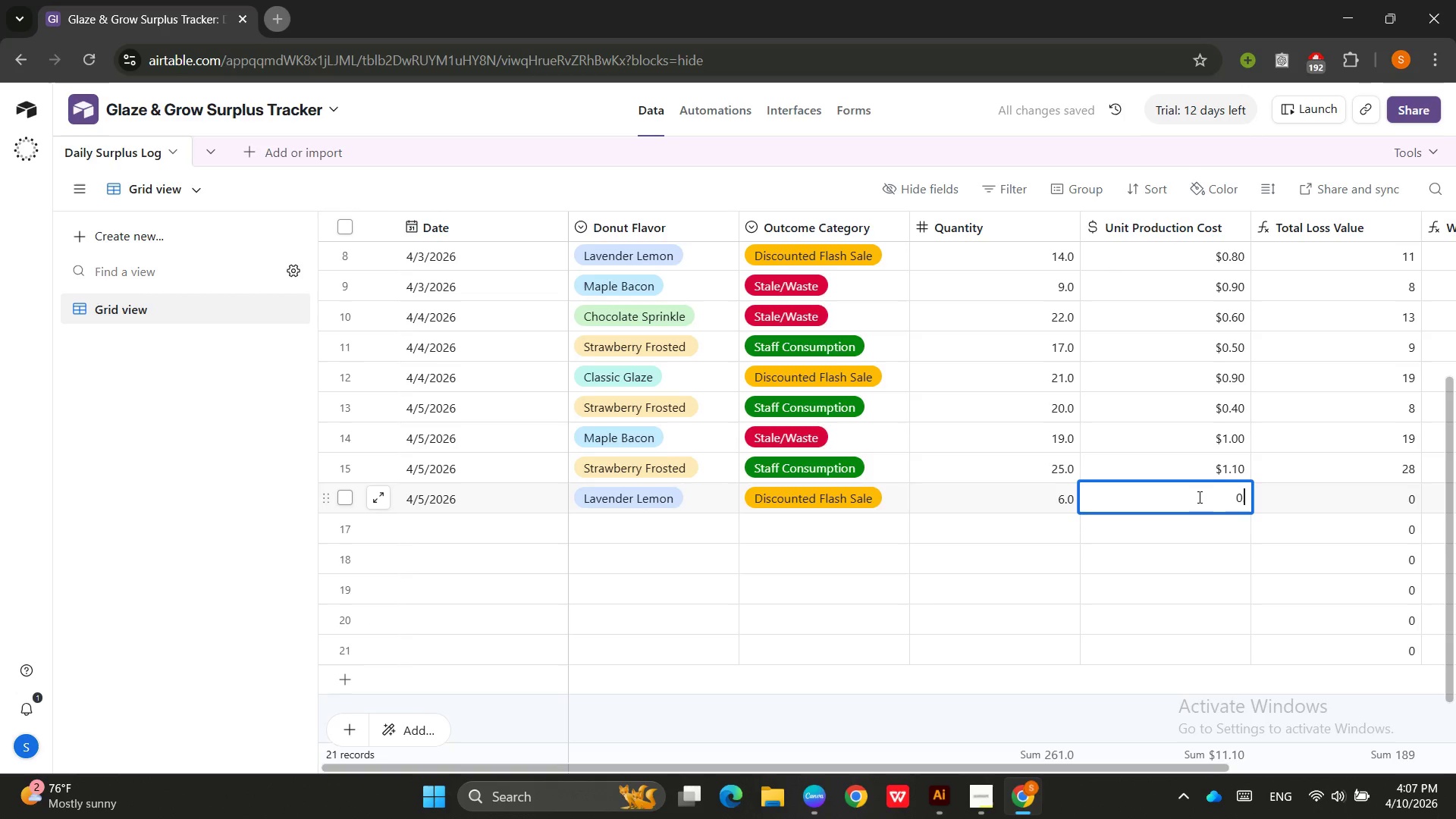 
key(NumpadDecimal)
 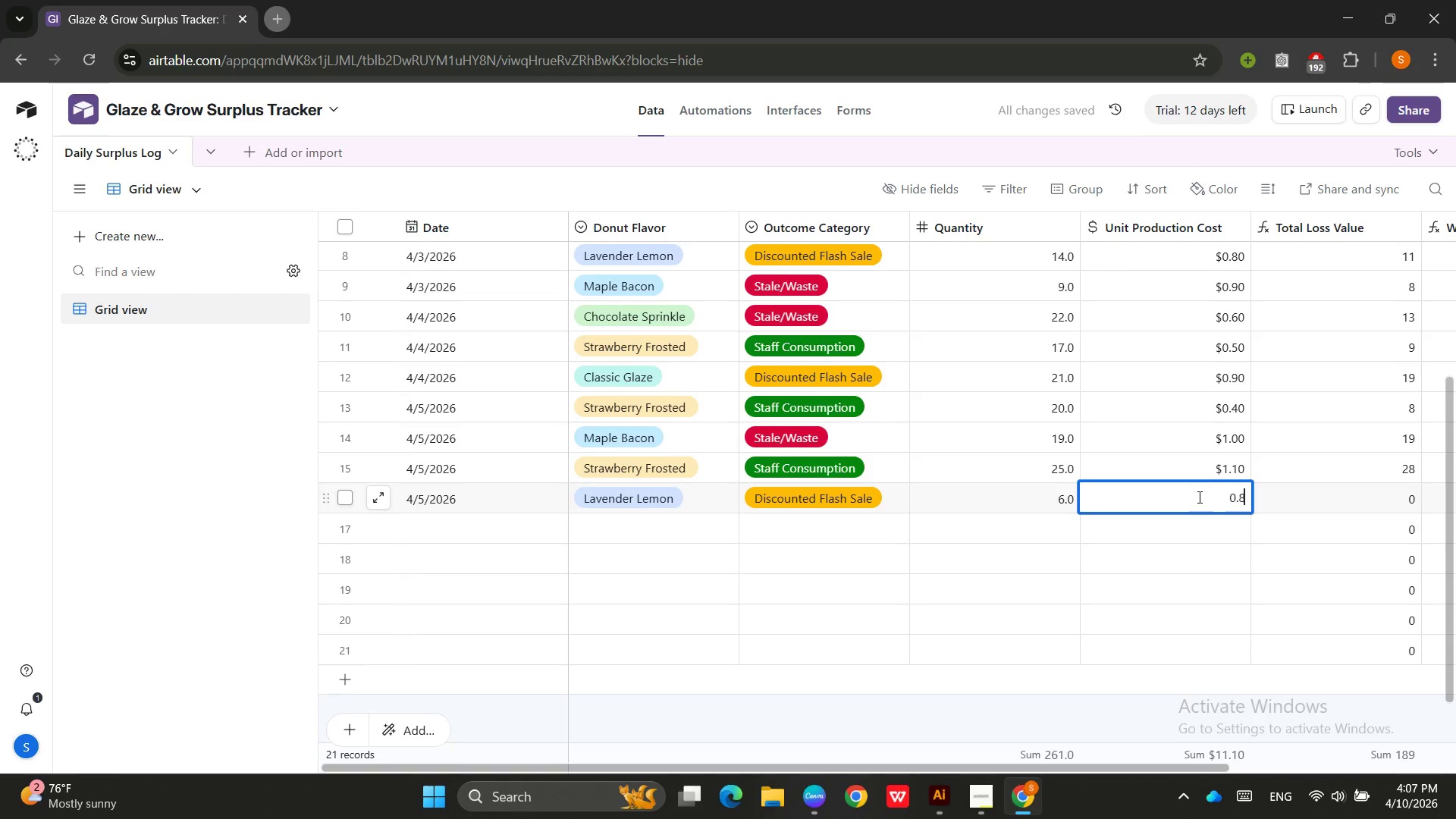 
key(Numpad8)
 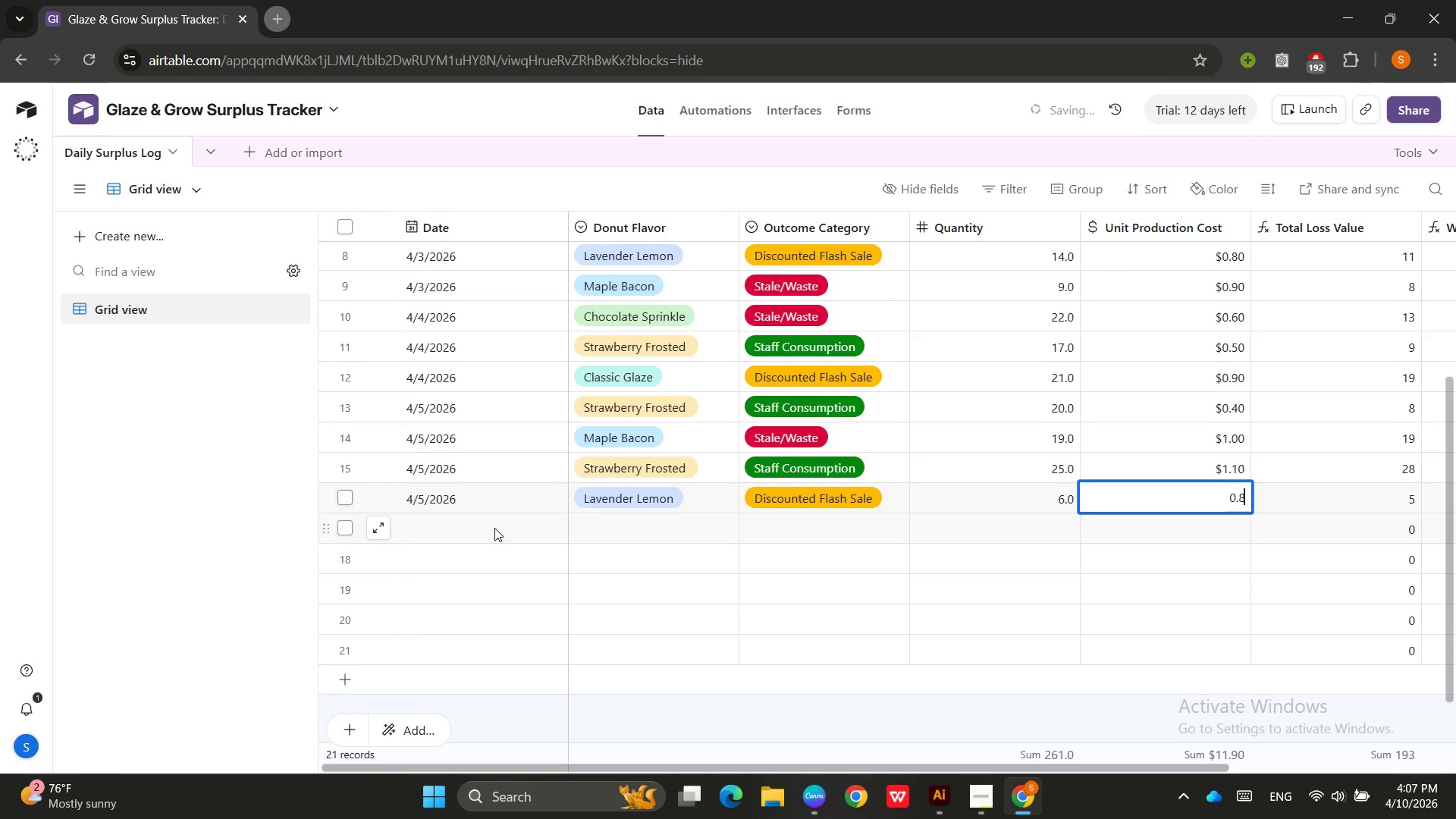 
left_click([487, 536])
 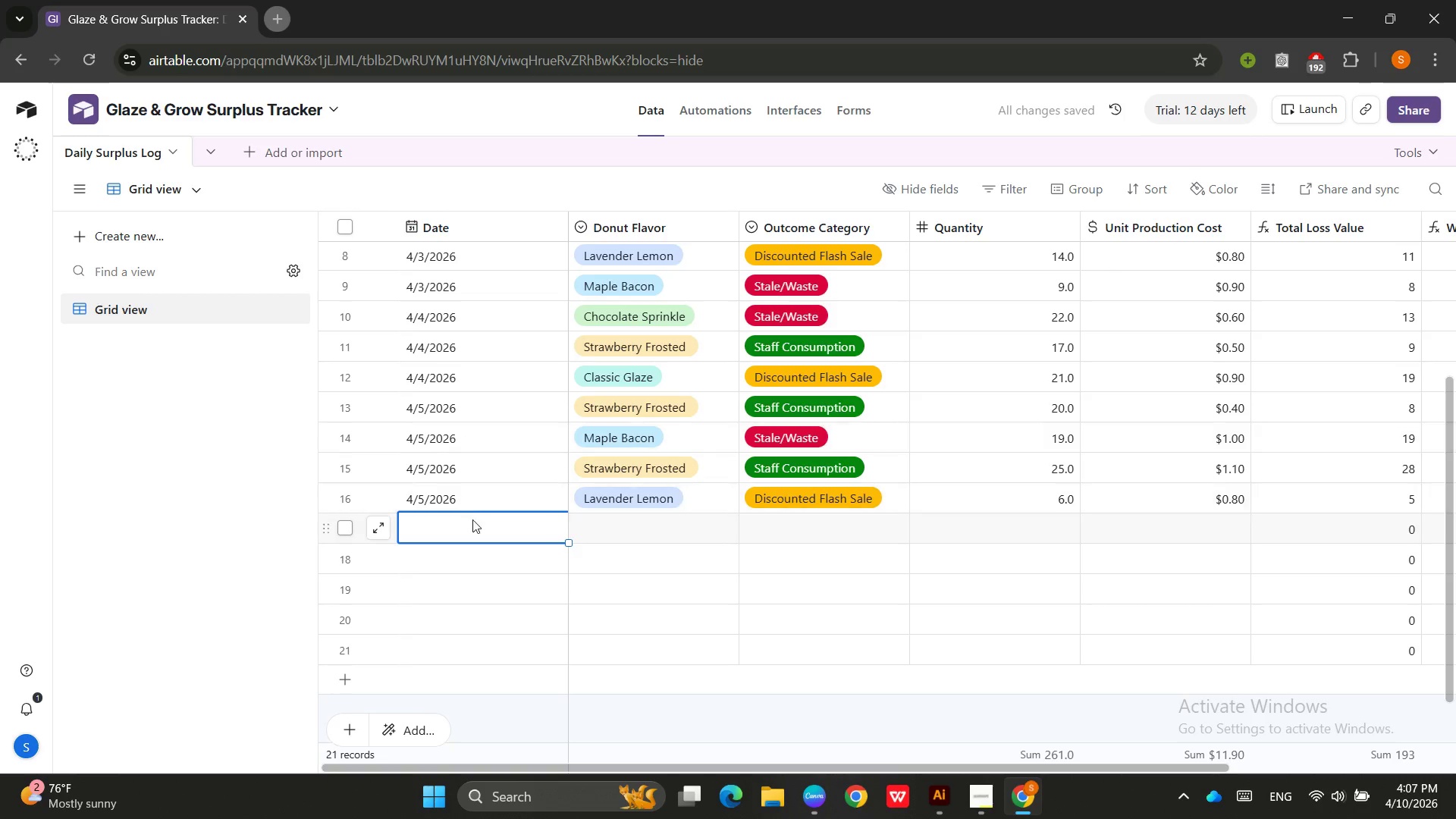 
double_click([544, 529])
 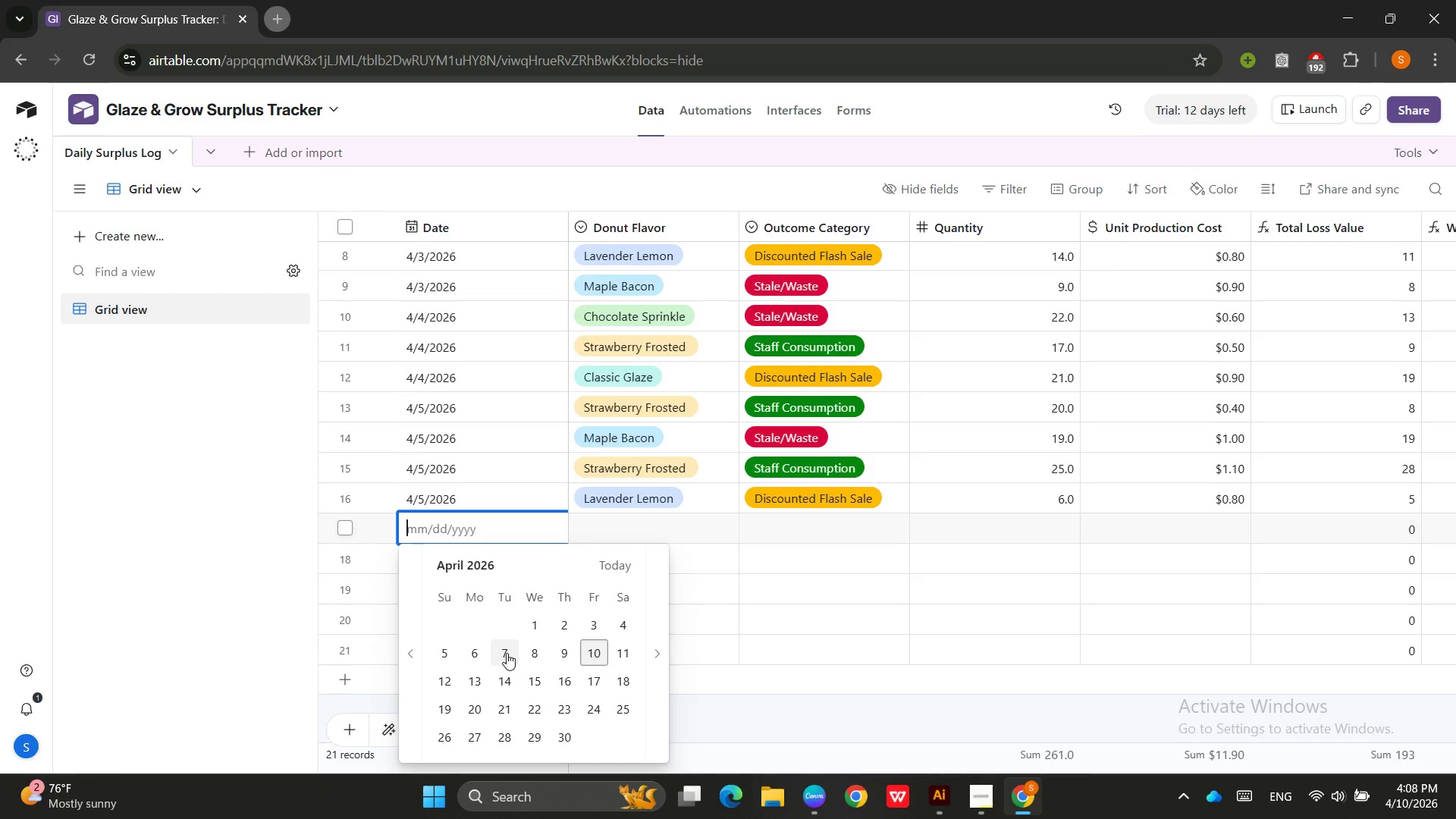 
wait(20.33)
 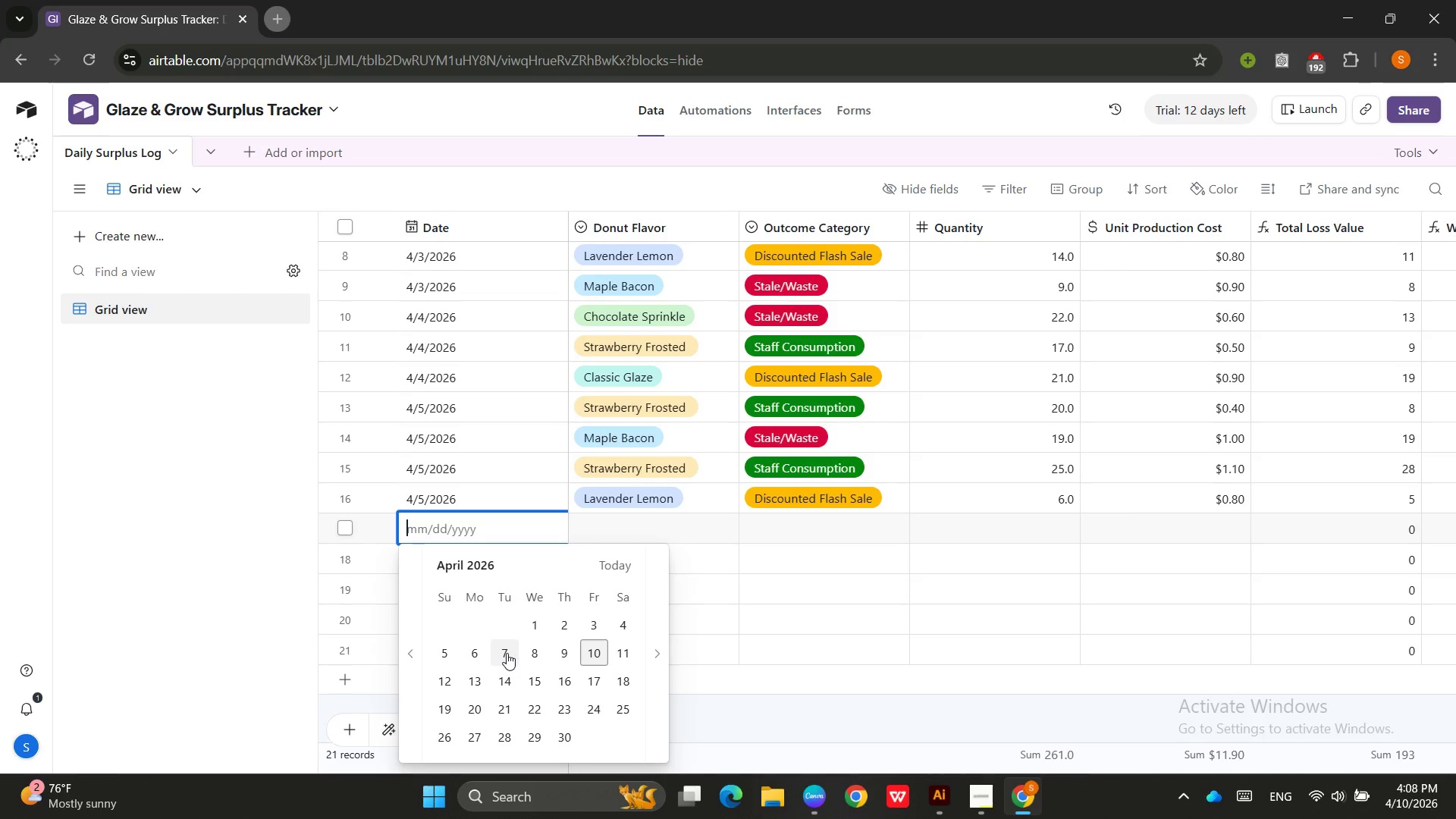 
left_click([501, 652])
 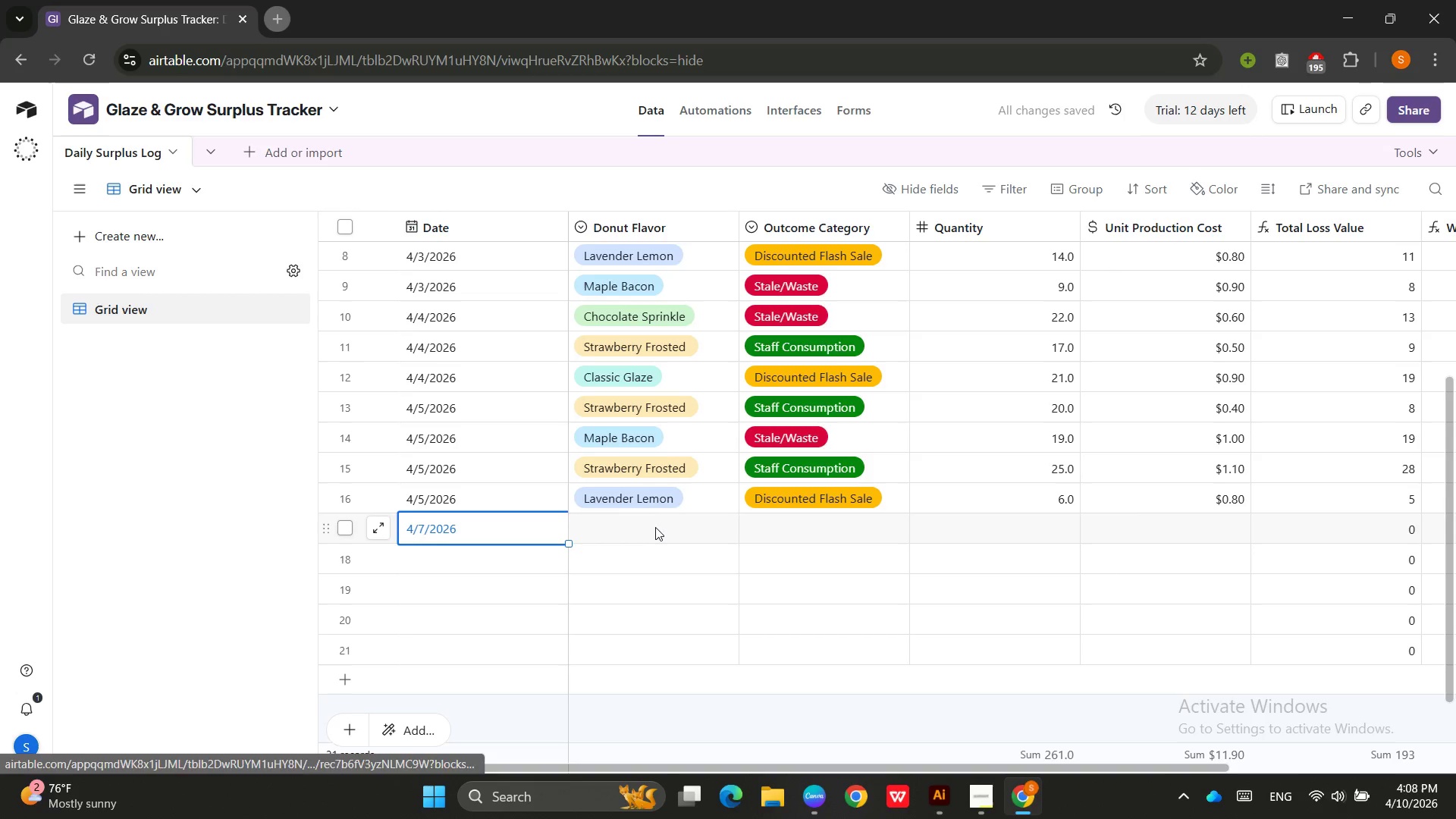 
double_click([686, 538])
 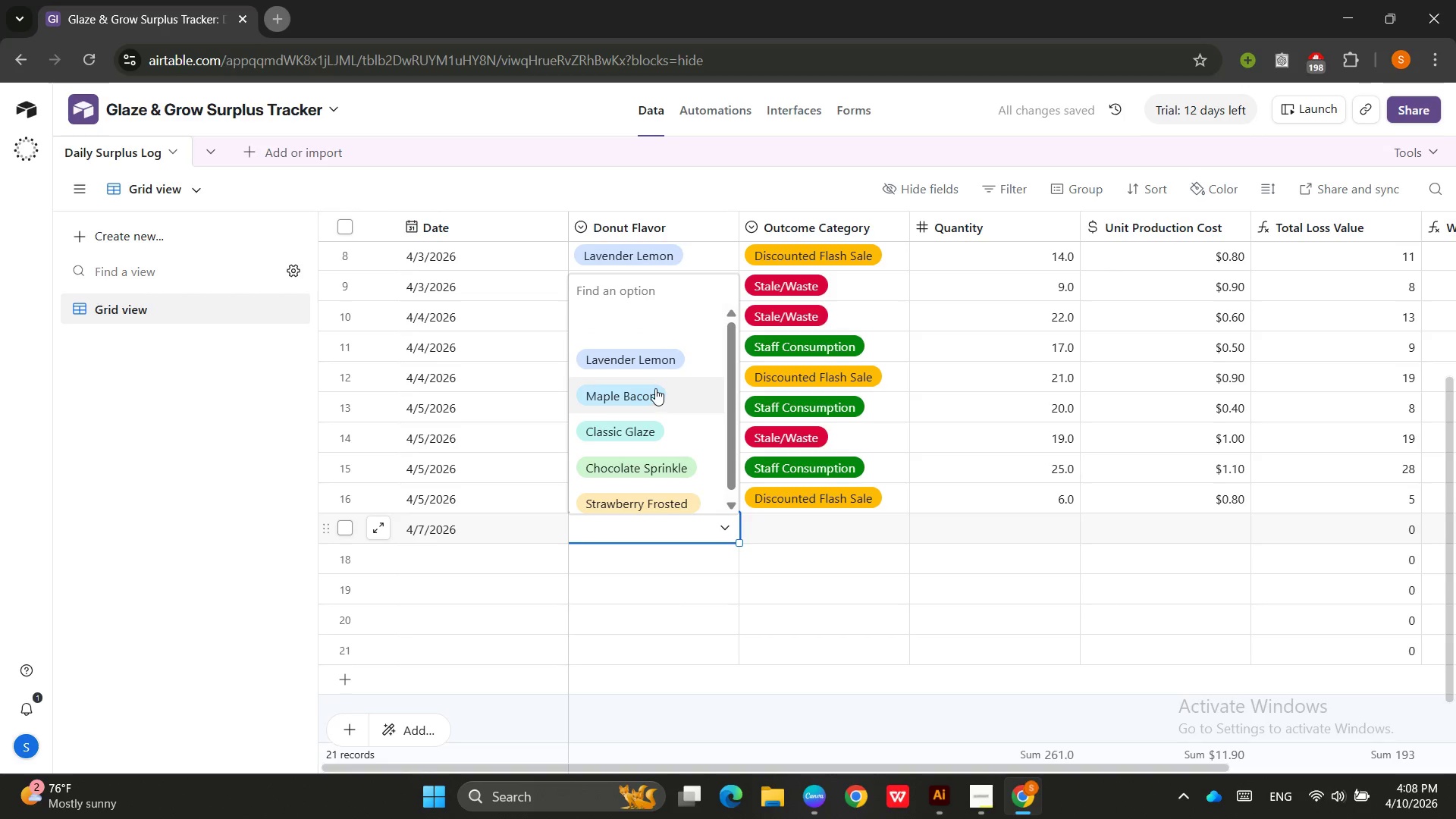 
left_click([657, 425])
 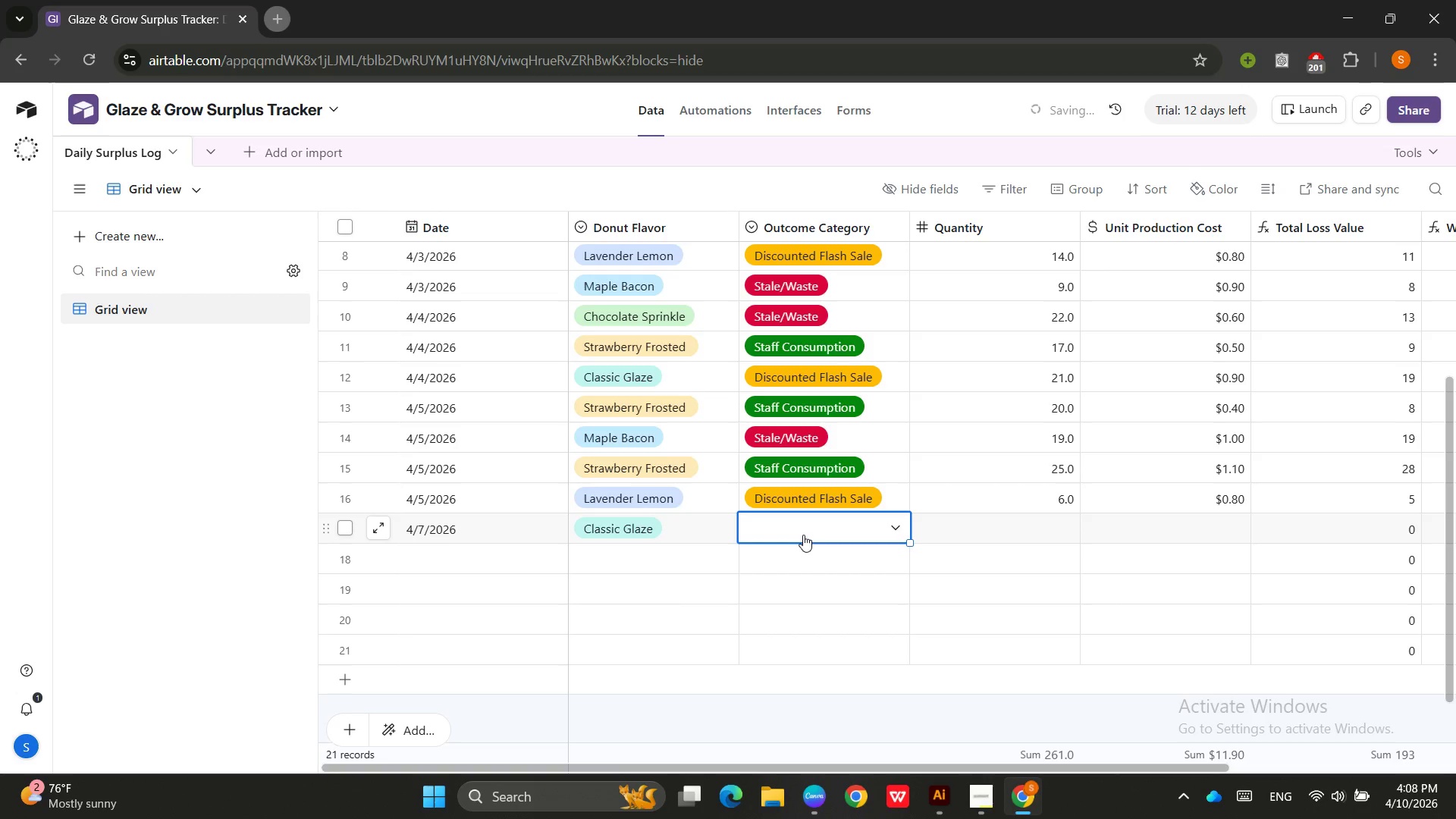 
triple_click([804, 535])
 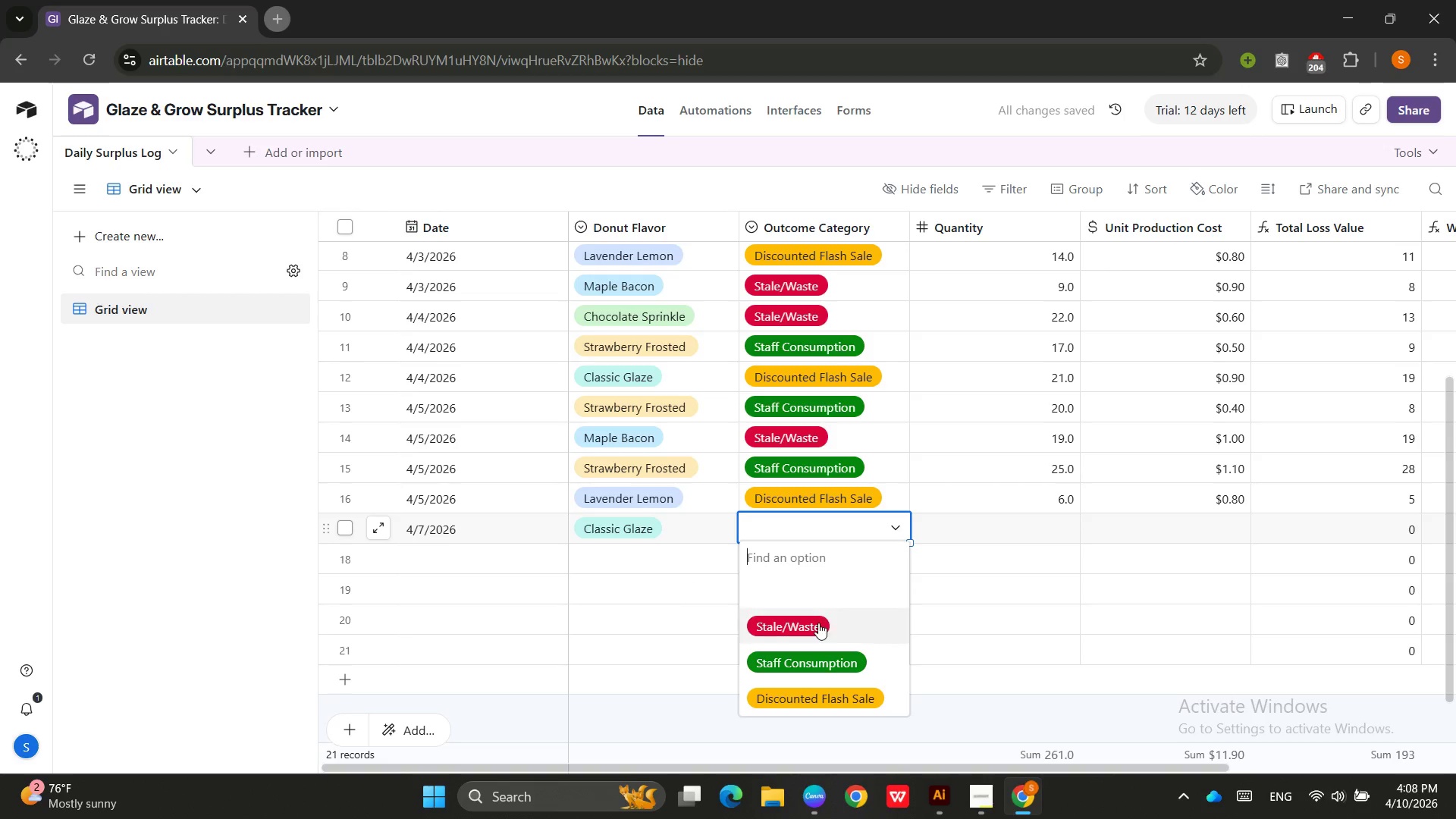 
left_click([817, 624])
 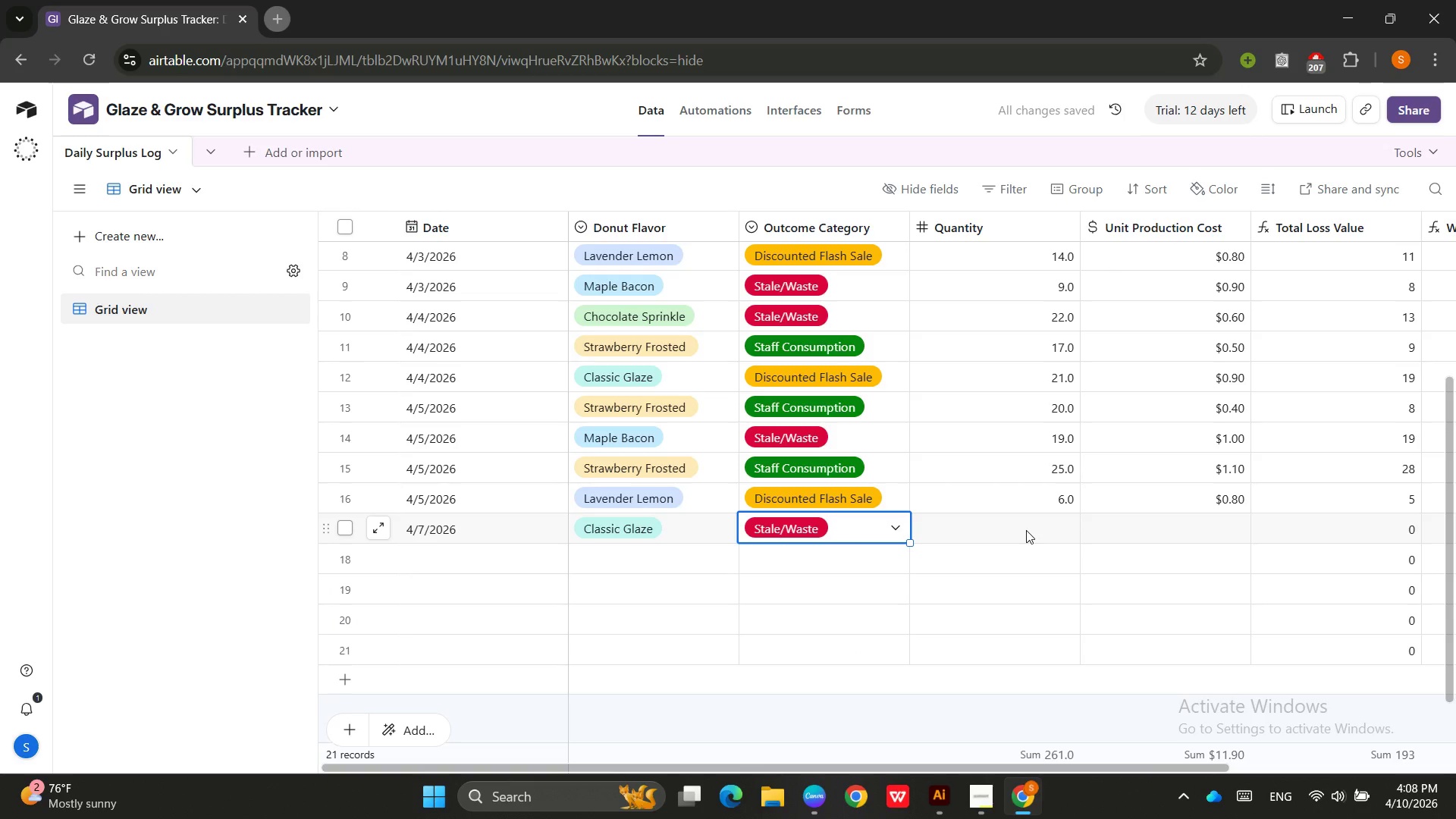 
left_click([1026, 530])
 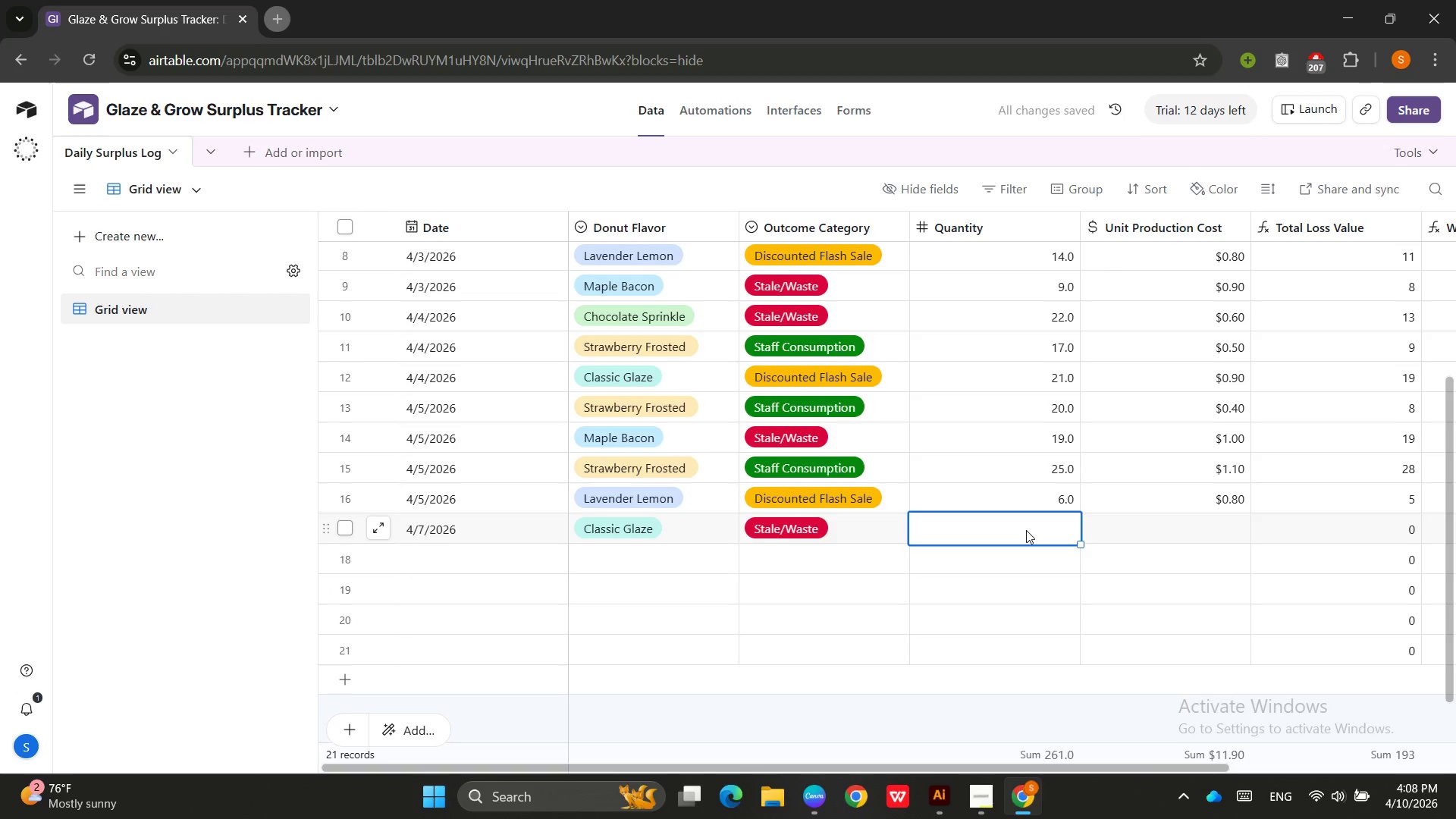 
key(Numpad2)
 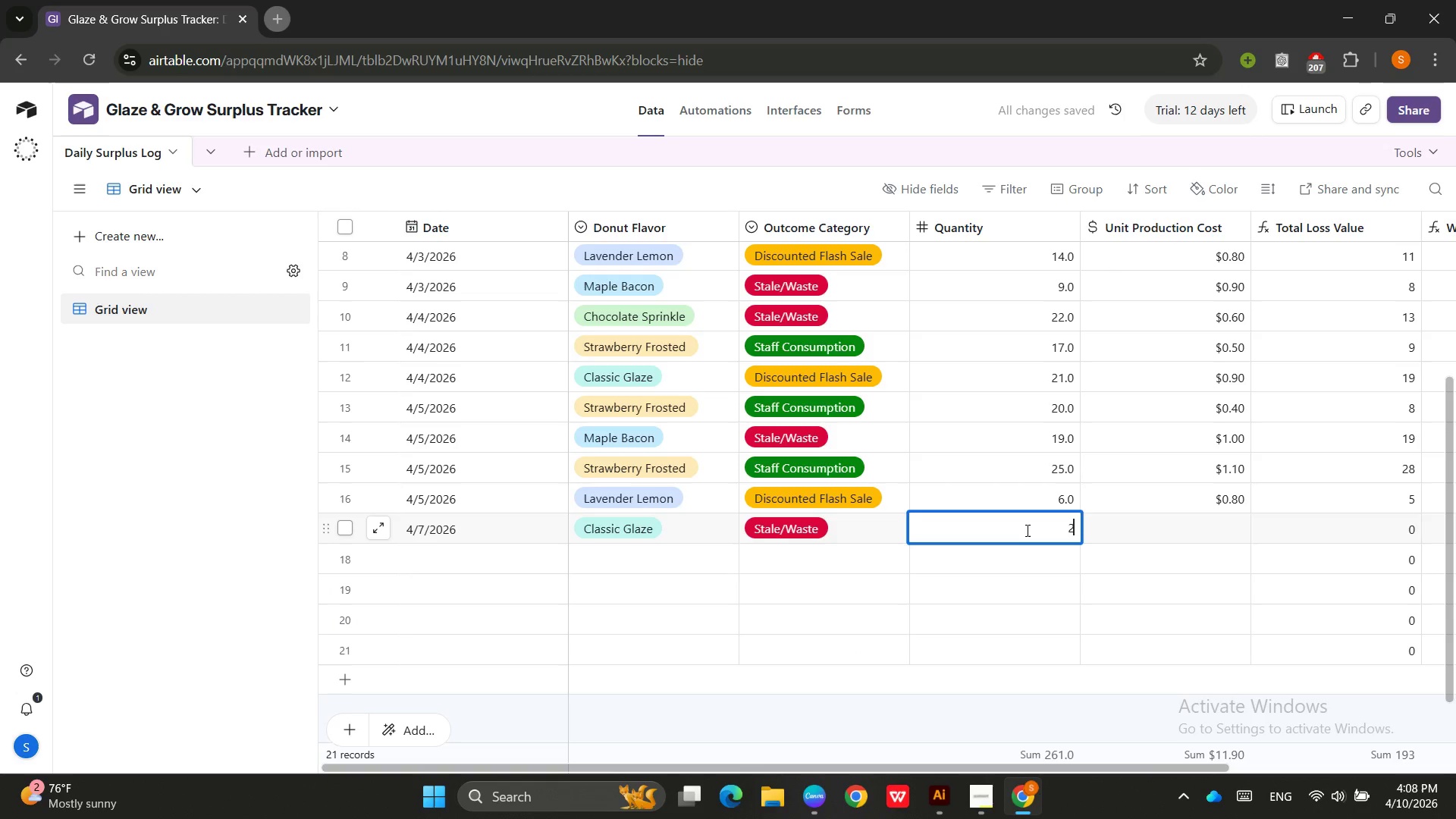 
key(Numpad4)
 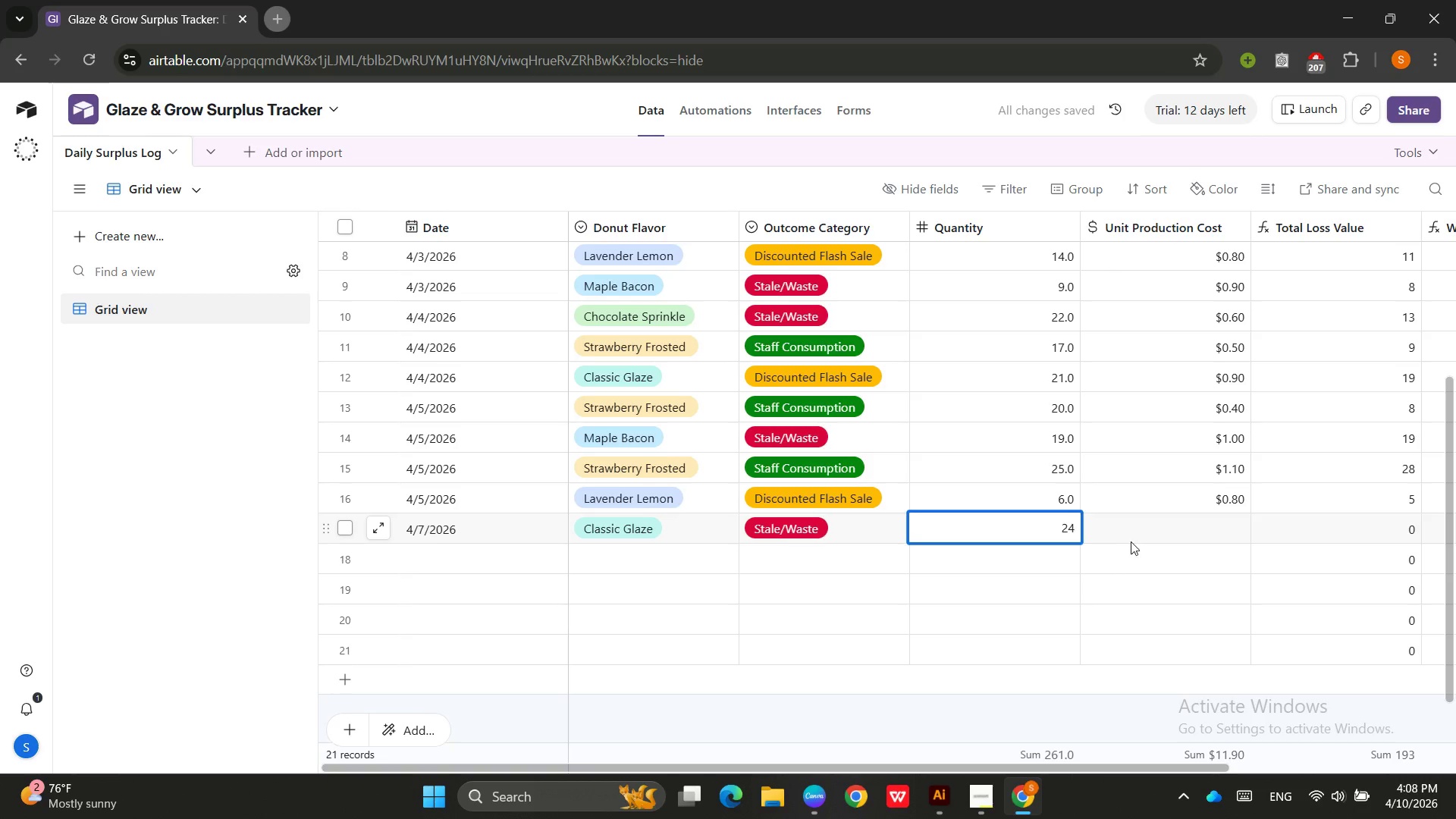 
left_click([1157, 530])
 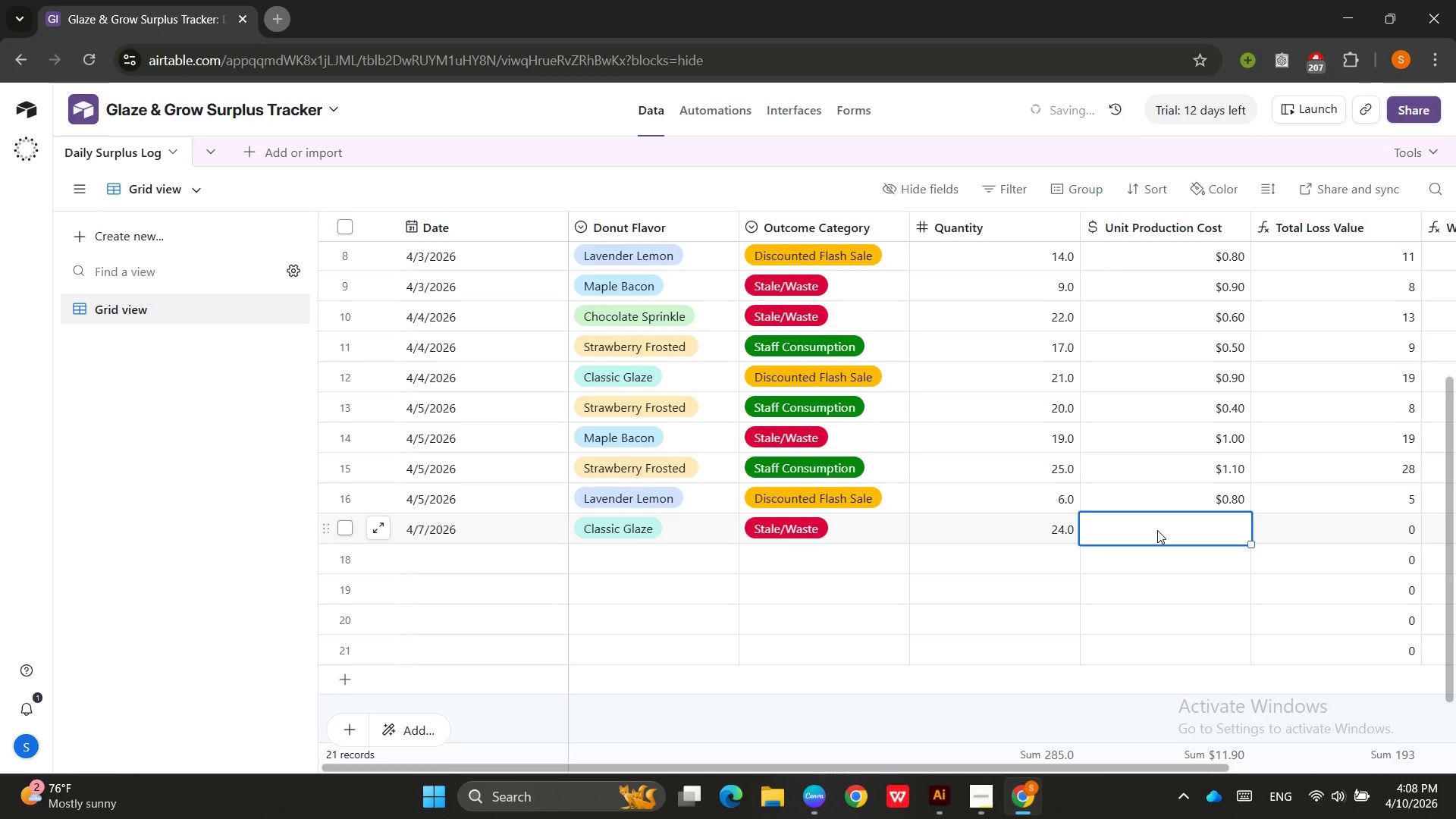 
key(Numpad0)
 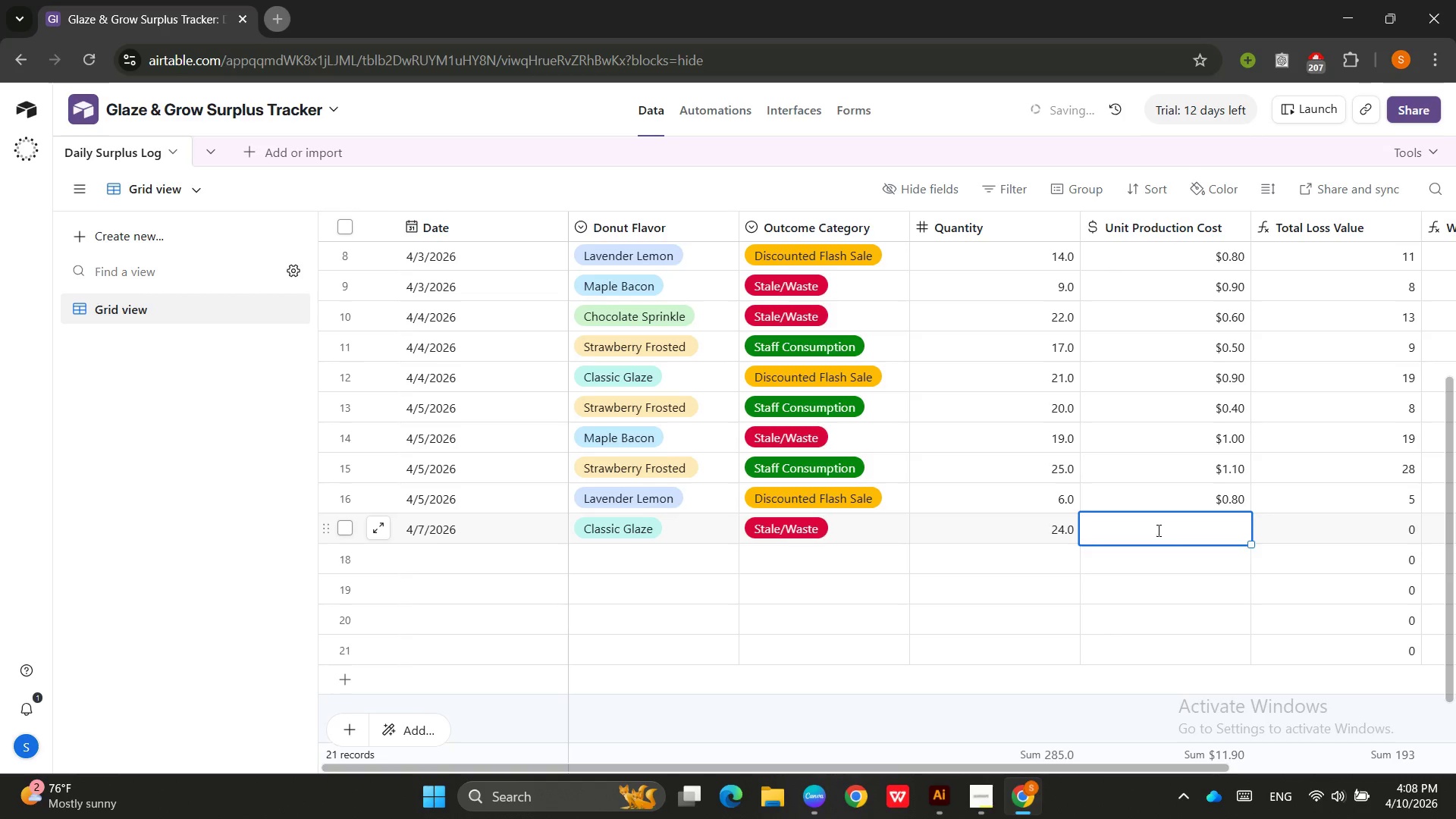 
key(NumpadDecimal)
 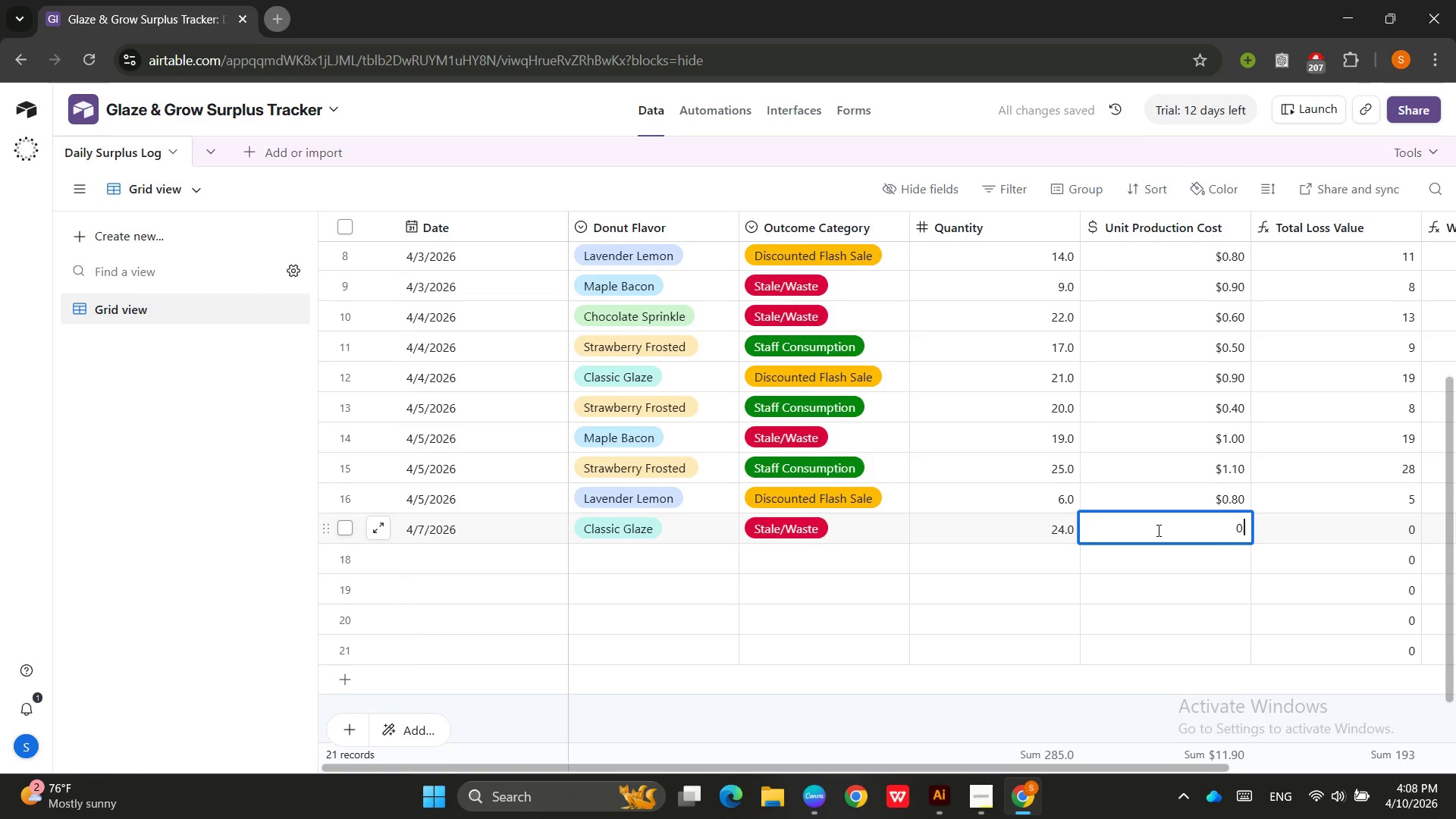 
key(Numpad7)
 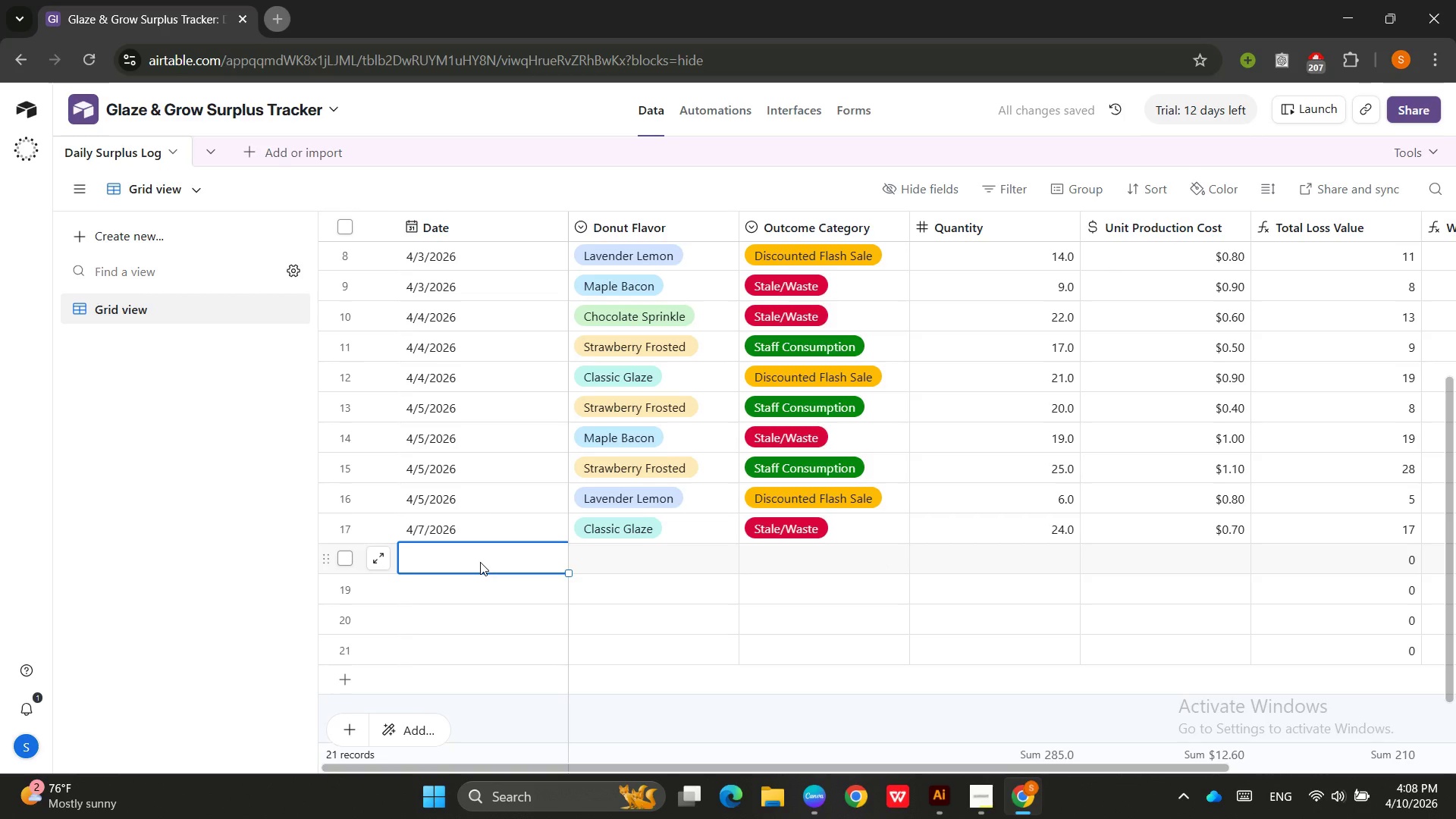 
double_click([473, 561])
 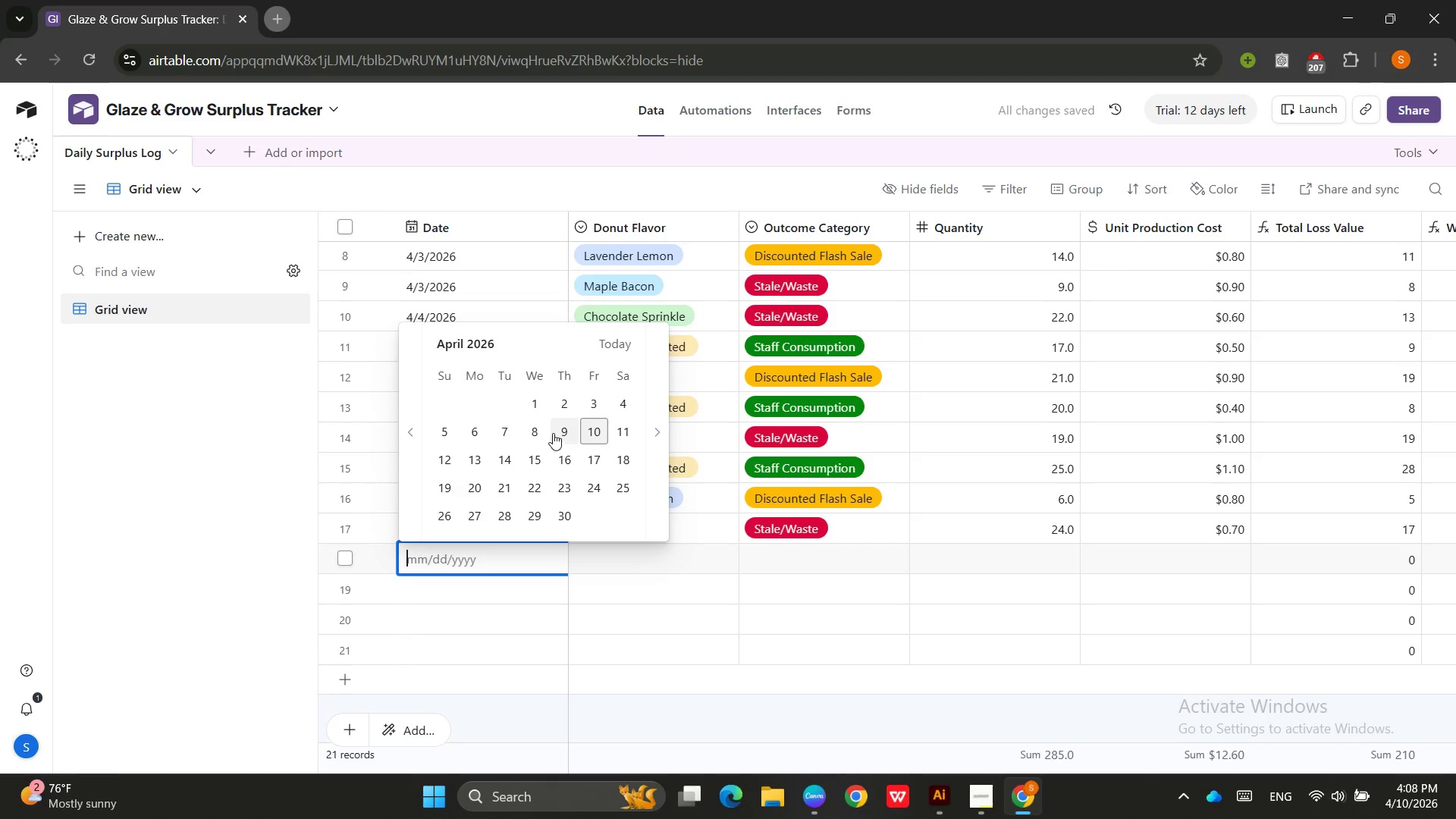 
left_click([506, 438])
 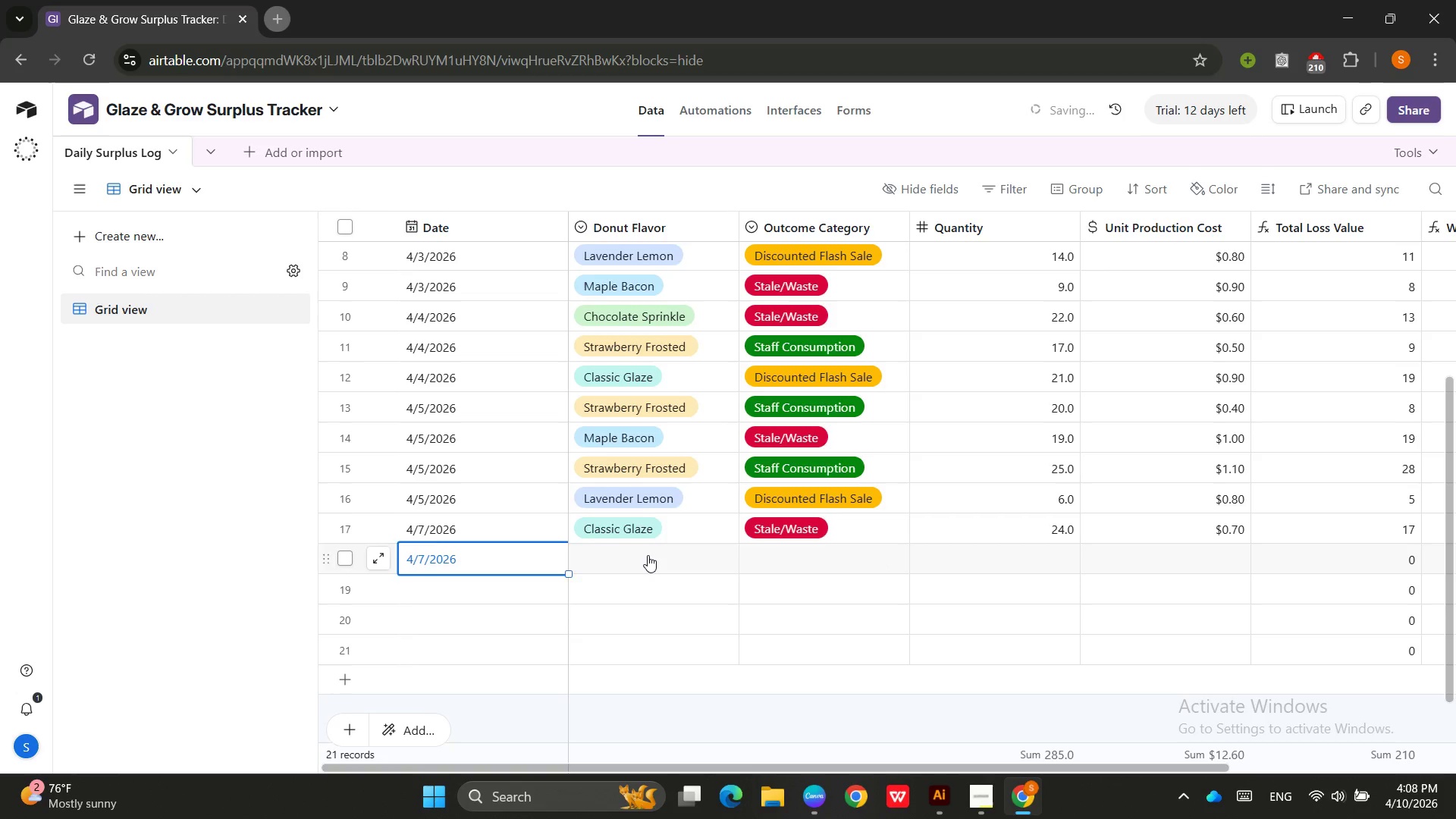 
double_click([651, 556])
 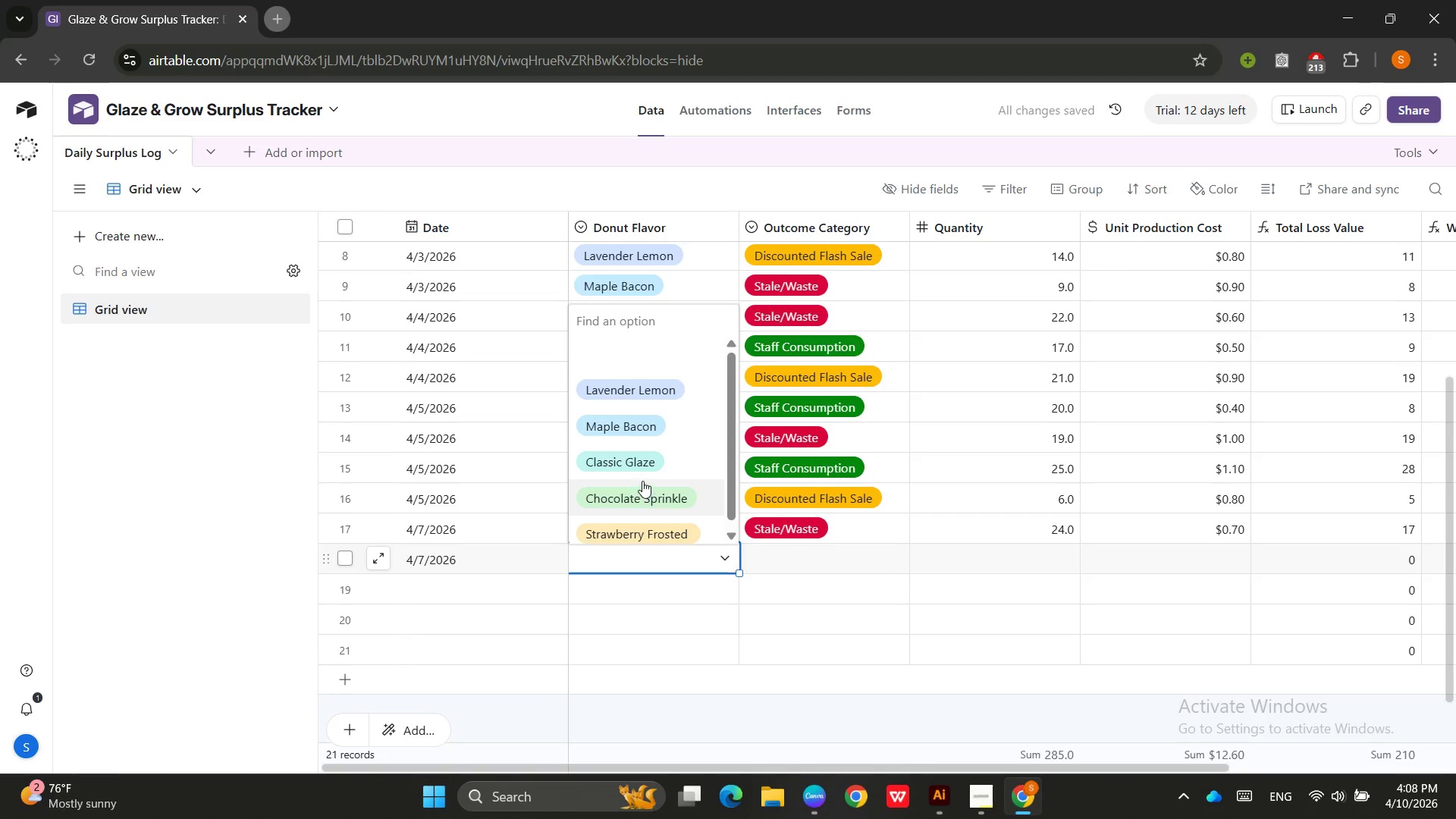 
left_click([647, 488])
 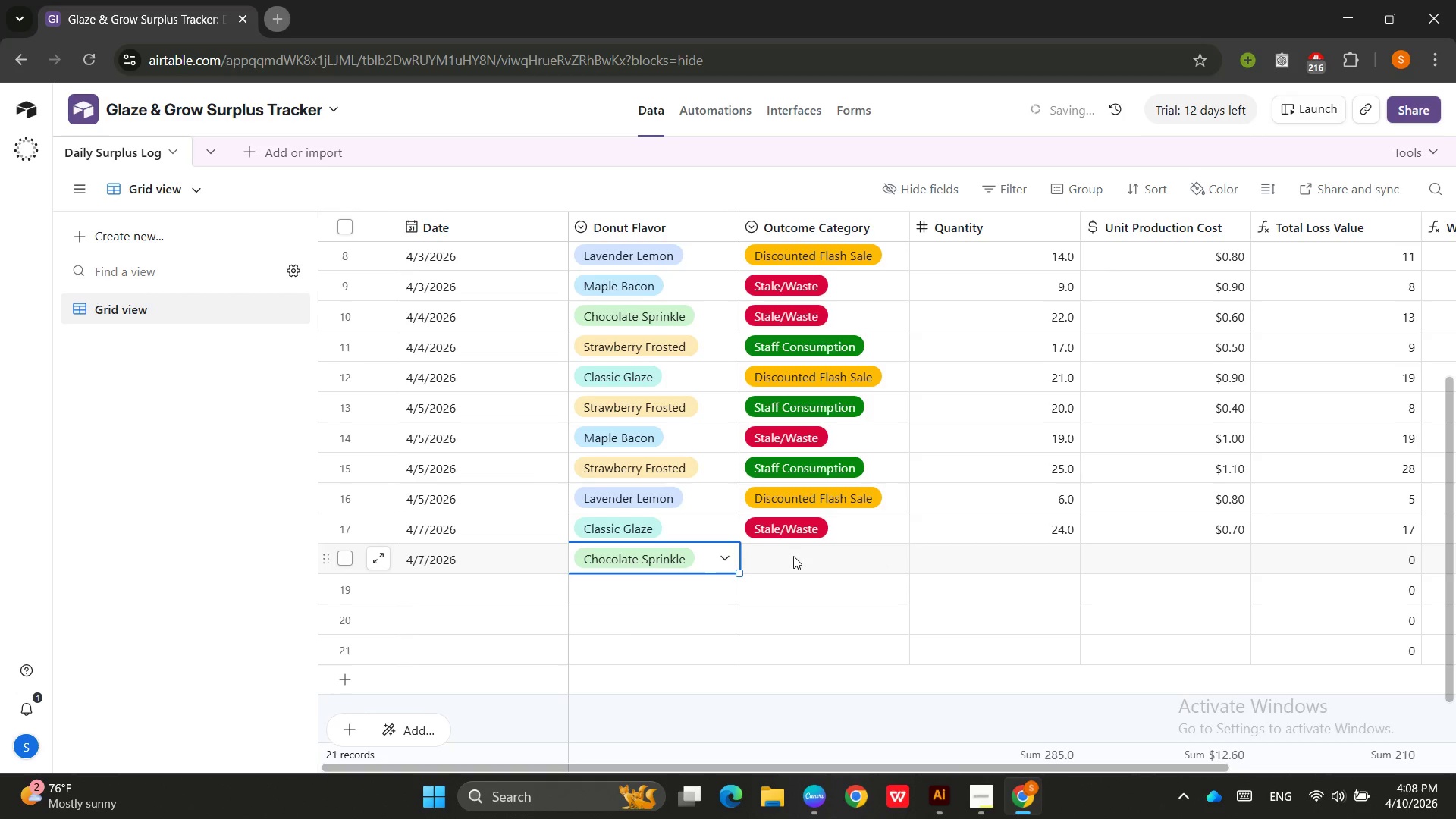 
double_click([795, 556])
 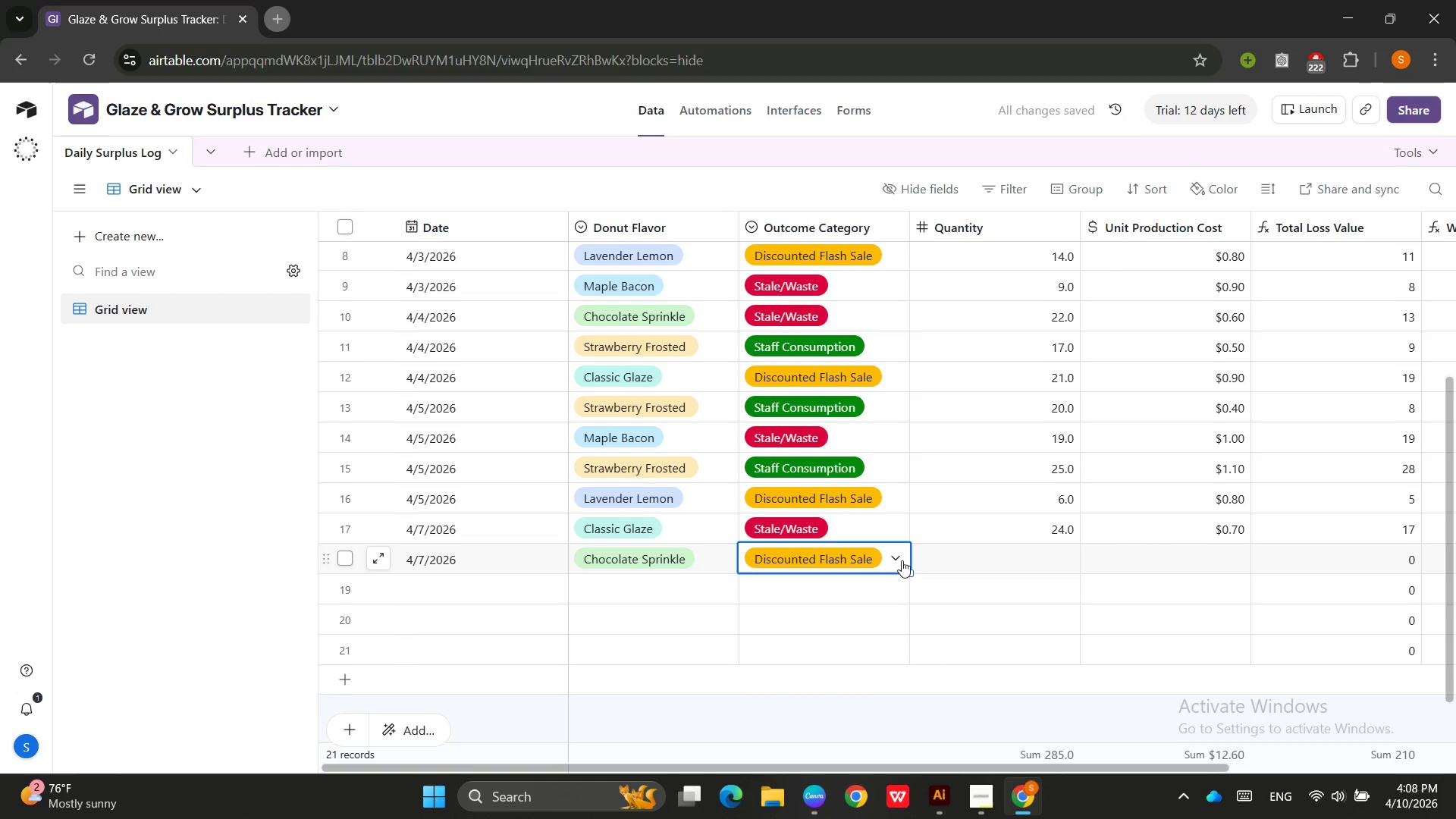 
left_click([939, 561])
 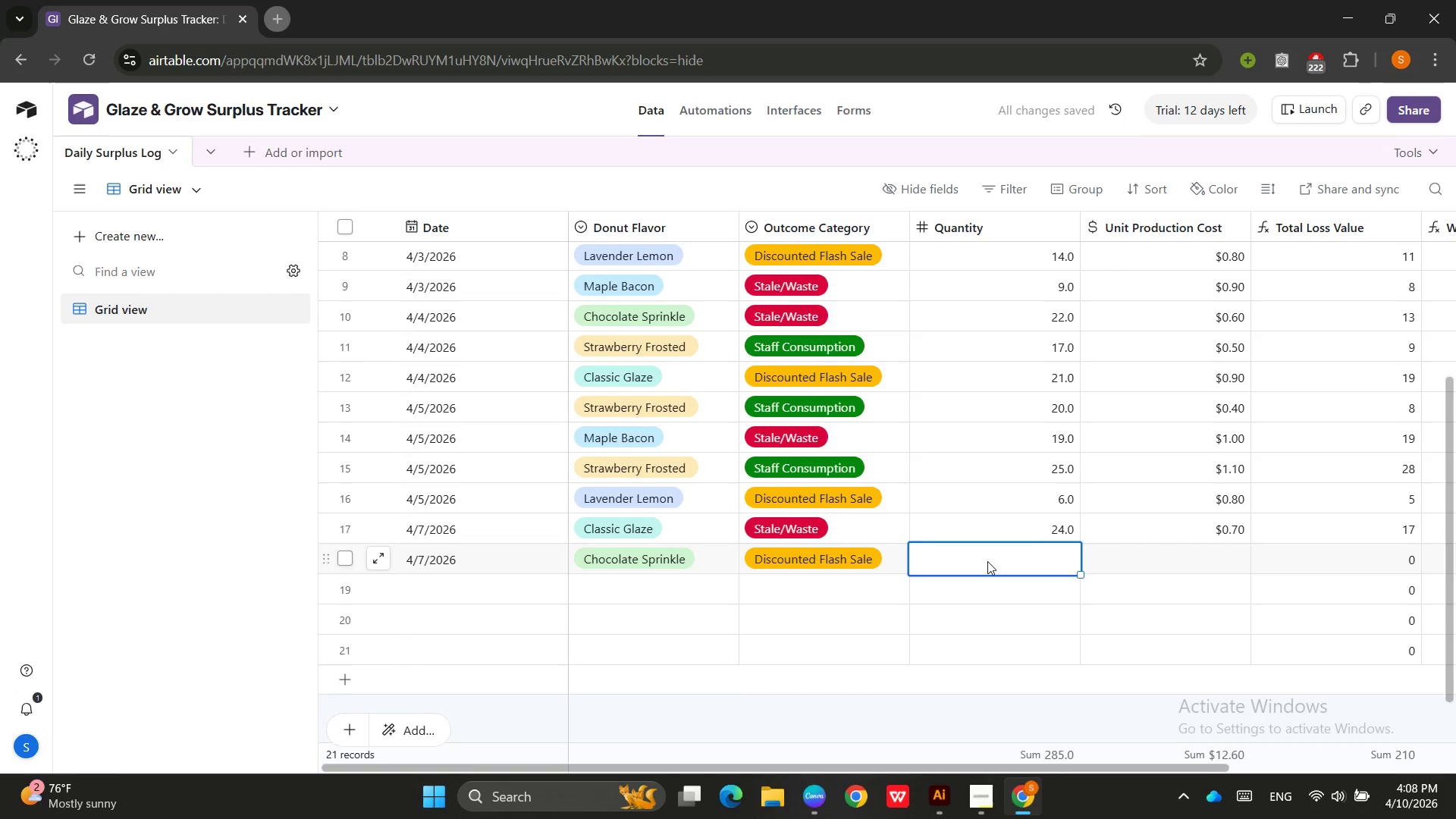 
key(Numpad1)
 